 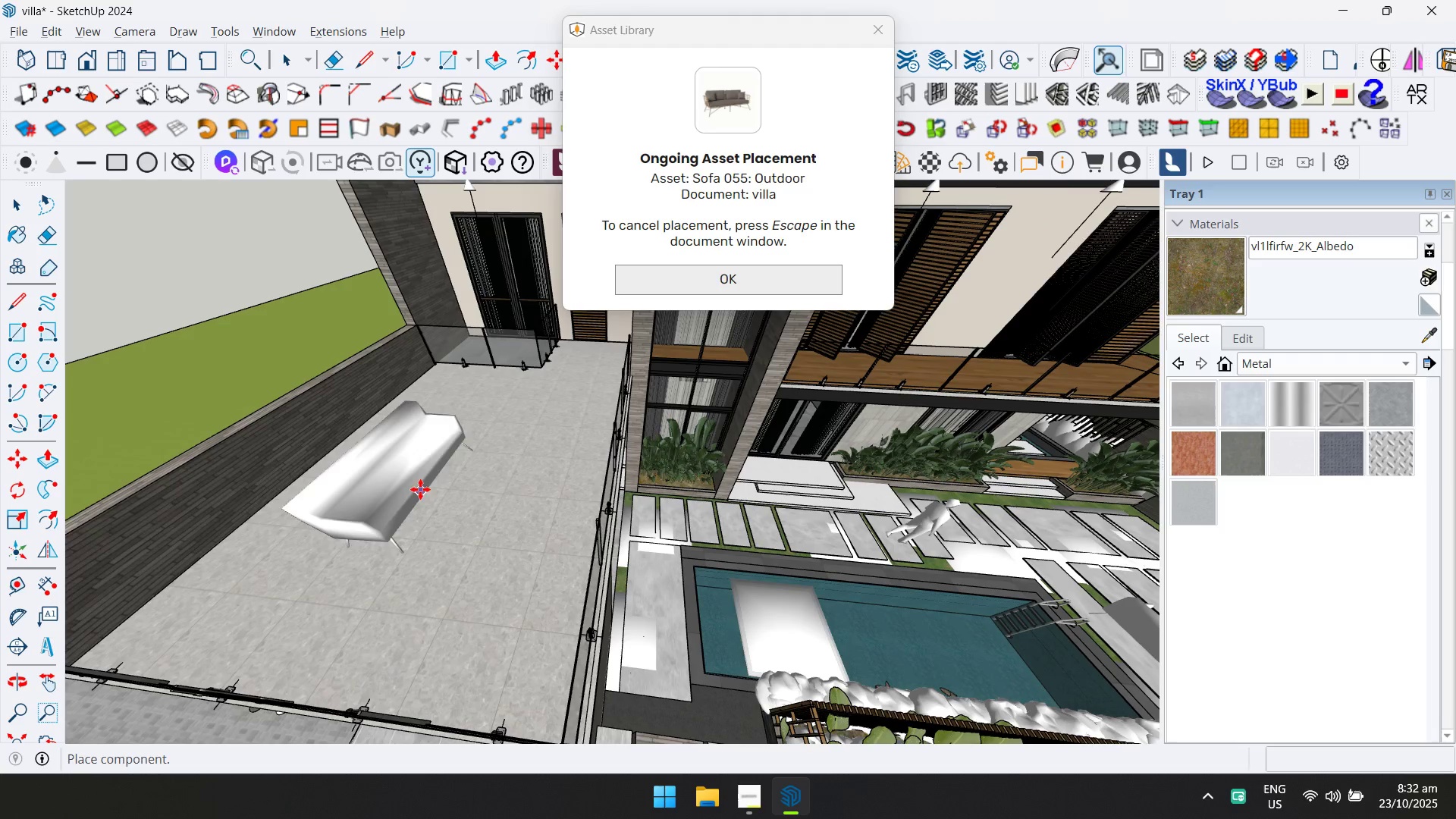 
hold_key(key=ShiftLeft, duration=0.4)
 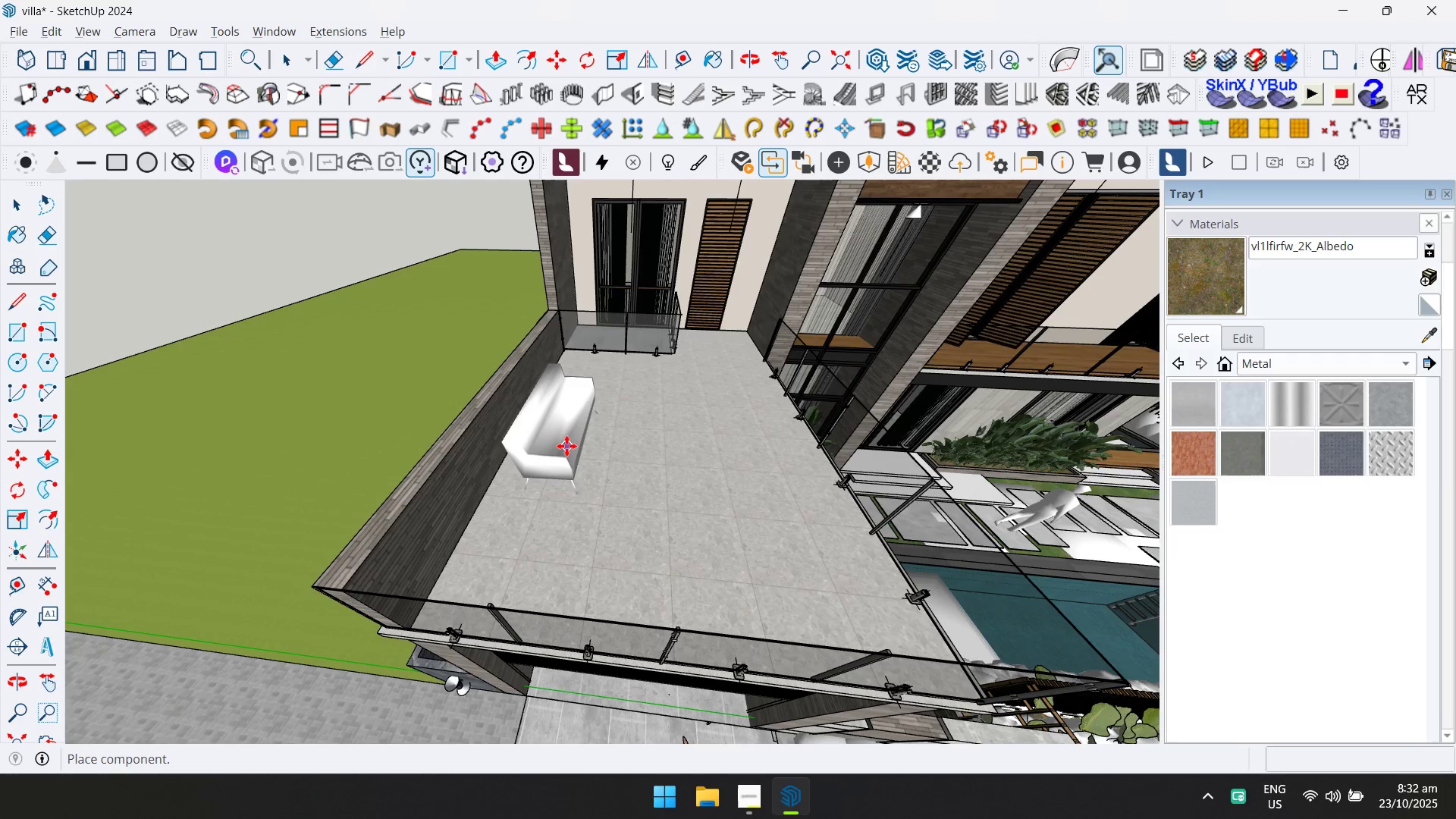 
left_click([567, 438])
 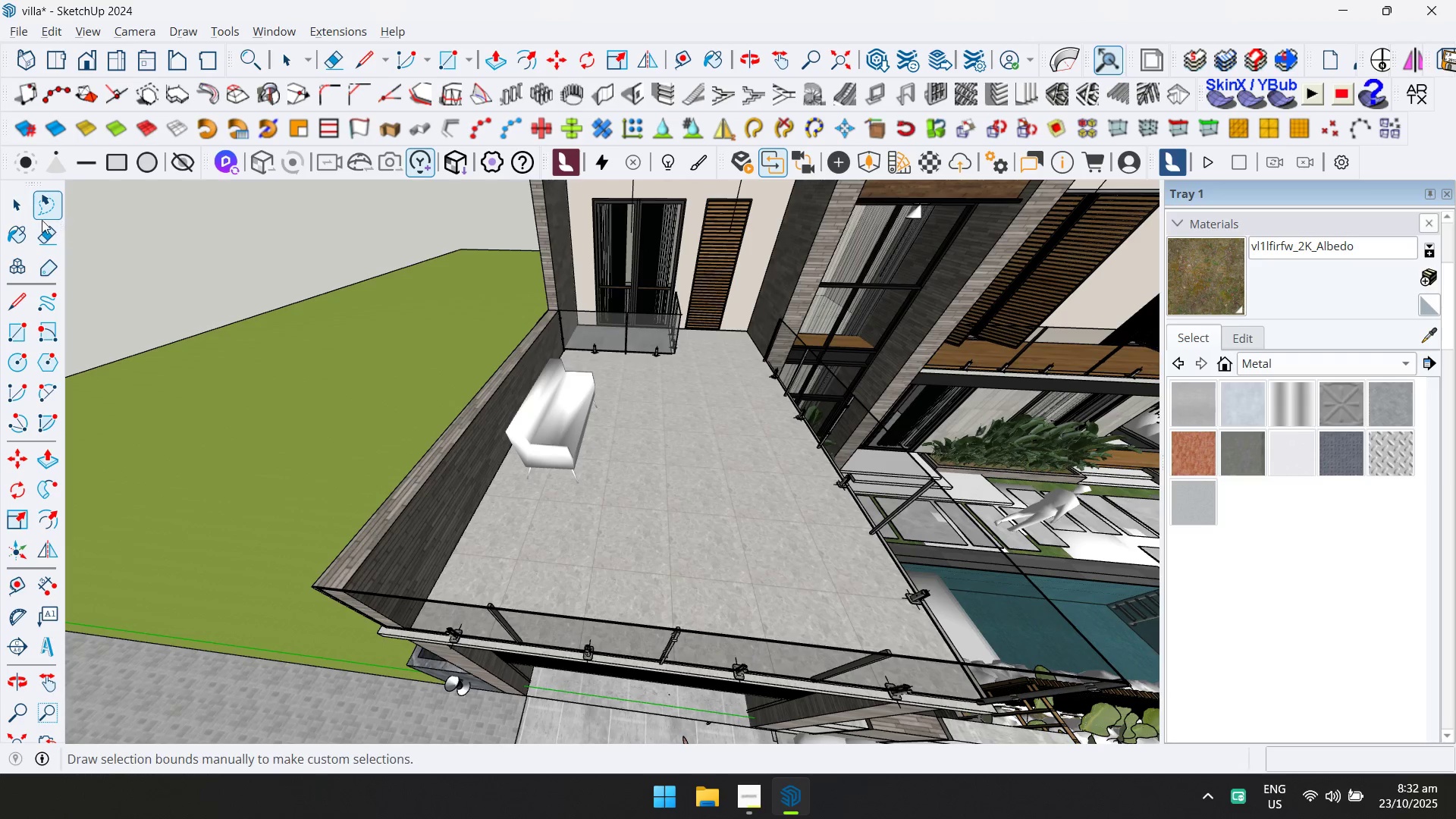 
double_click([19, 212])
 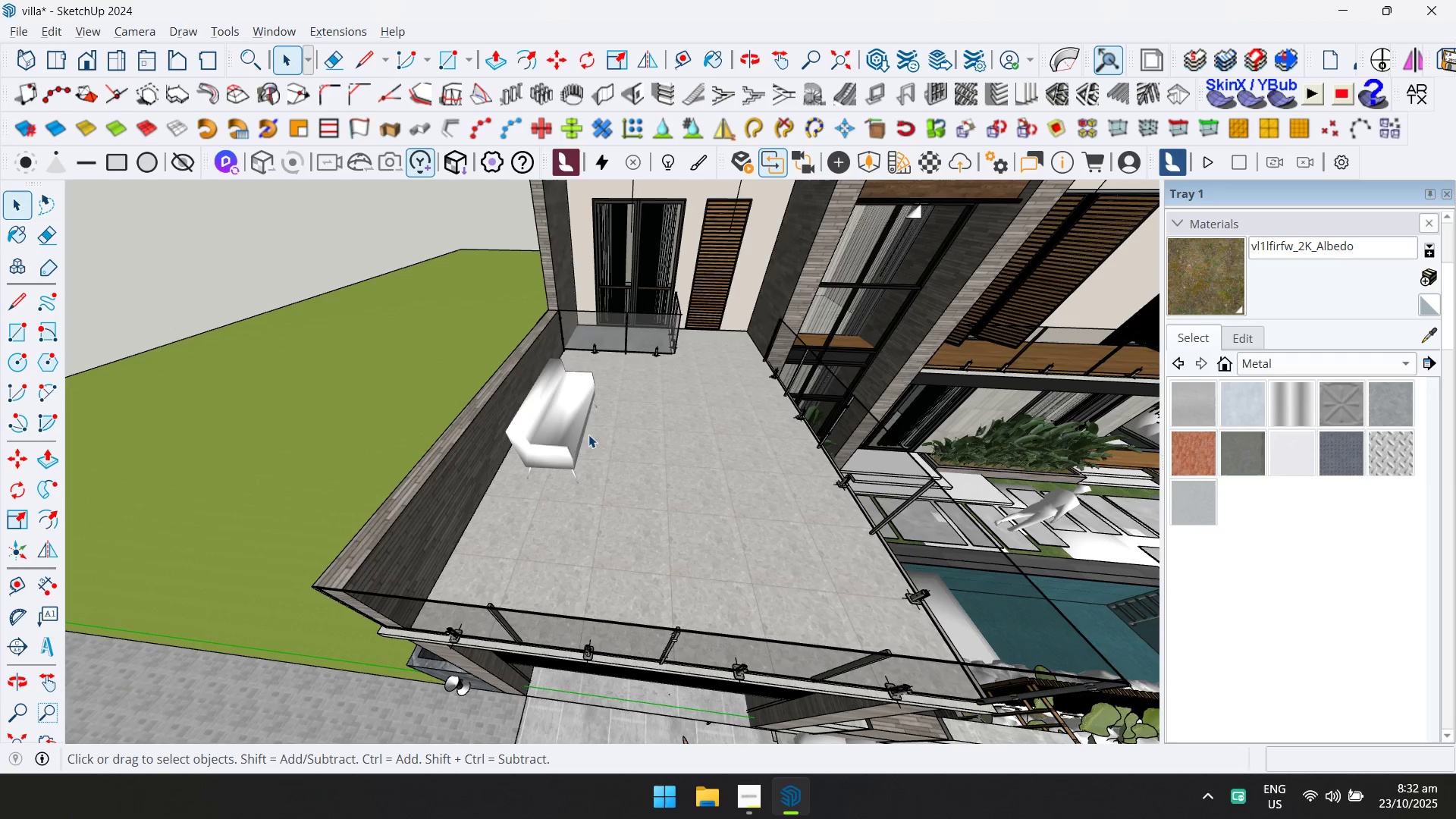 
triple_click([566, 418])
 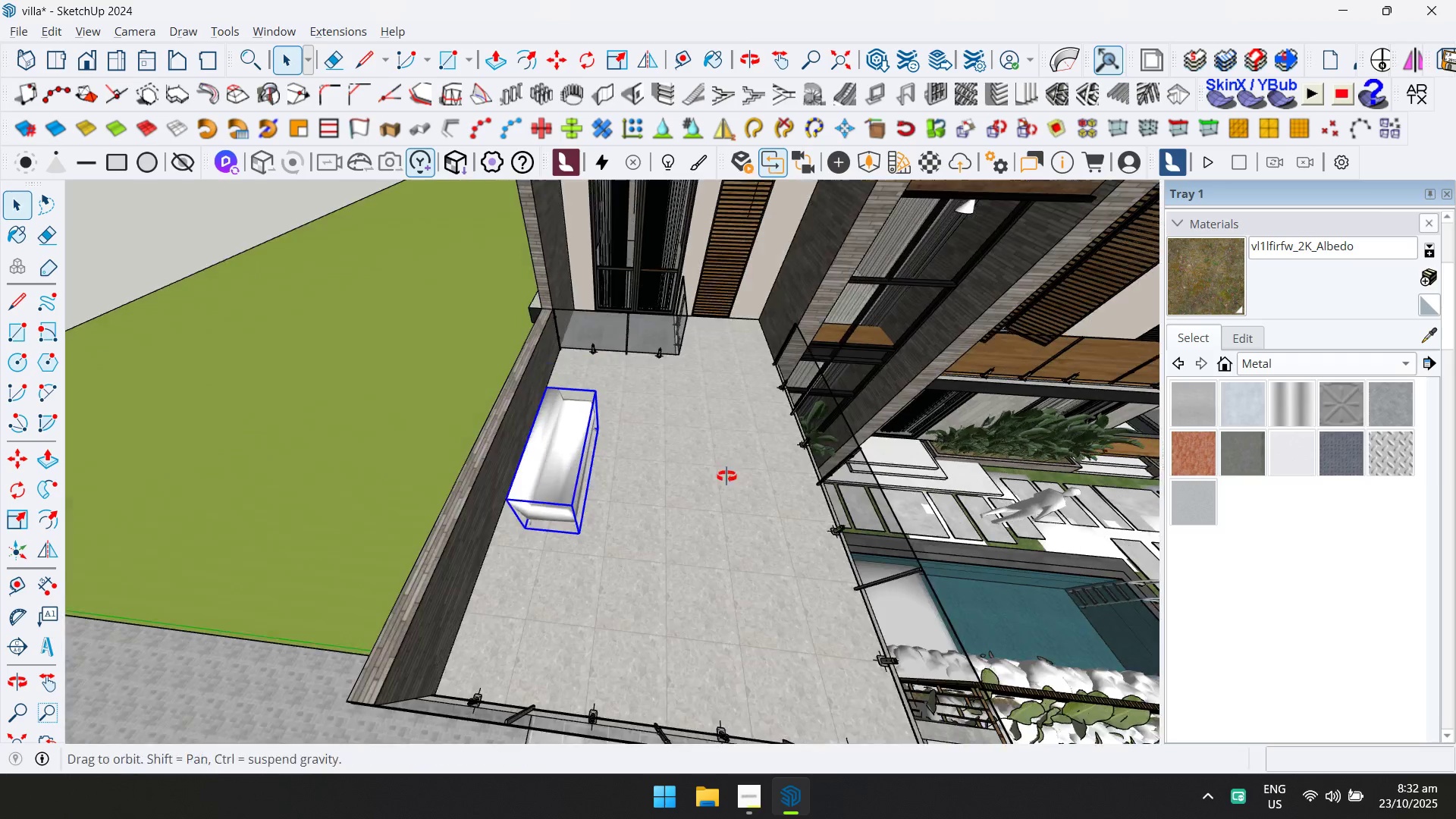 
scroll: coordinate [659, 437], scroll_direction: up, amount: 2.0
 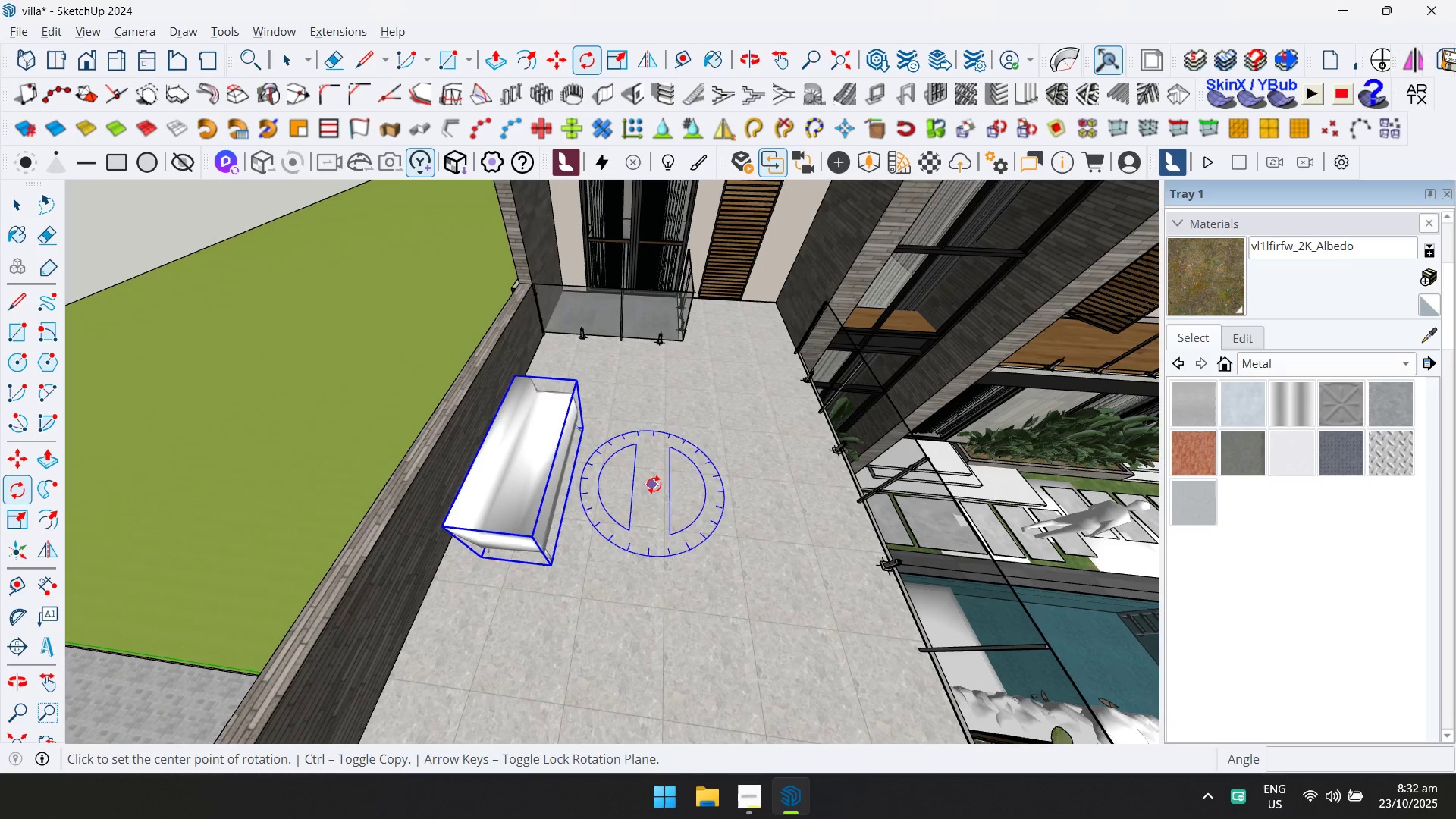 
key(Q)
 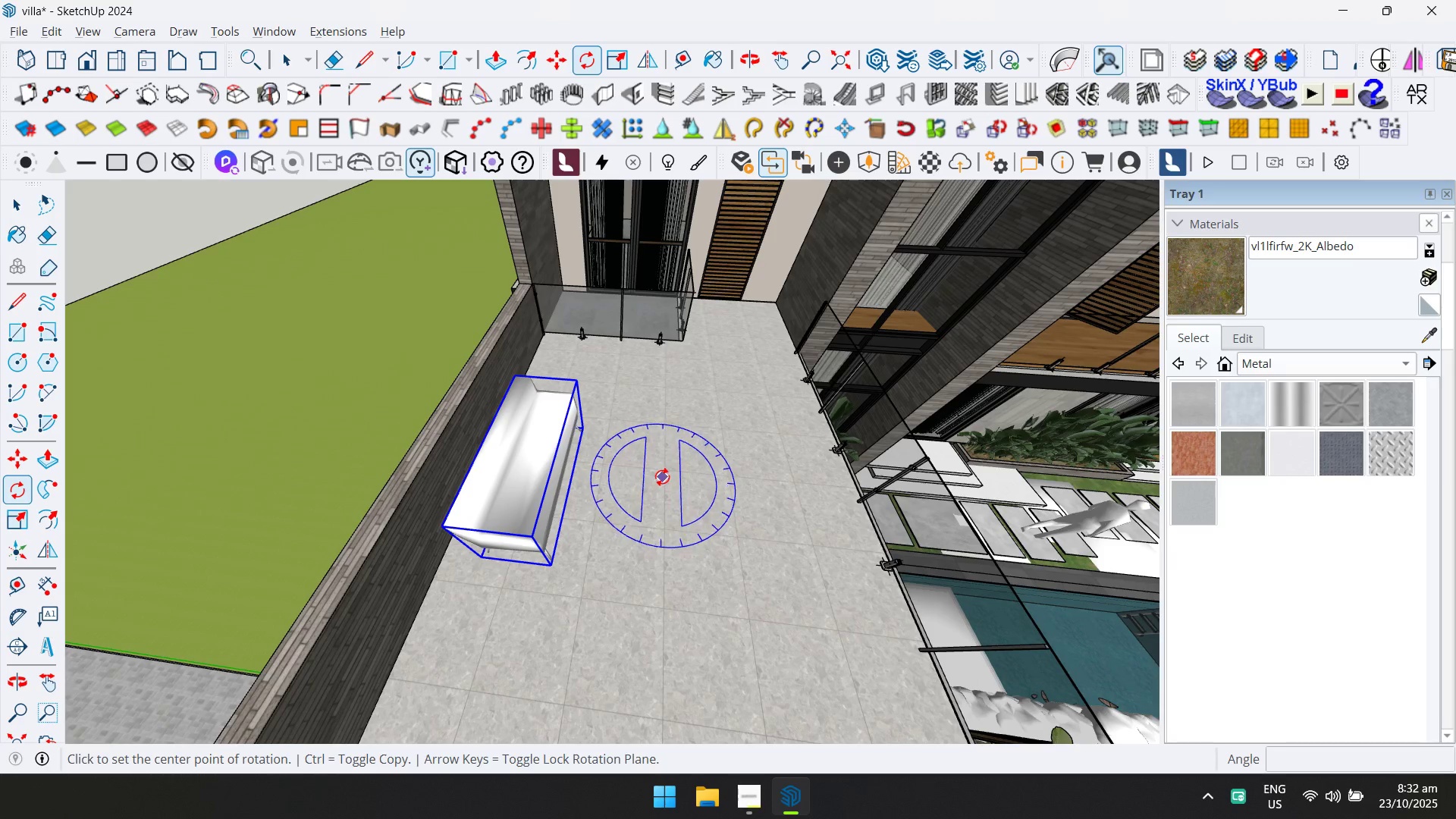 
left_click([664, 477])
 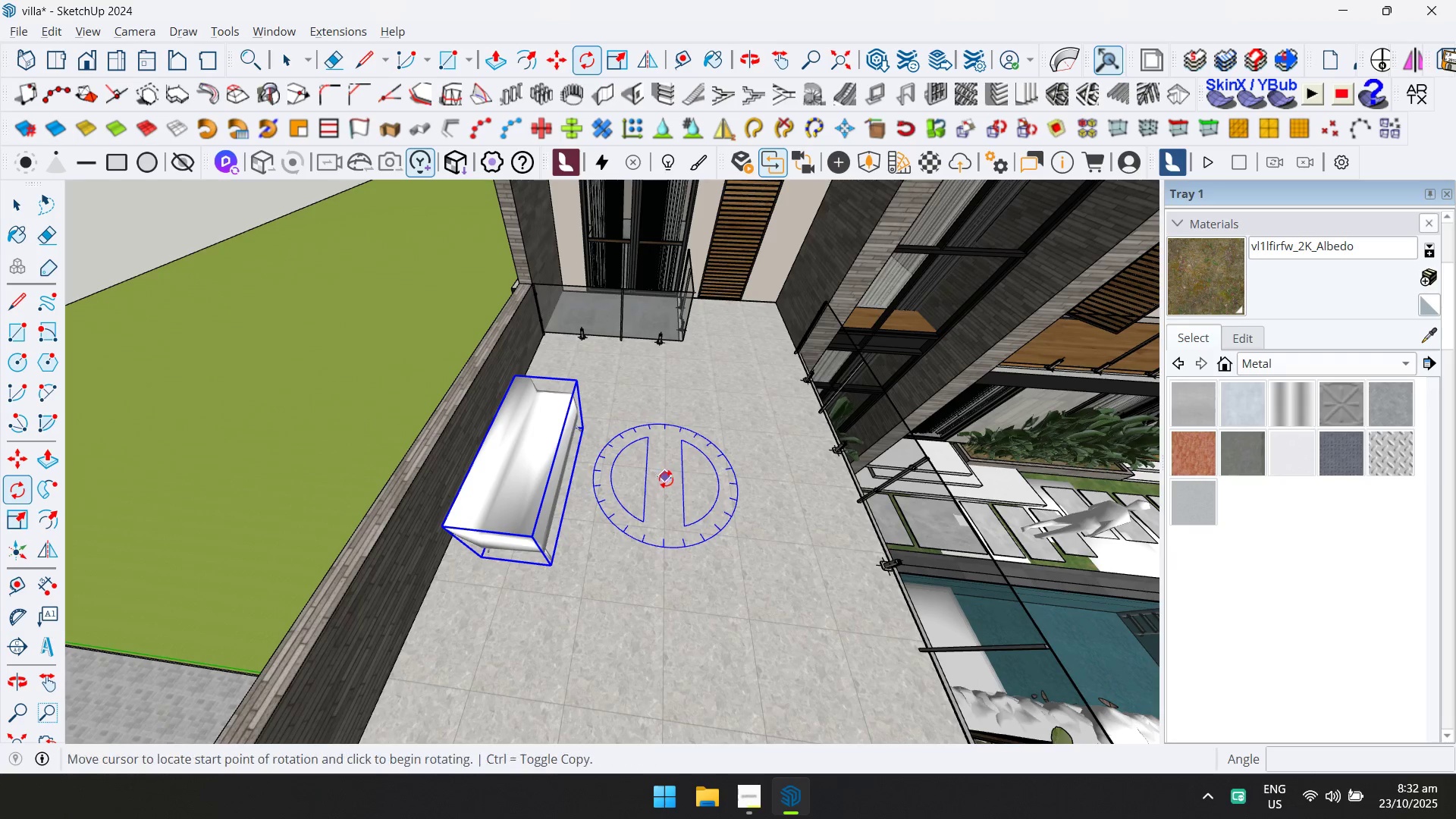 
key(Control+ControlLeft)
 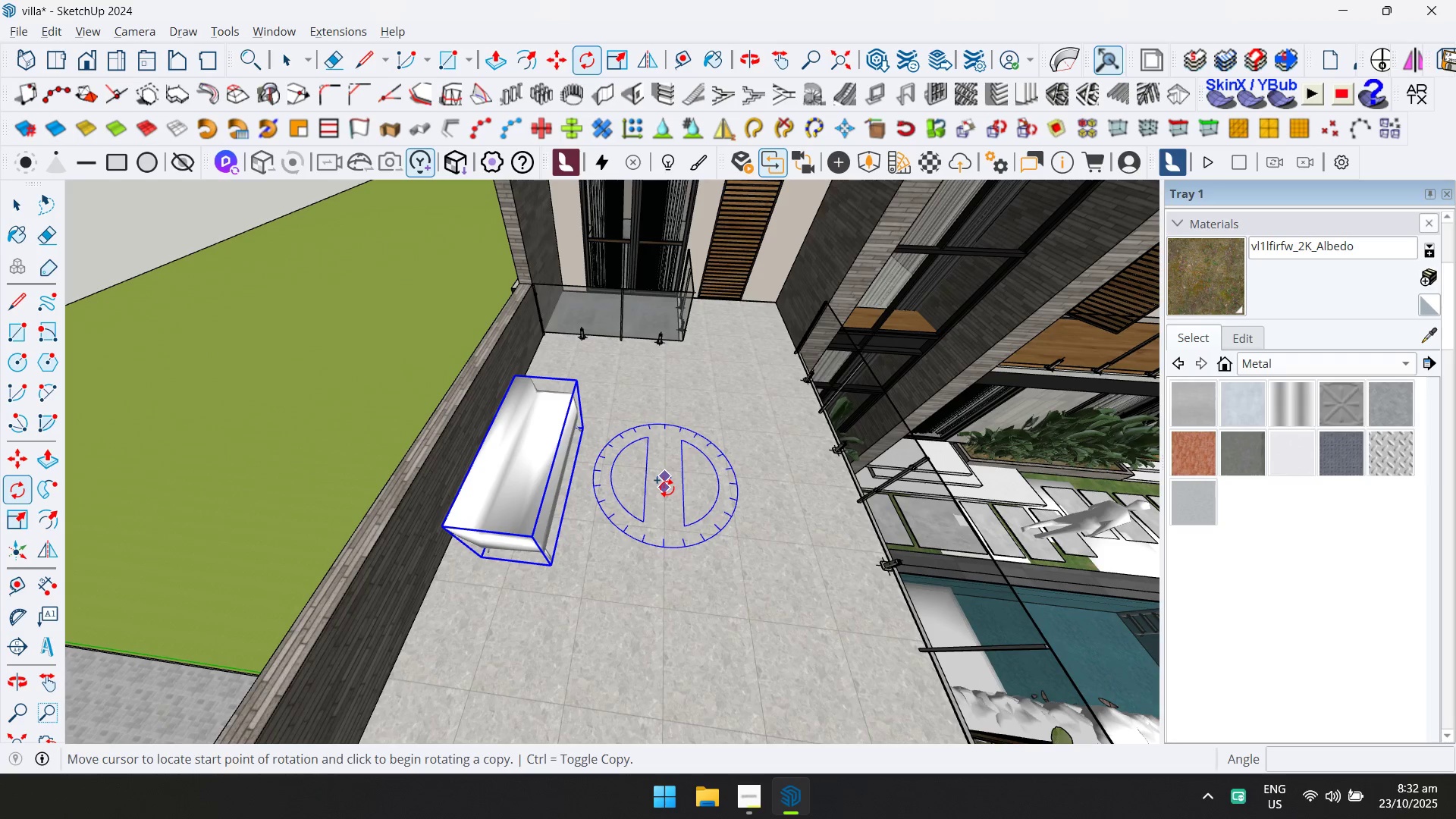 
left_click([667, 488])
 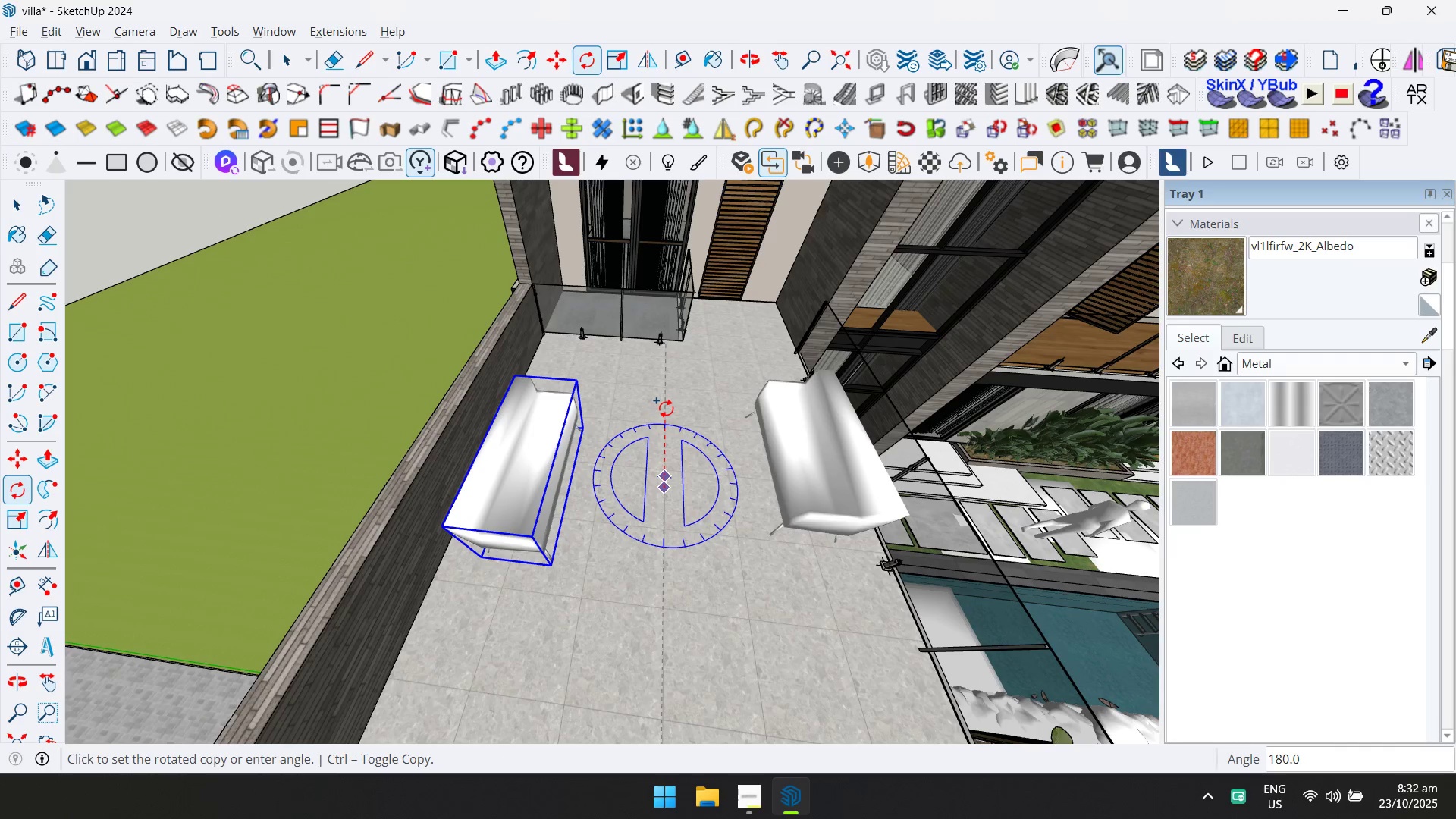 
left_click([666, 409])
 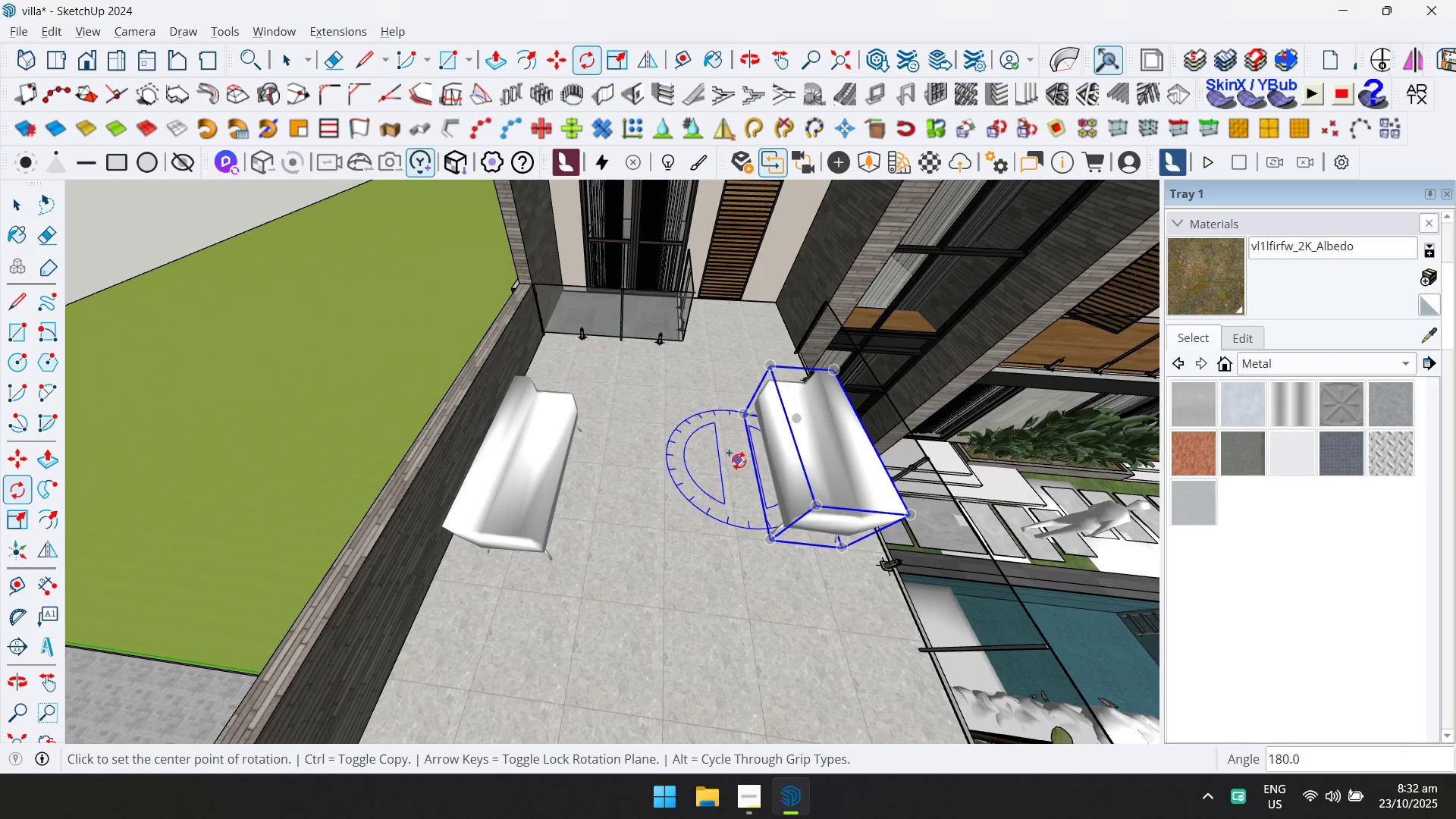 
key(M)
 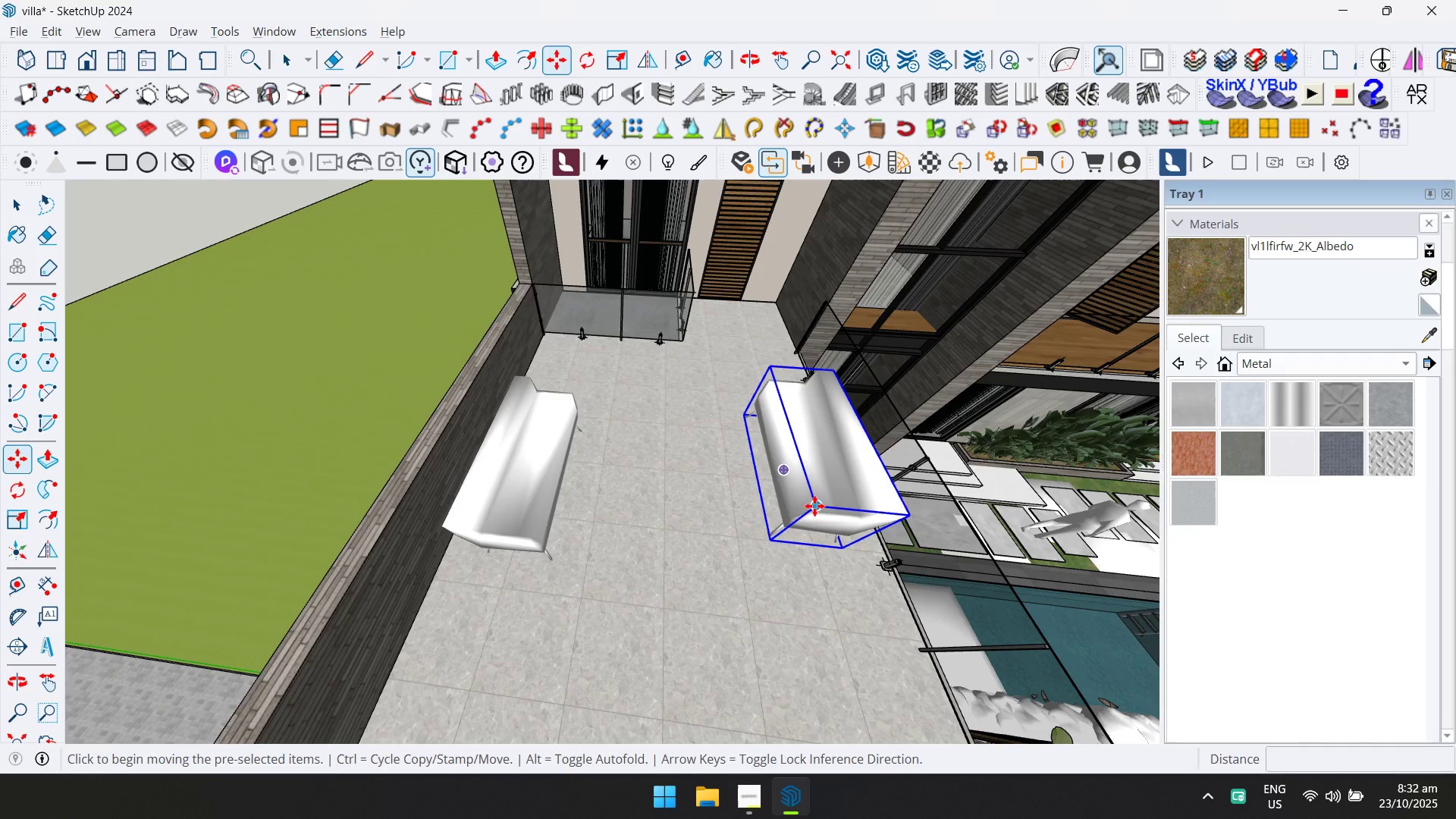 
left_click([814, 506])
 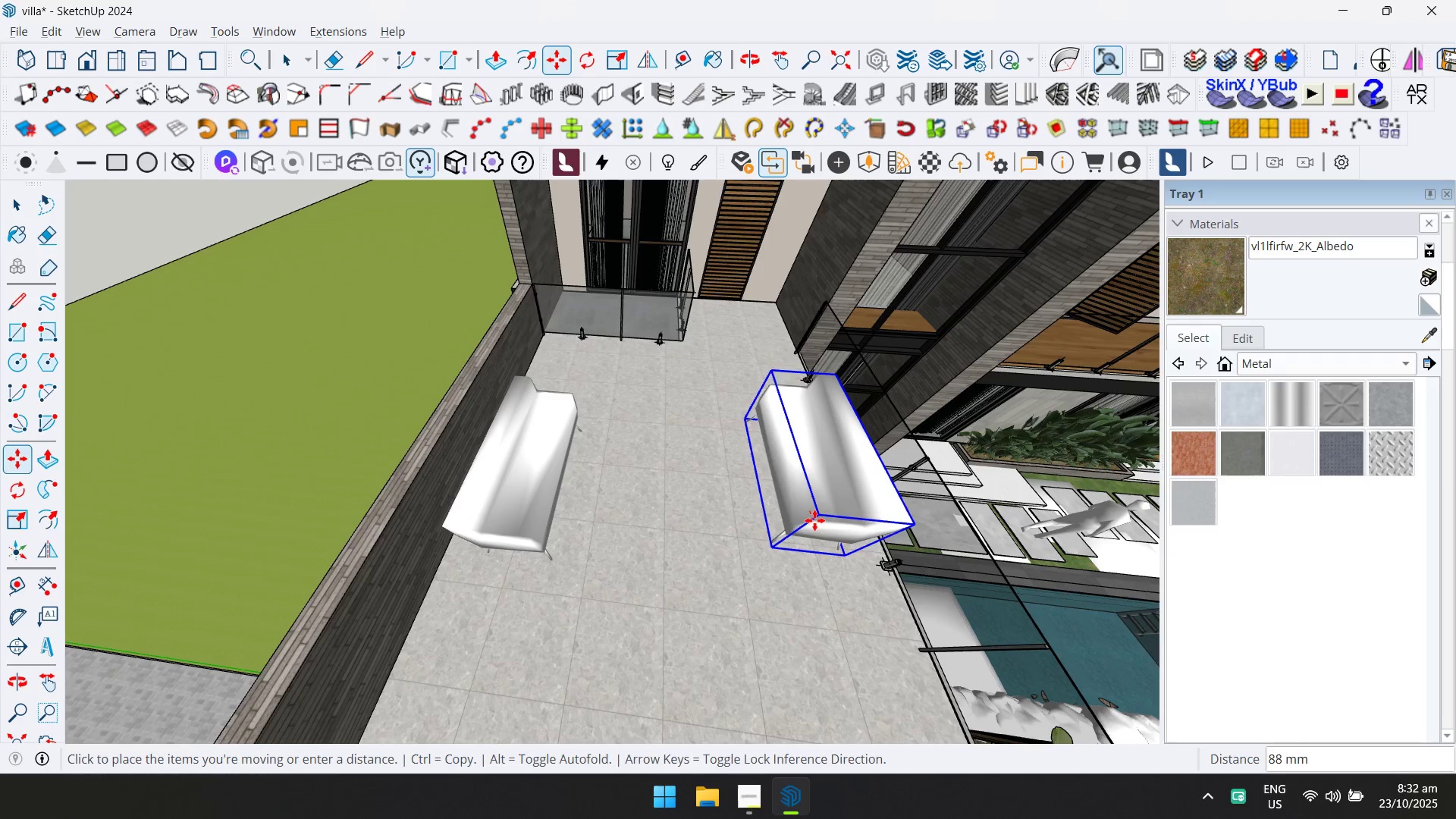 
key(ArrowLeft)
 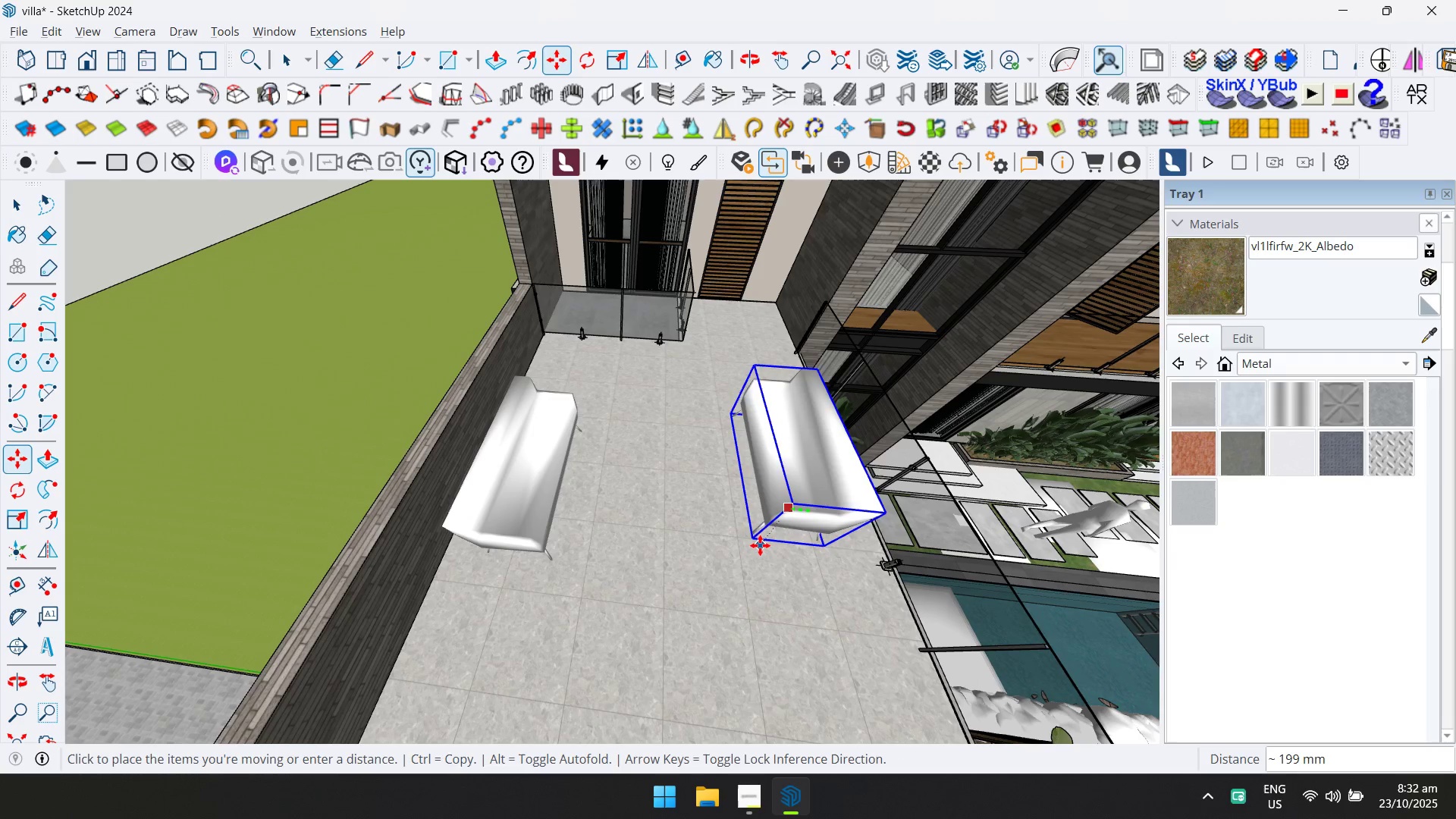 
key(ArrowRight)
 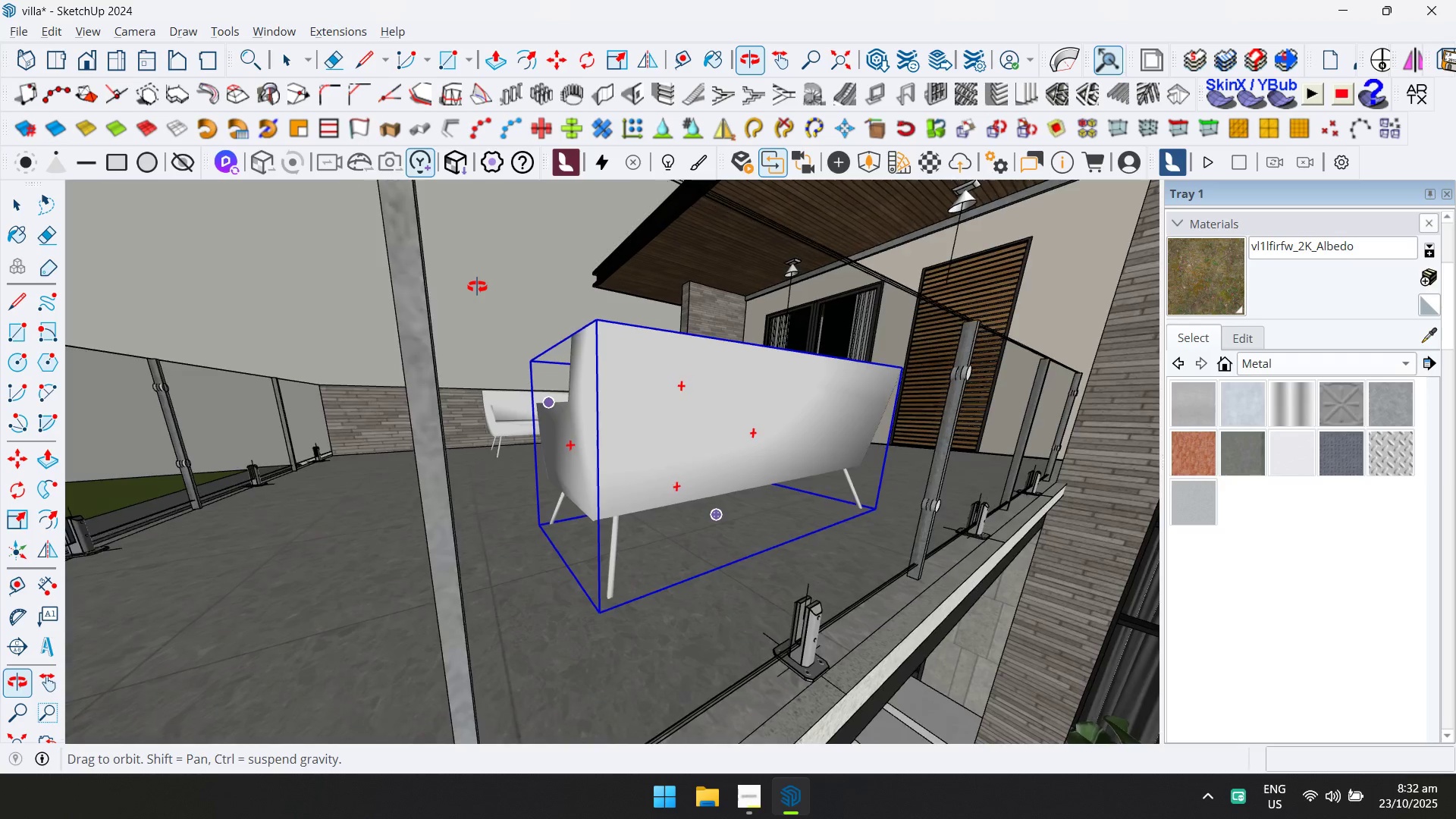 
scroll: coordinate [837, 566], scroll_direction: up, amount: 1.0
 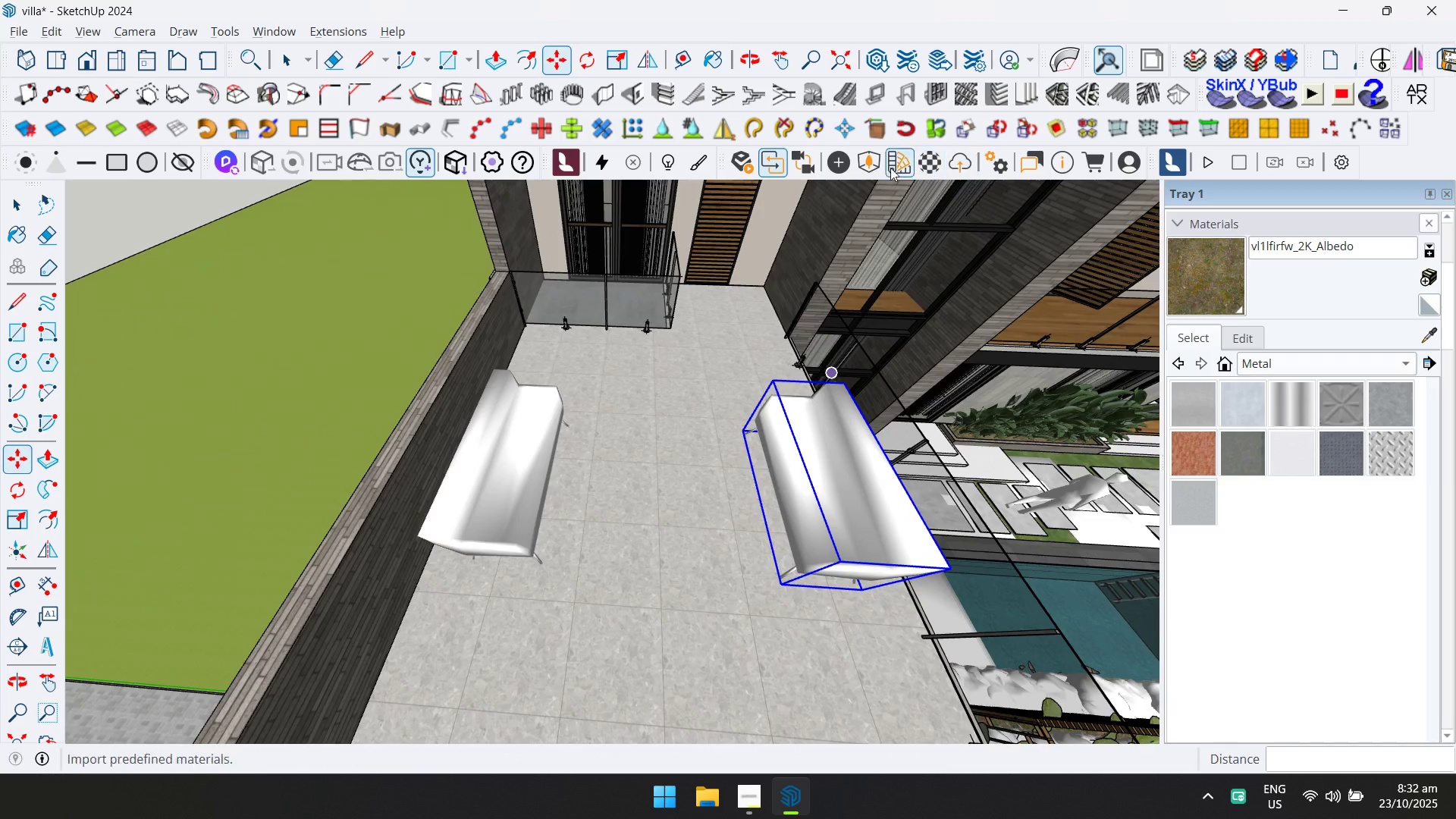 
left_click([861, 165])
 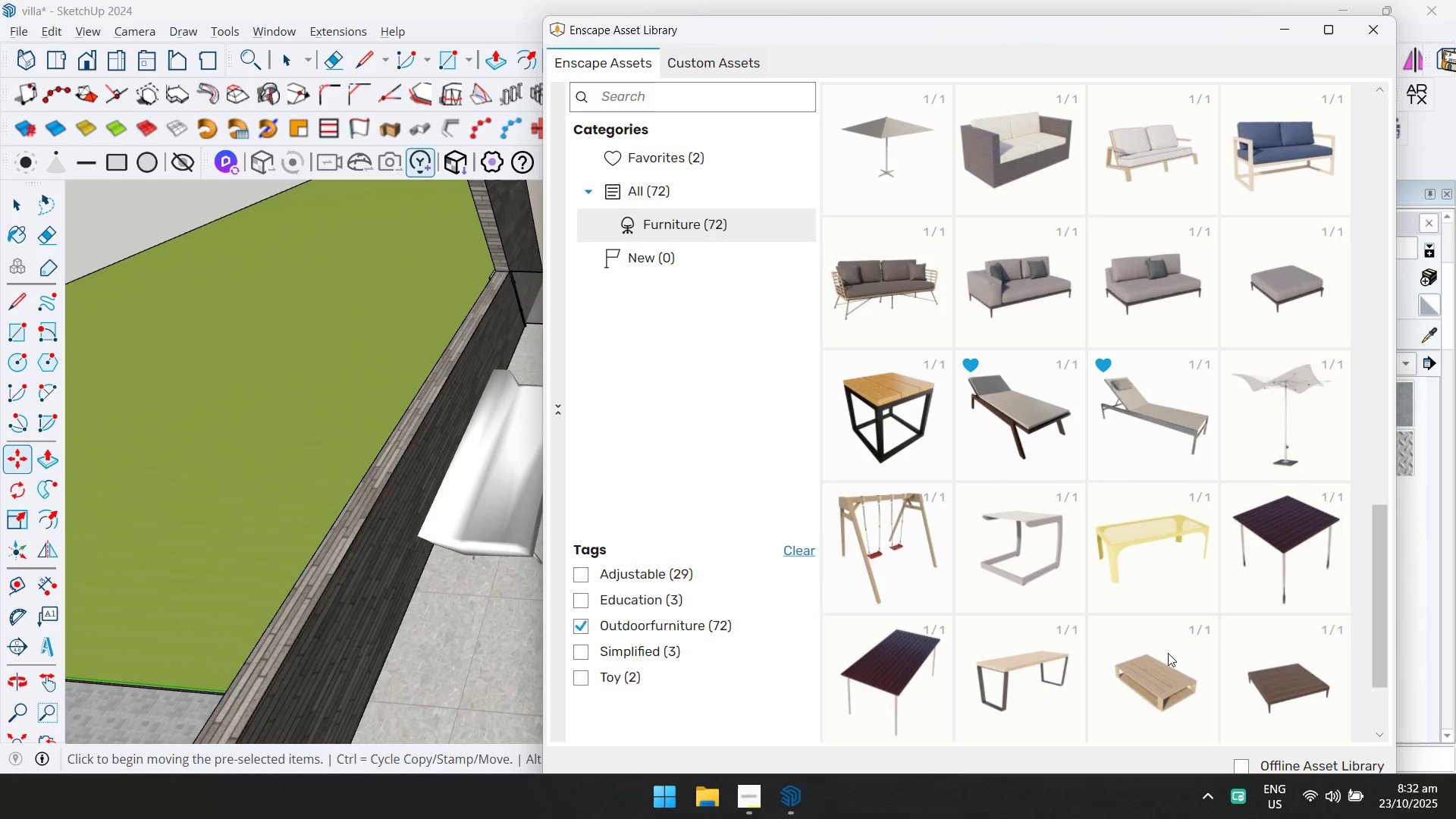 
left_click([1265, 668])
 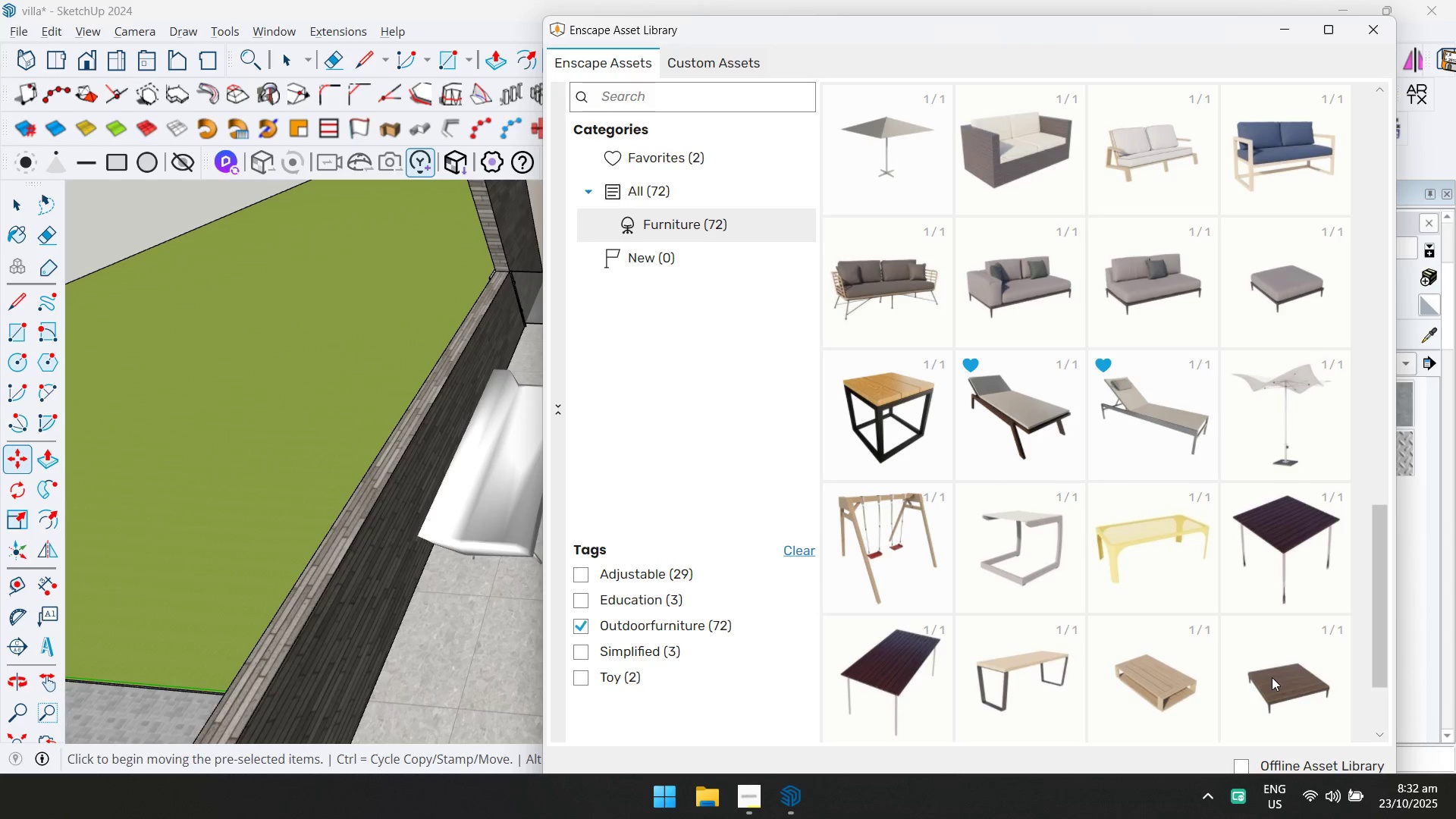 
scroll: coordinate [1141, 561], scroll_direction: down, amount: 5.0
 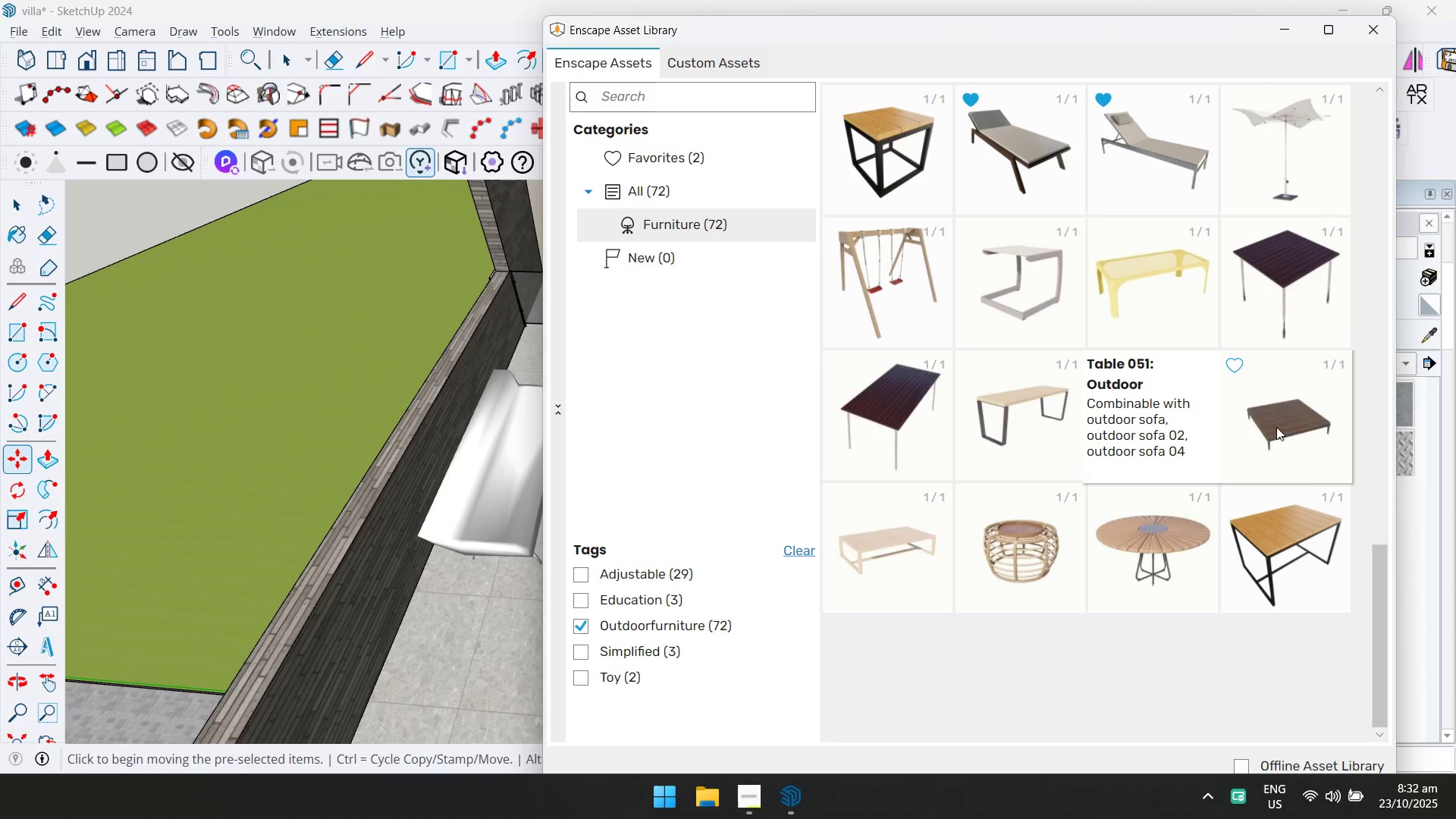 
double_click([1281, 422])
 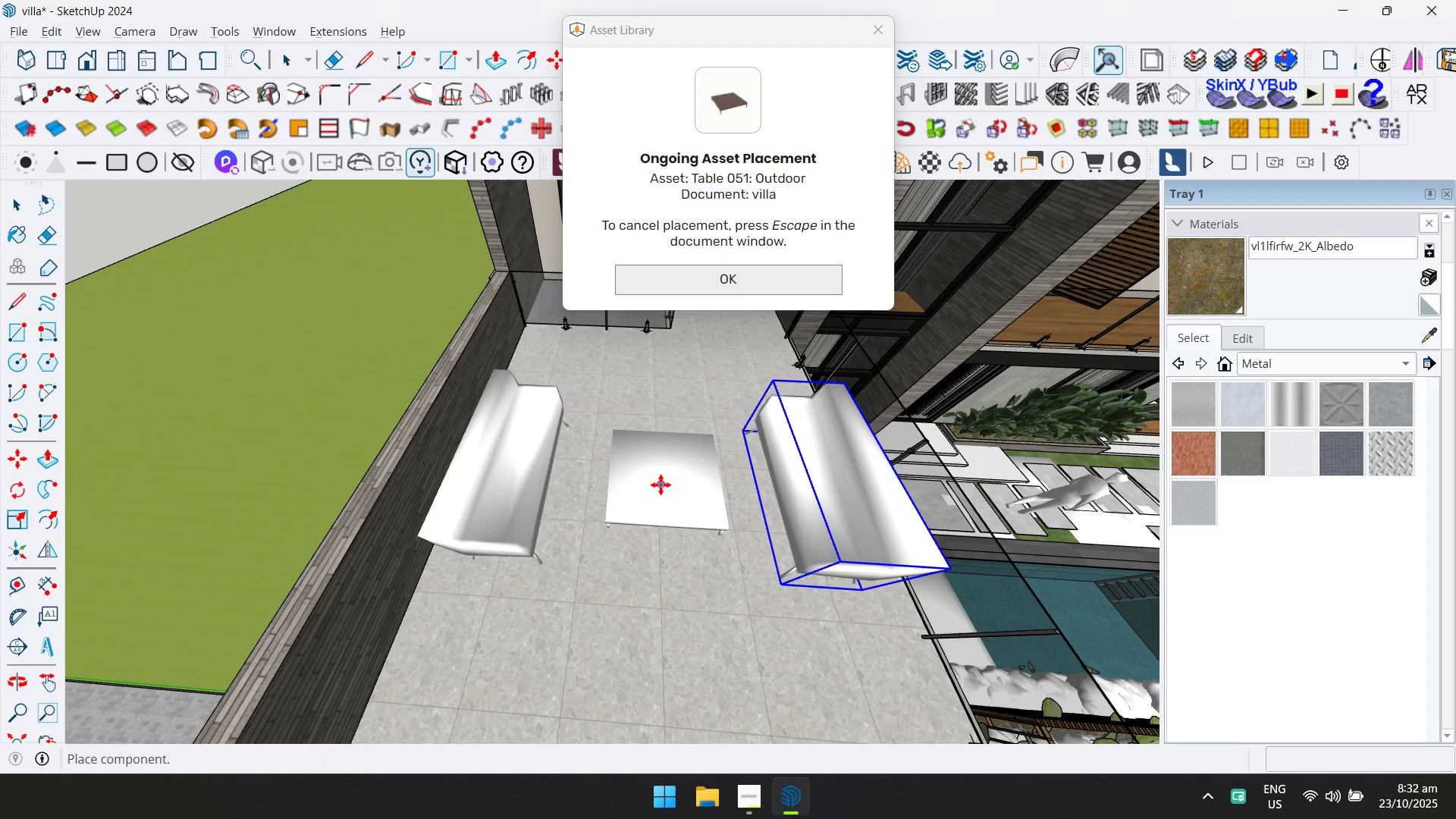 
left_click([655, 485])
 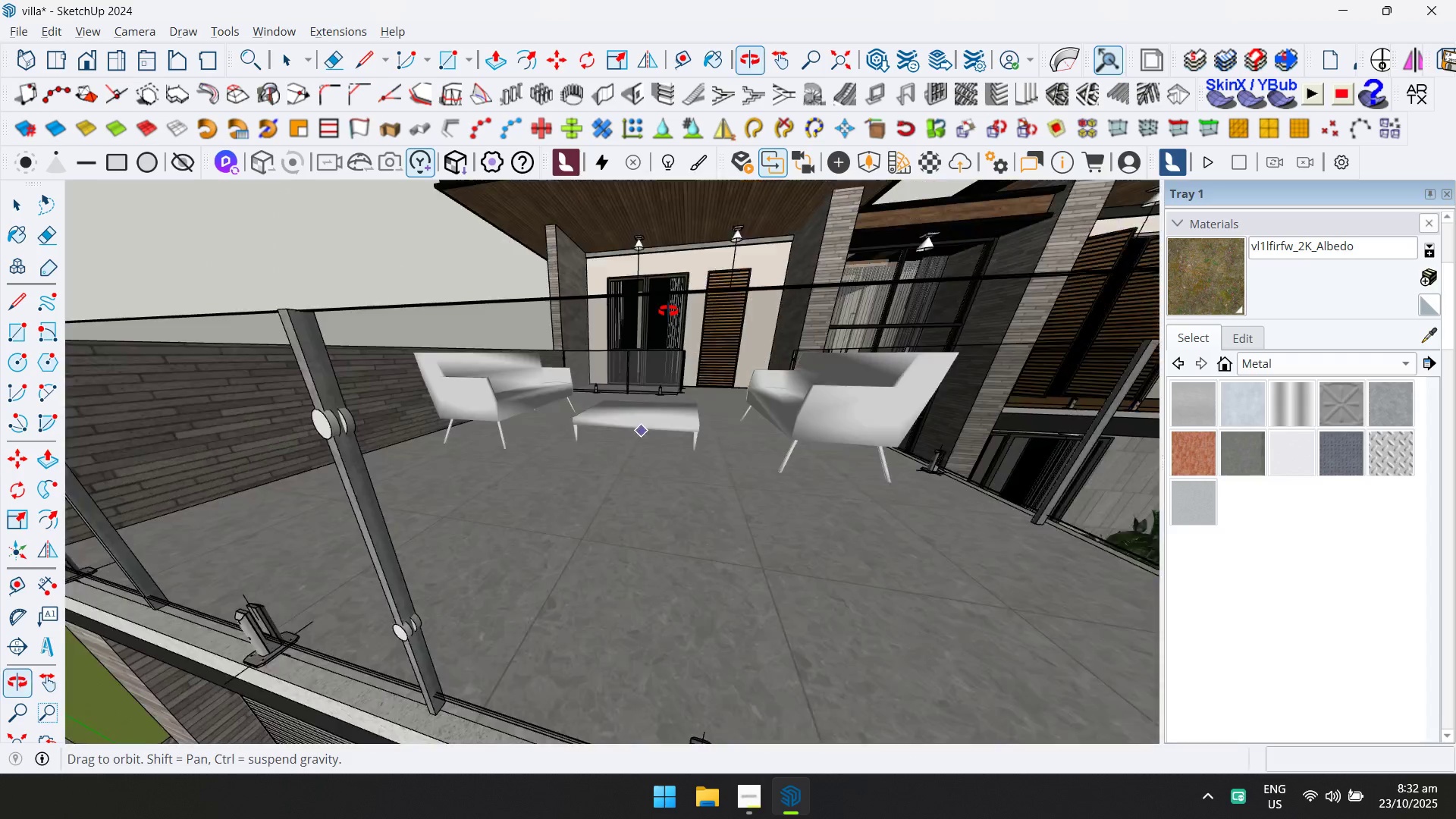 
key(Escape)
 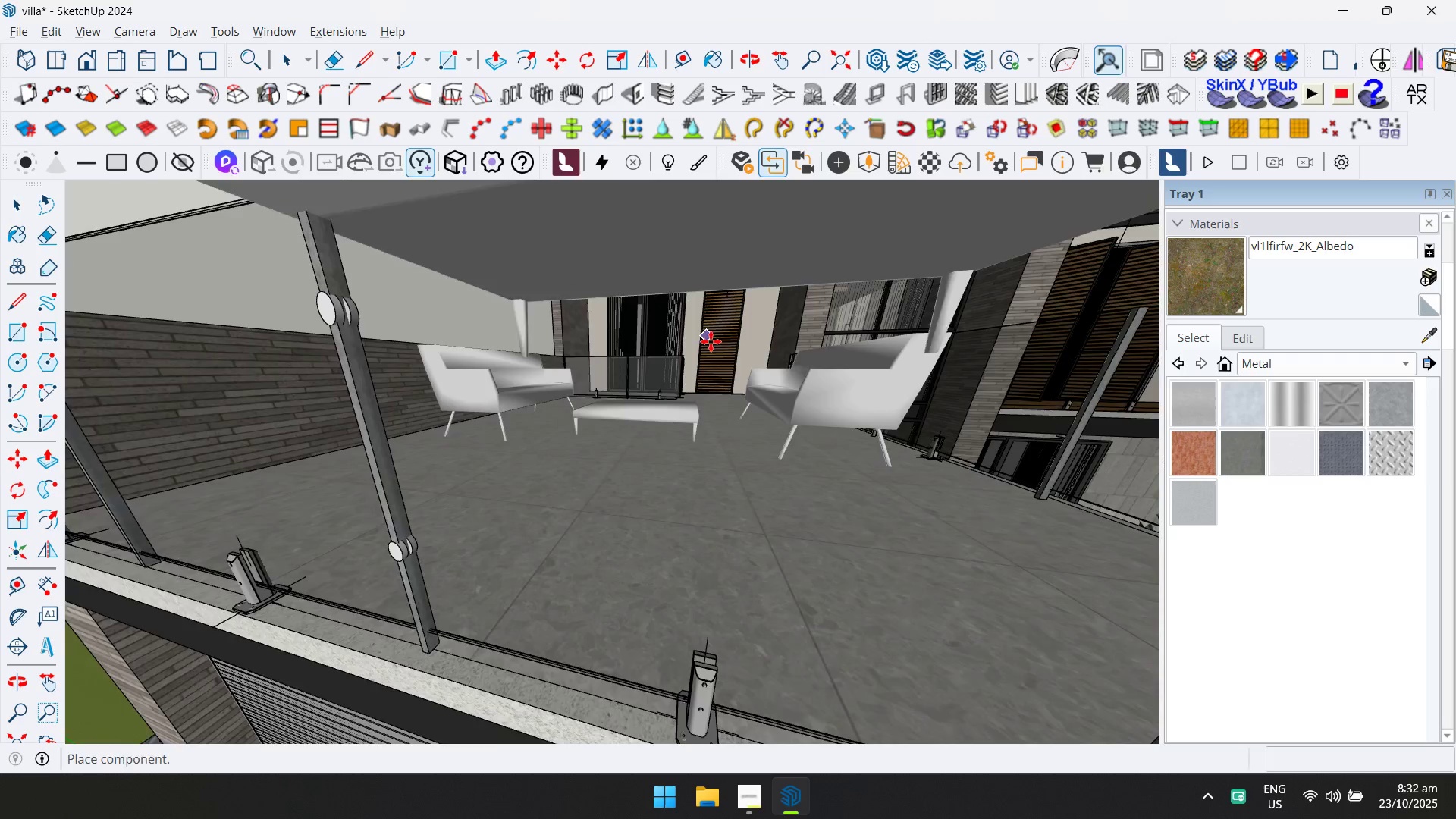 
scroll: coordinate [742, 361], scroll_direction: down, amount: 14.0
 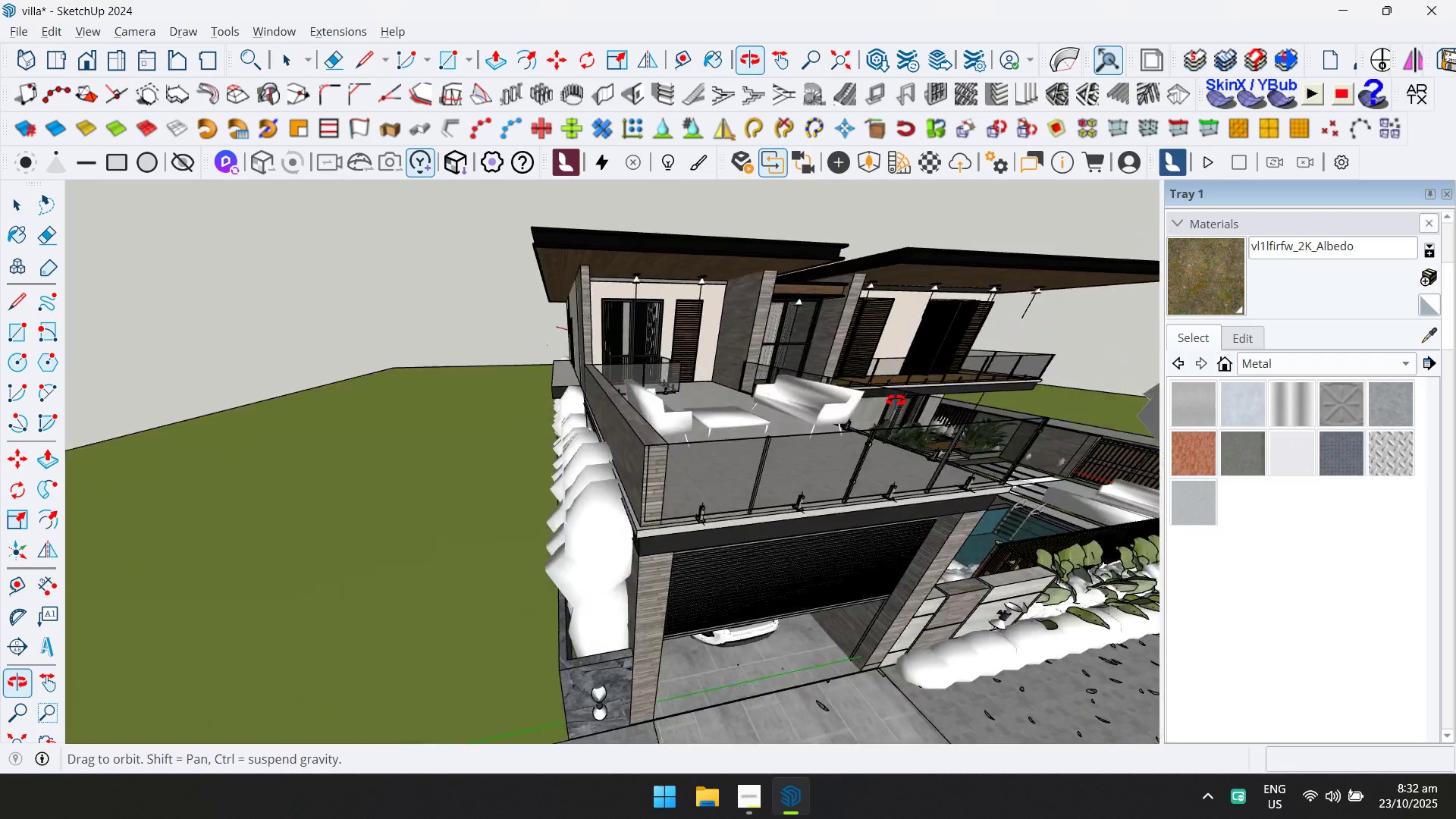 
scroll: coordinate [777, 544], scroll_direction: up, amount: 5.0
 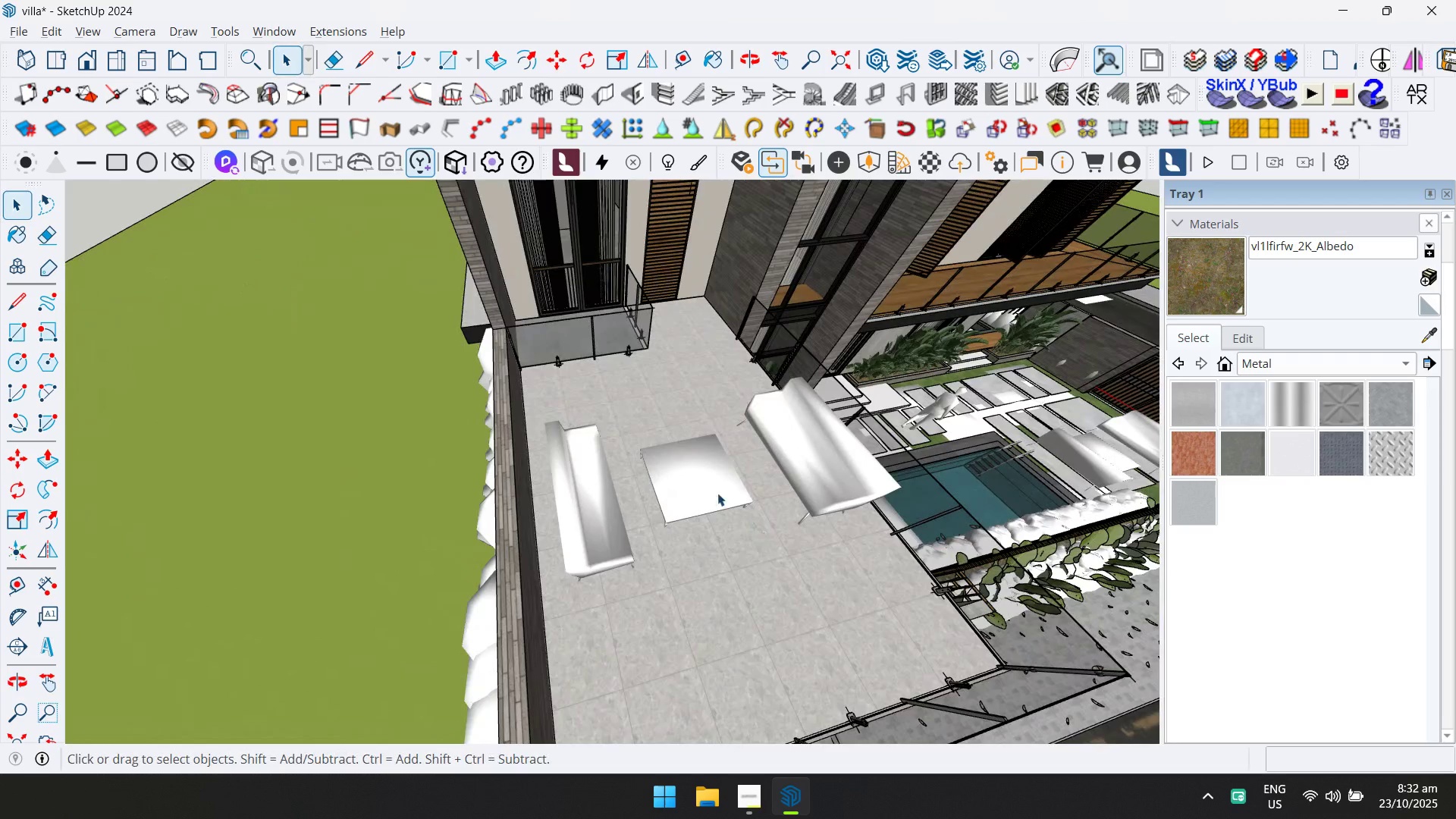 
left_click([717, 493])
 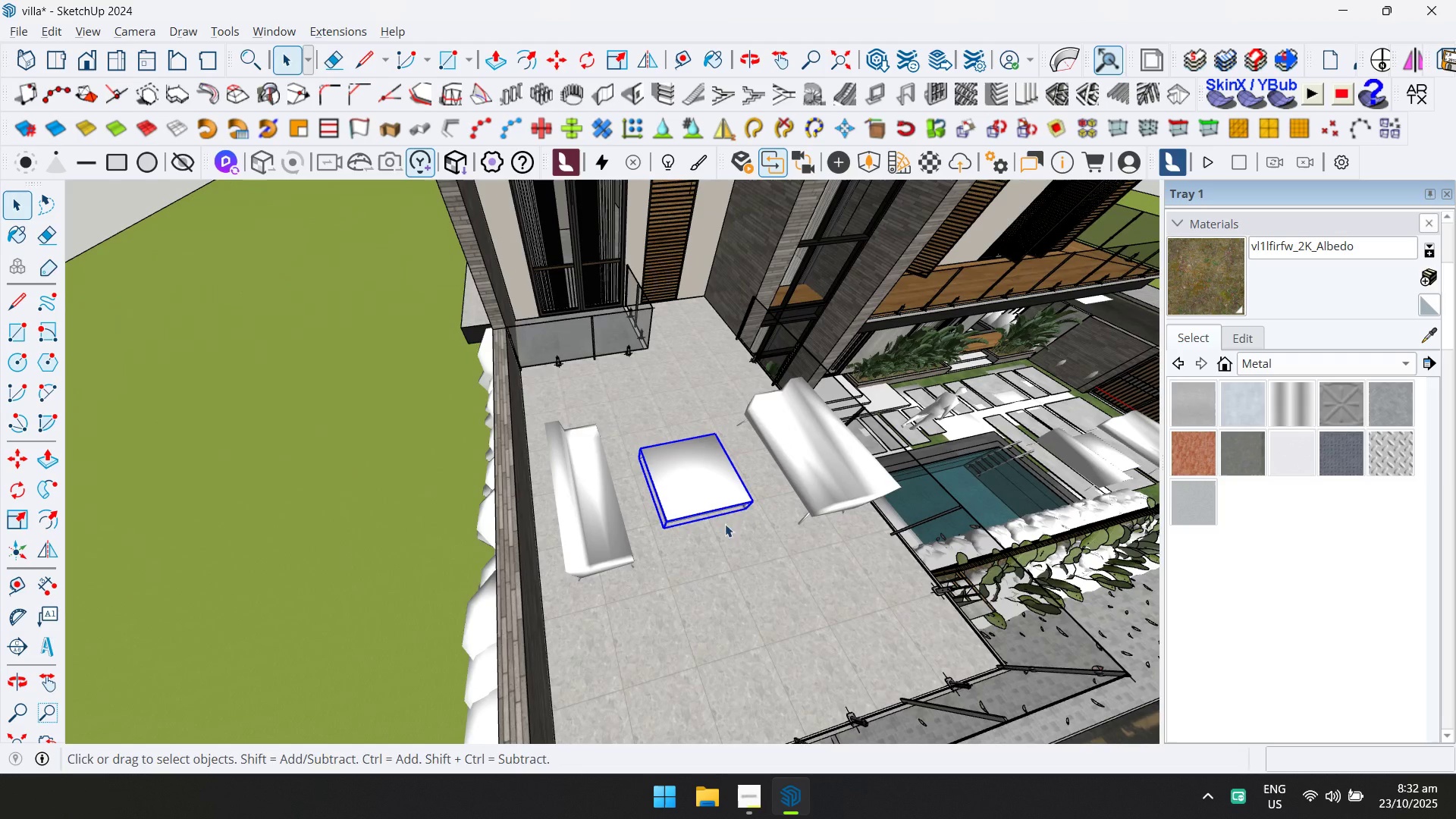 
key(M)
 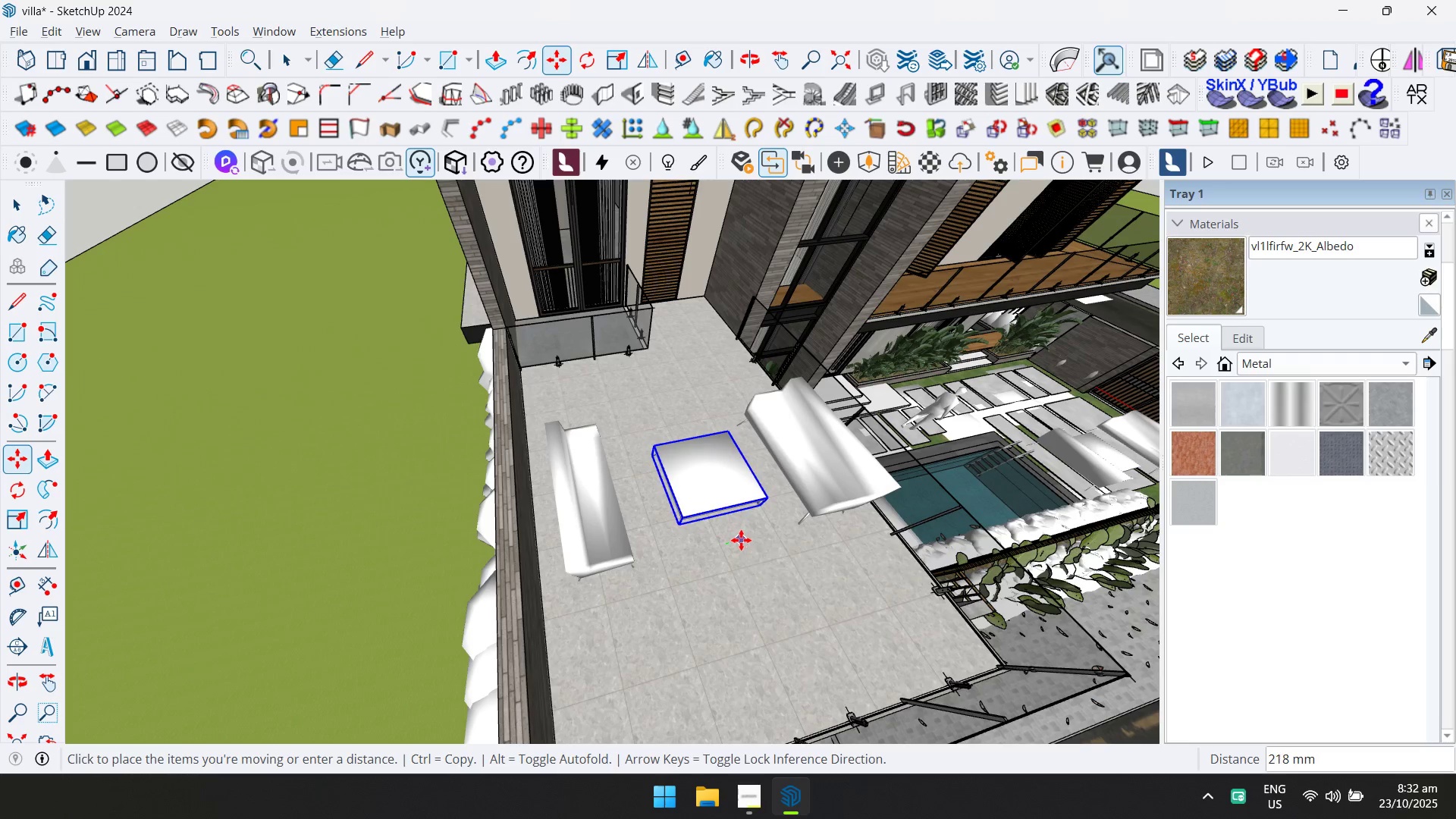 
left_click([740, 540])
 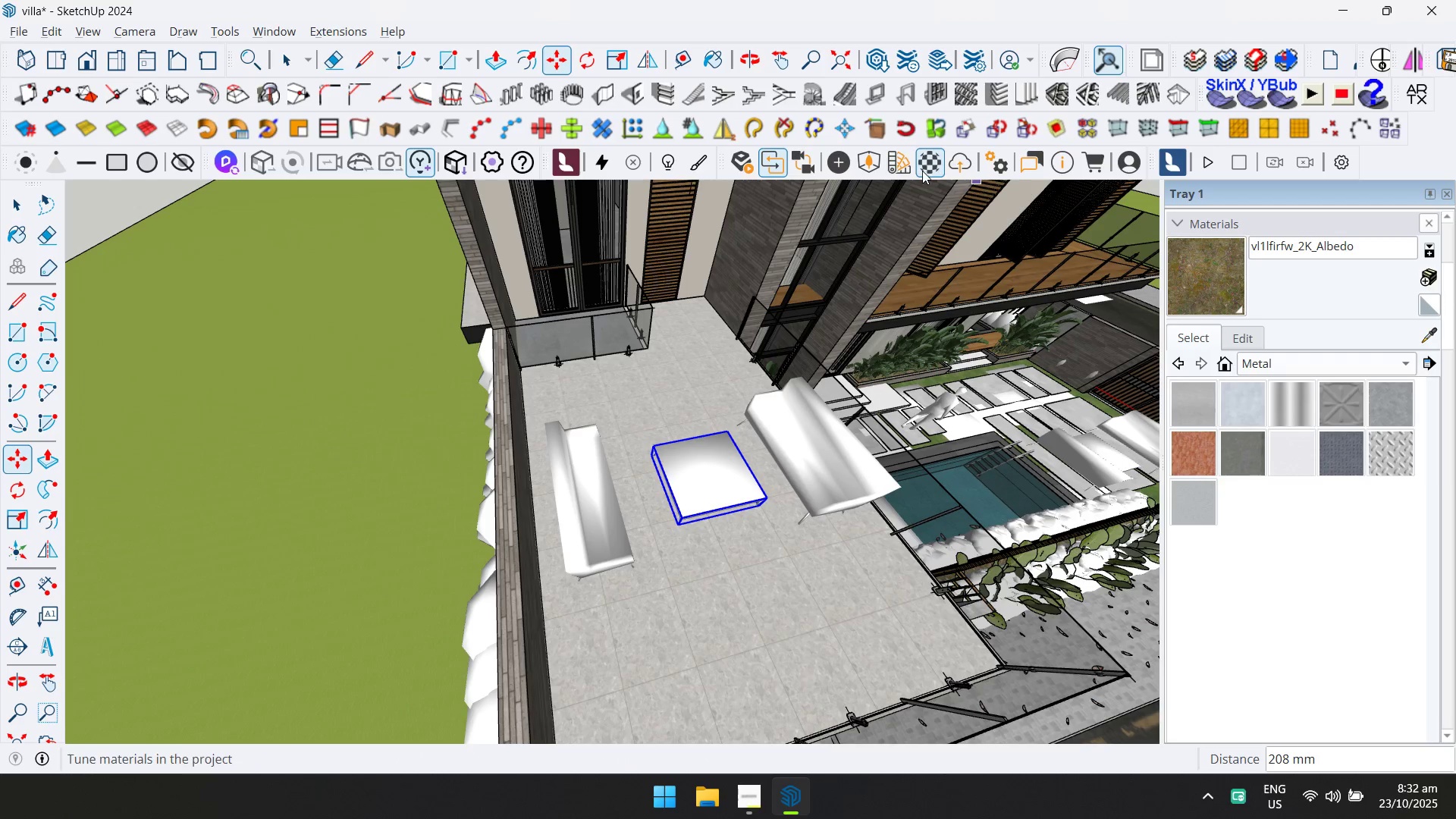 
left_click([871, 165])
 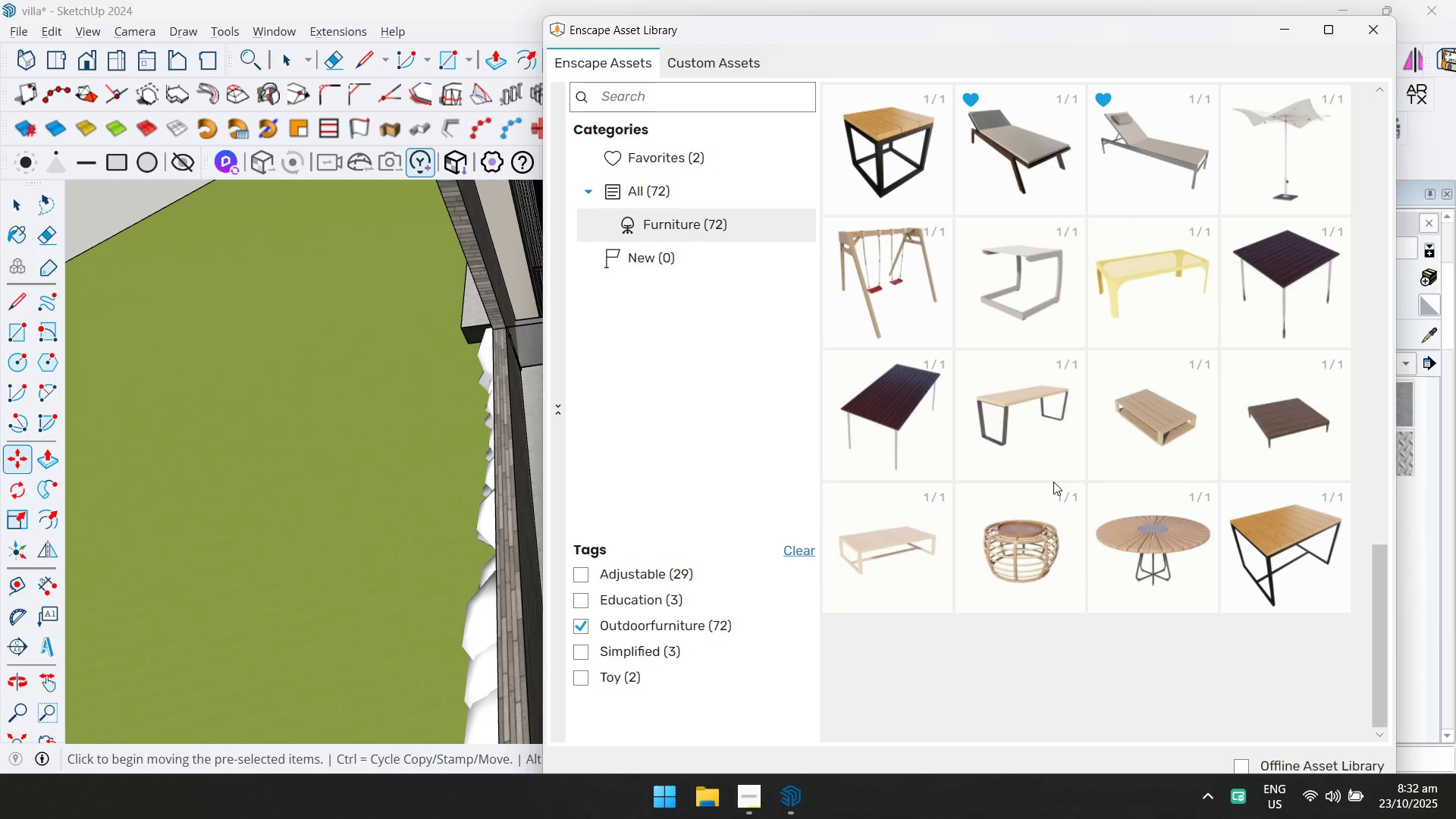 
scroll: coordinate [1075, 507], scroll_direction: up, amount: 21.0
 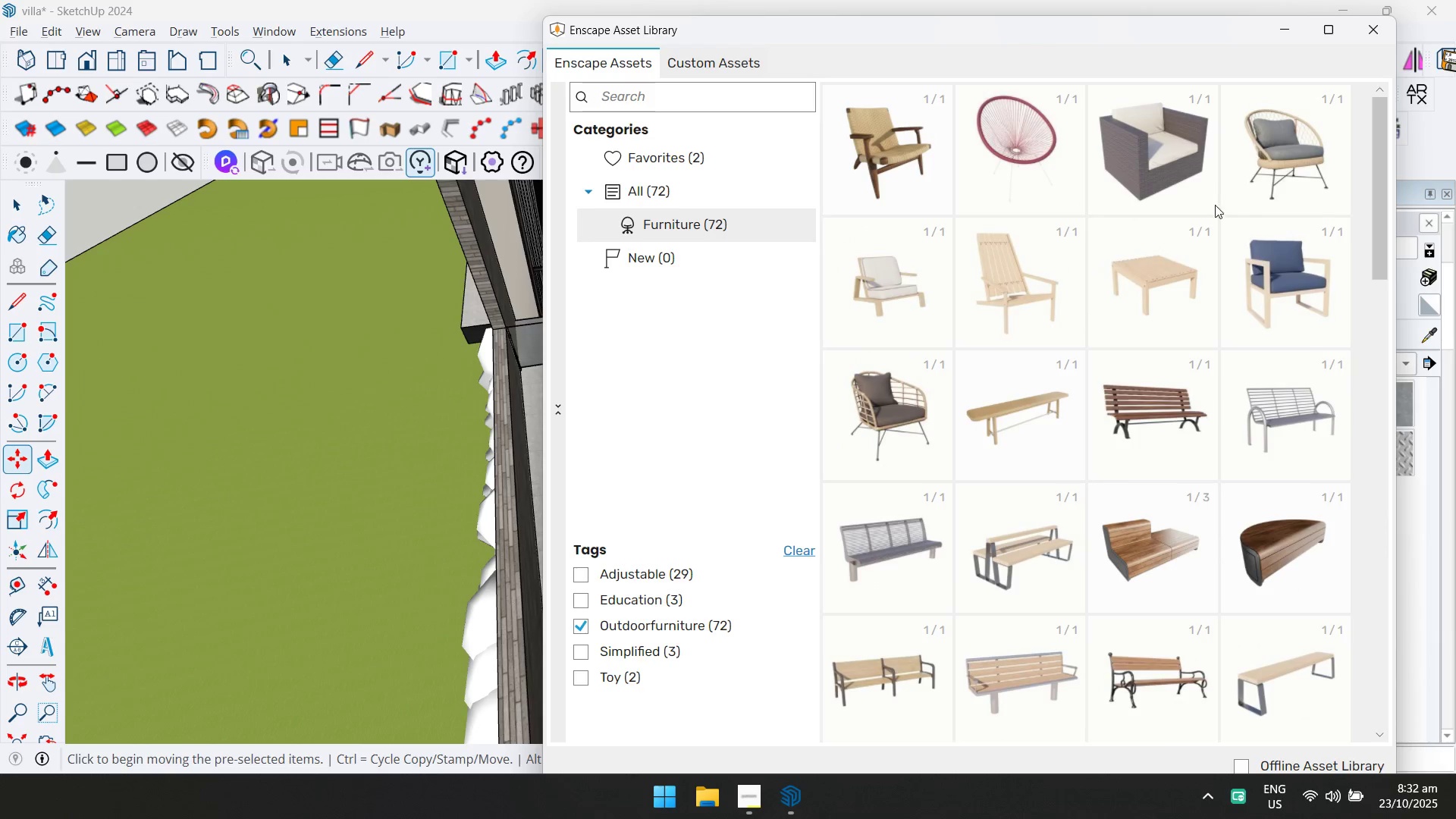 
left_click([1275, 153])
 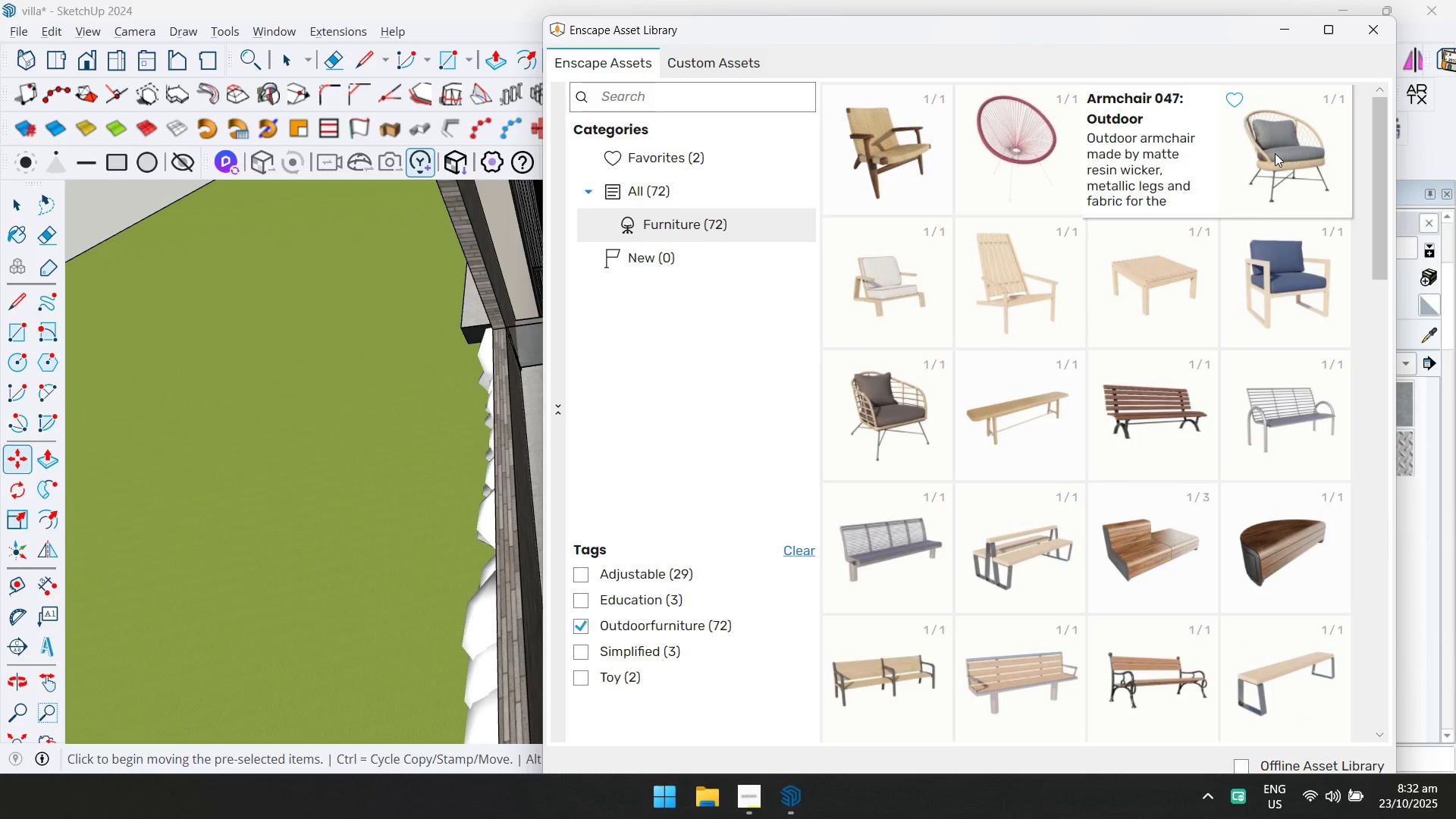 
left_click([1275, 153])
 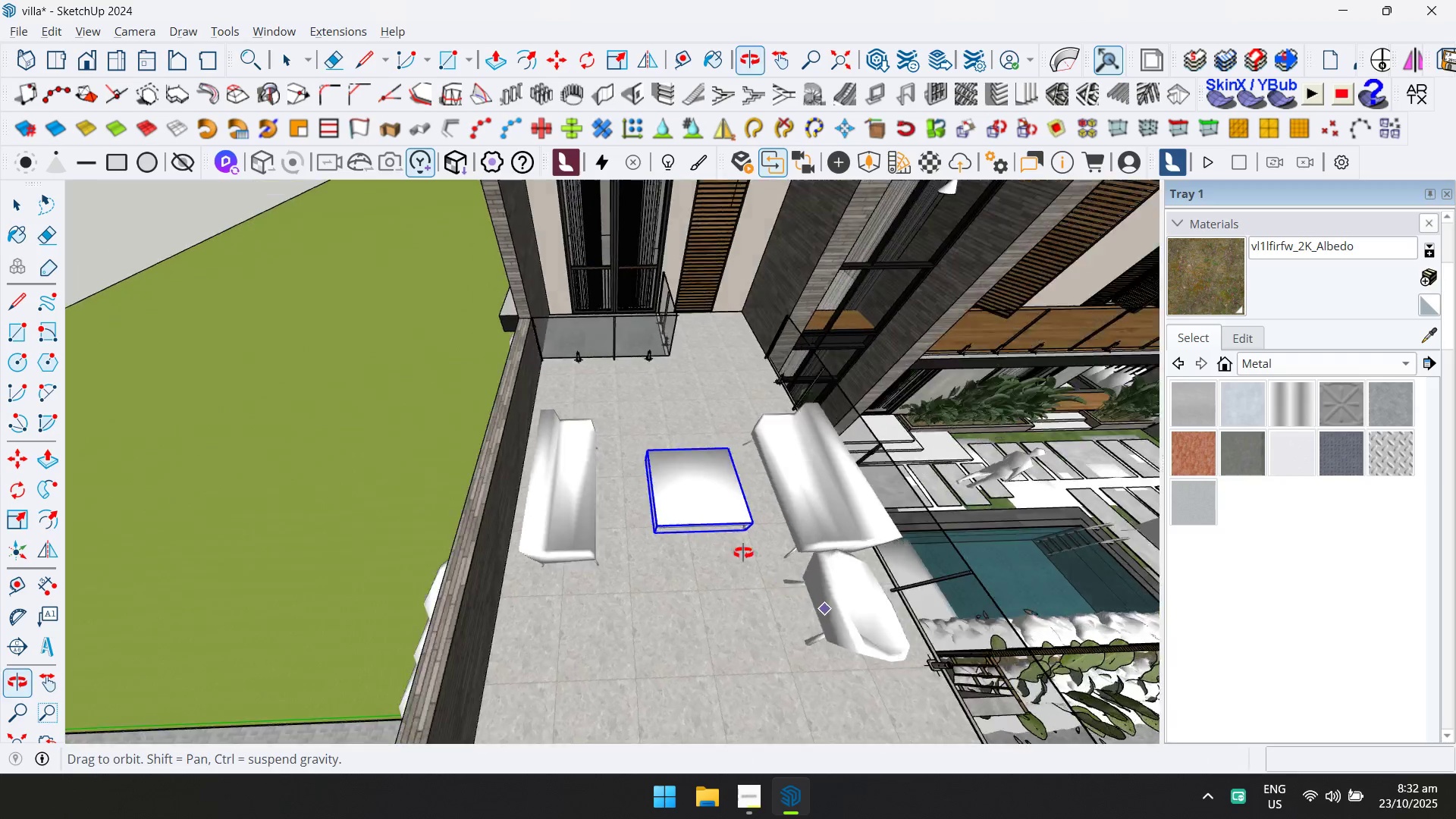 
hold_key(key=ShiftLeft, duration=0.39)
 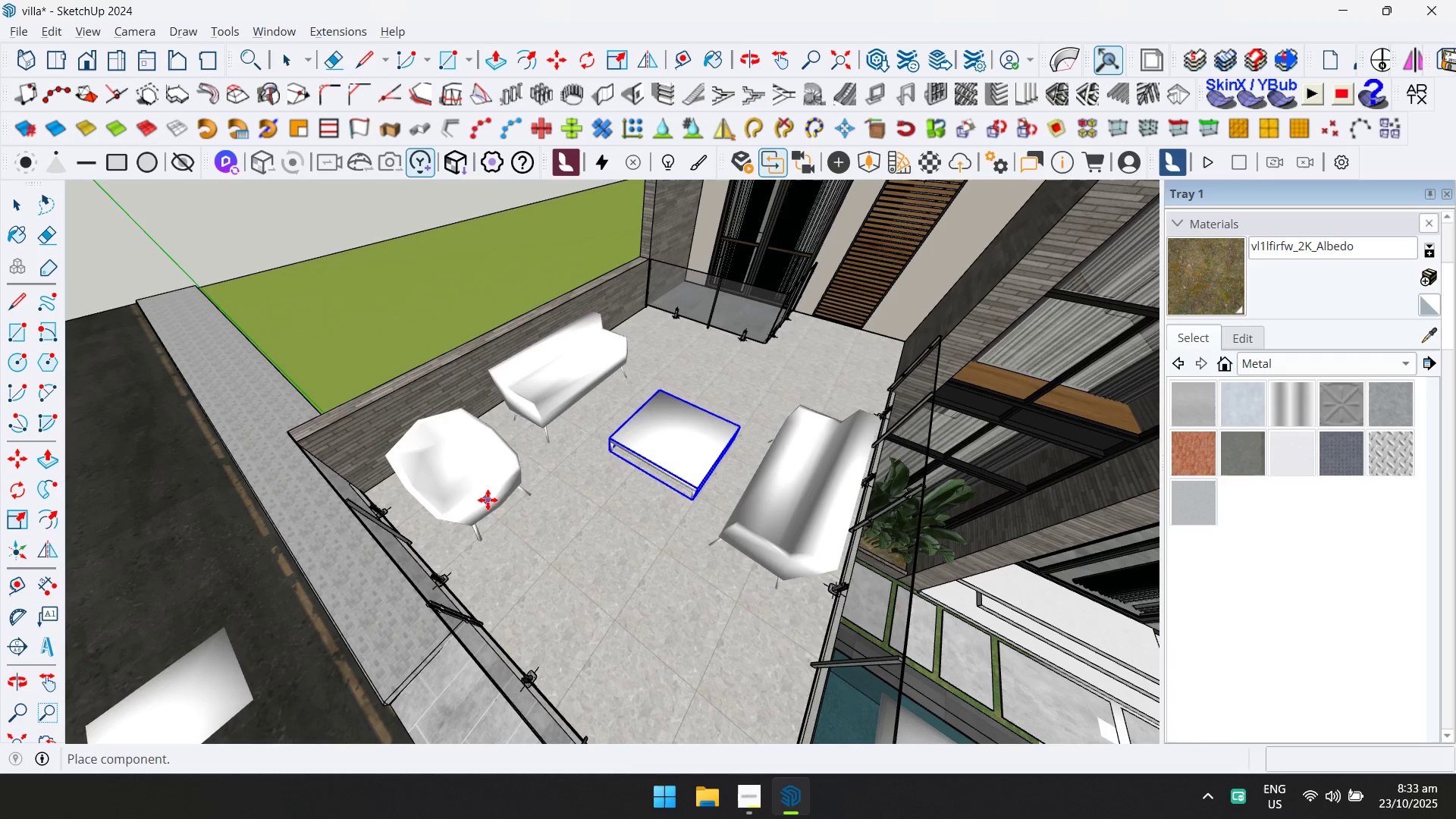 
left_click([491, 500])
 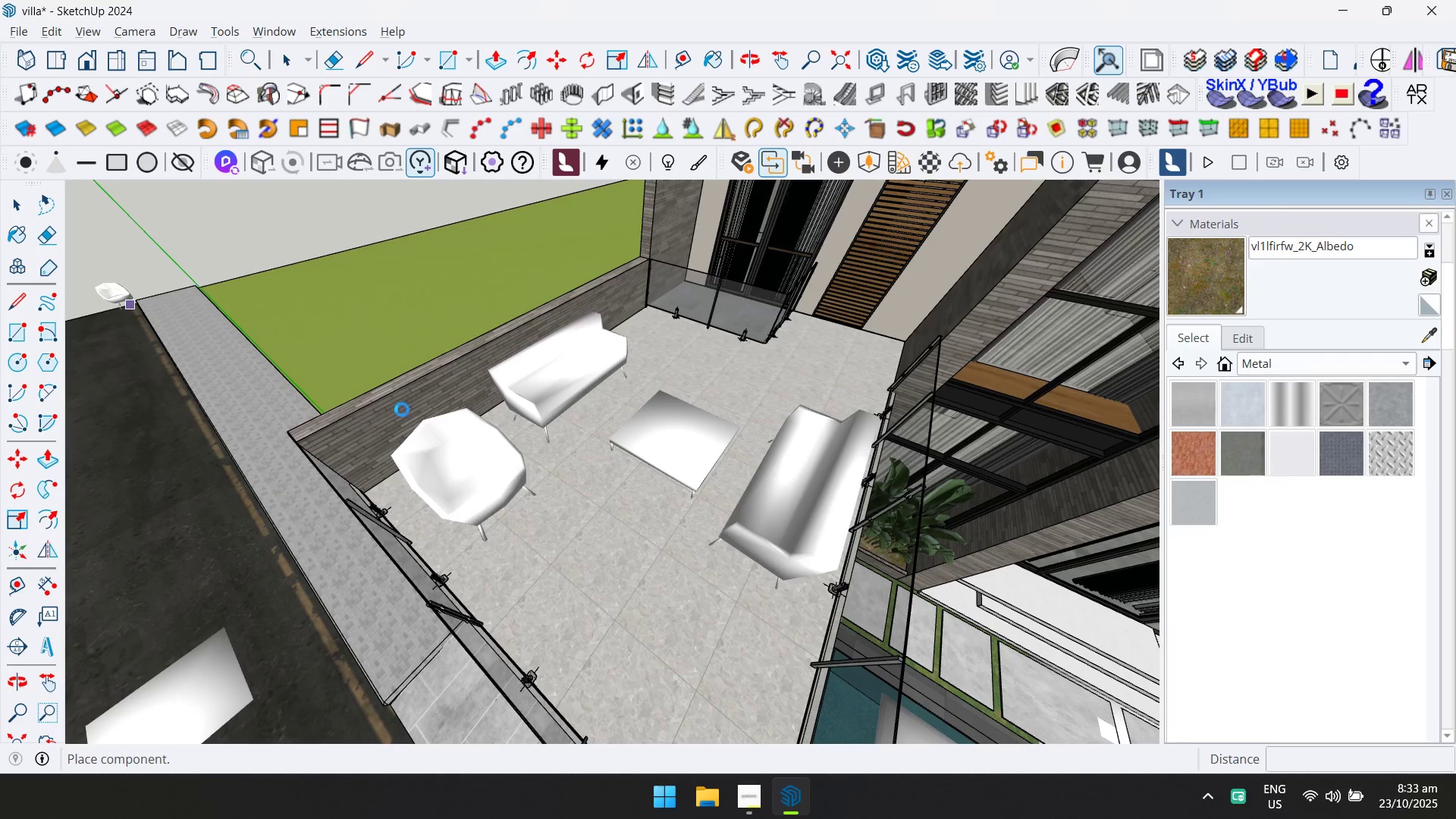 
left_click([477, 483])
 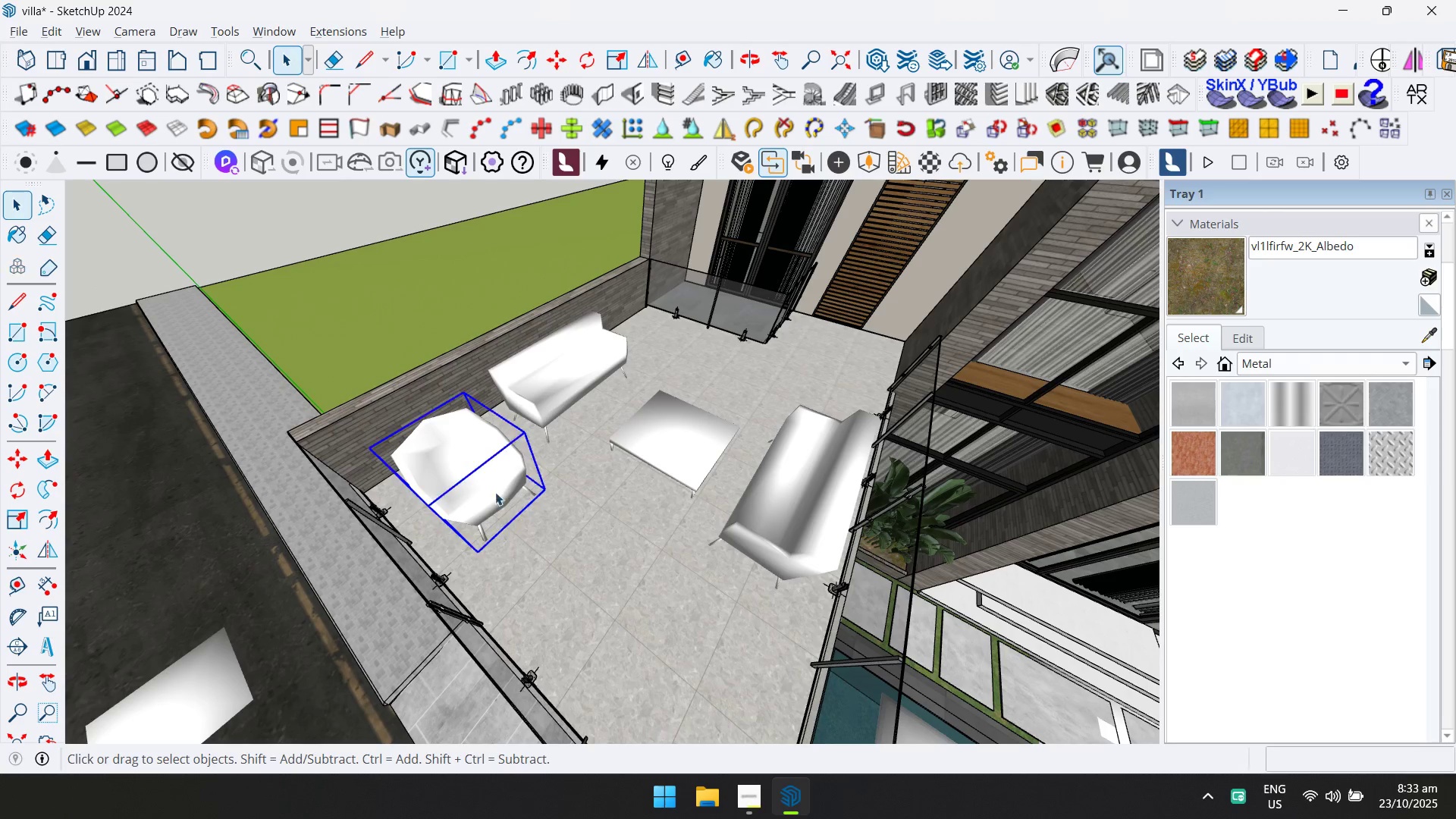 
type(qm)
 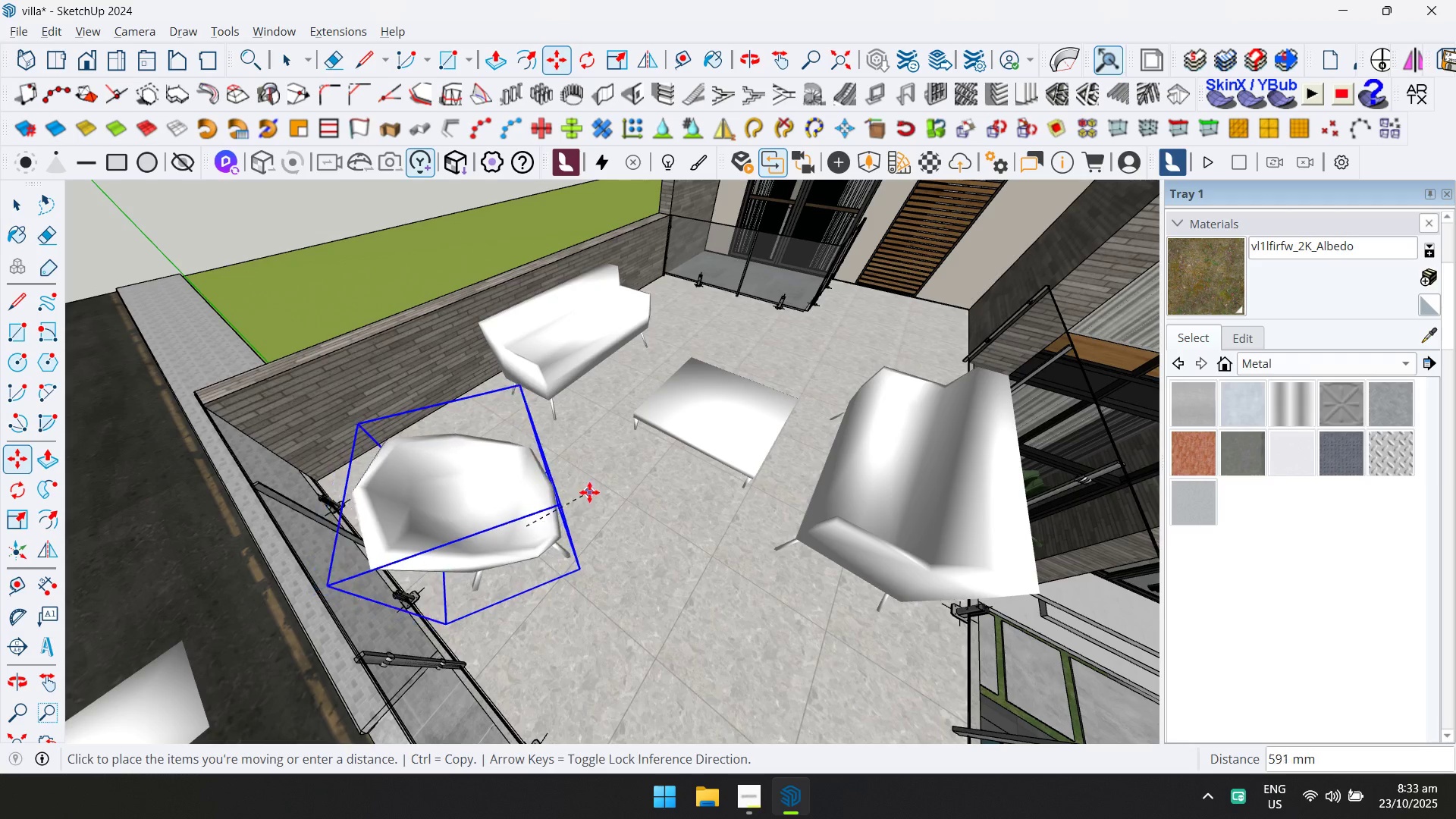 
scroll: coordinate [530, 541], scroll_direction: up, amount: 3.0
 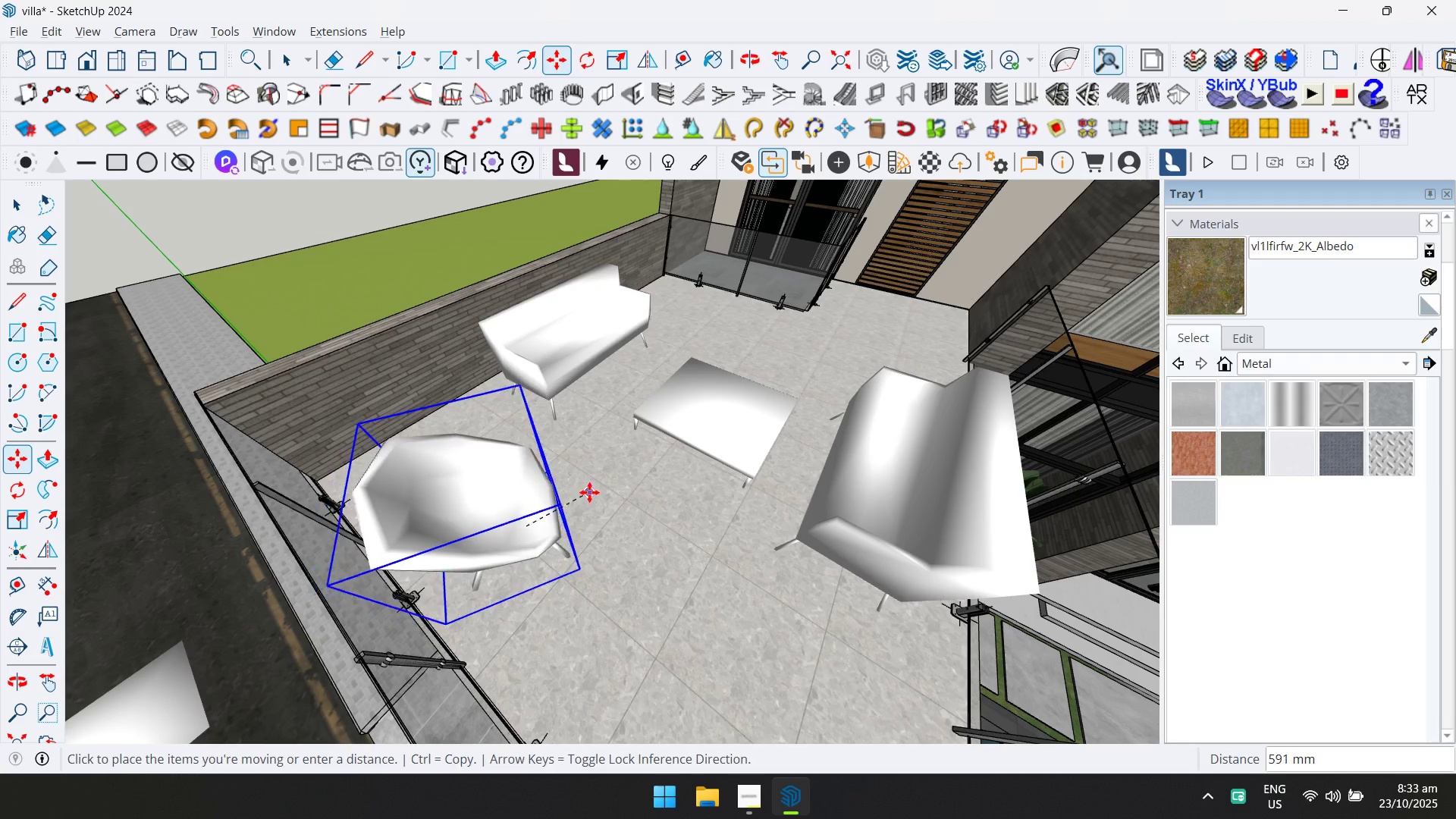 
left_click([618, 477])
 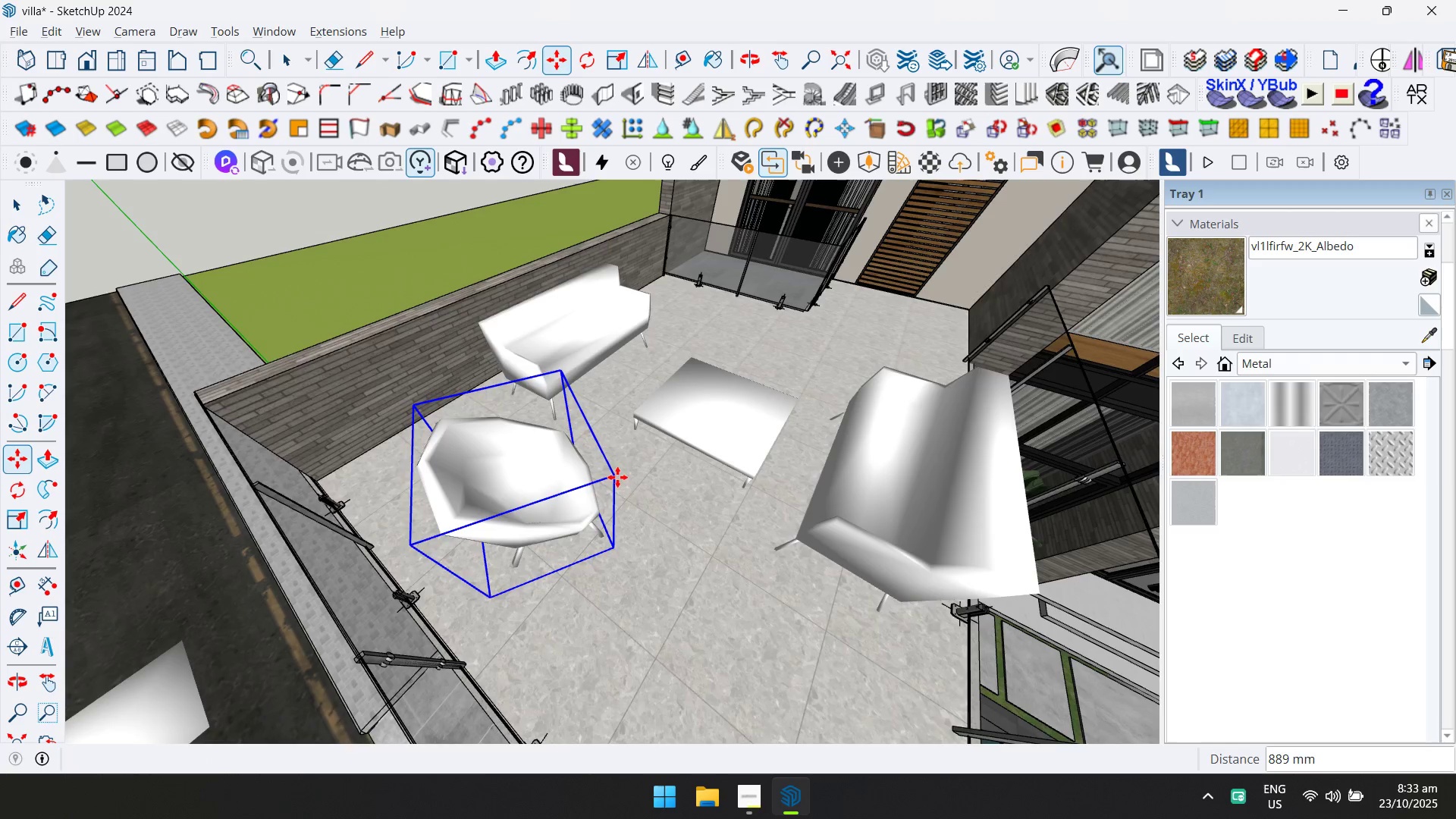 
scroll: coordinate [614, 478], scroll_direction: down, amount: 1.0
 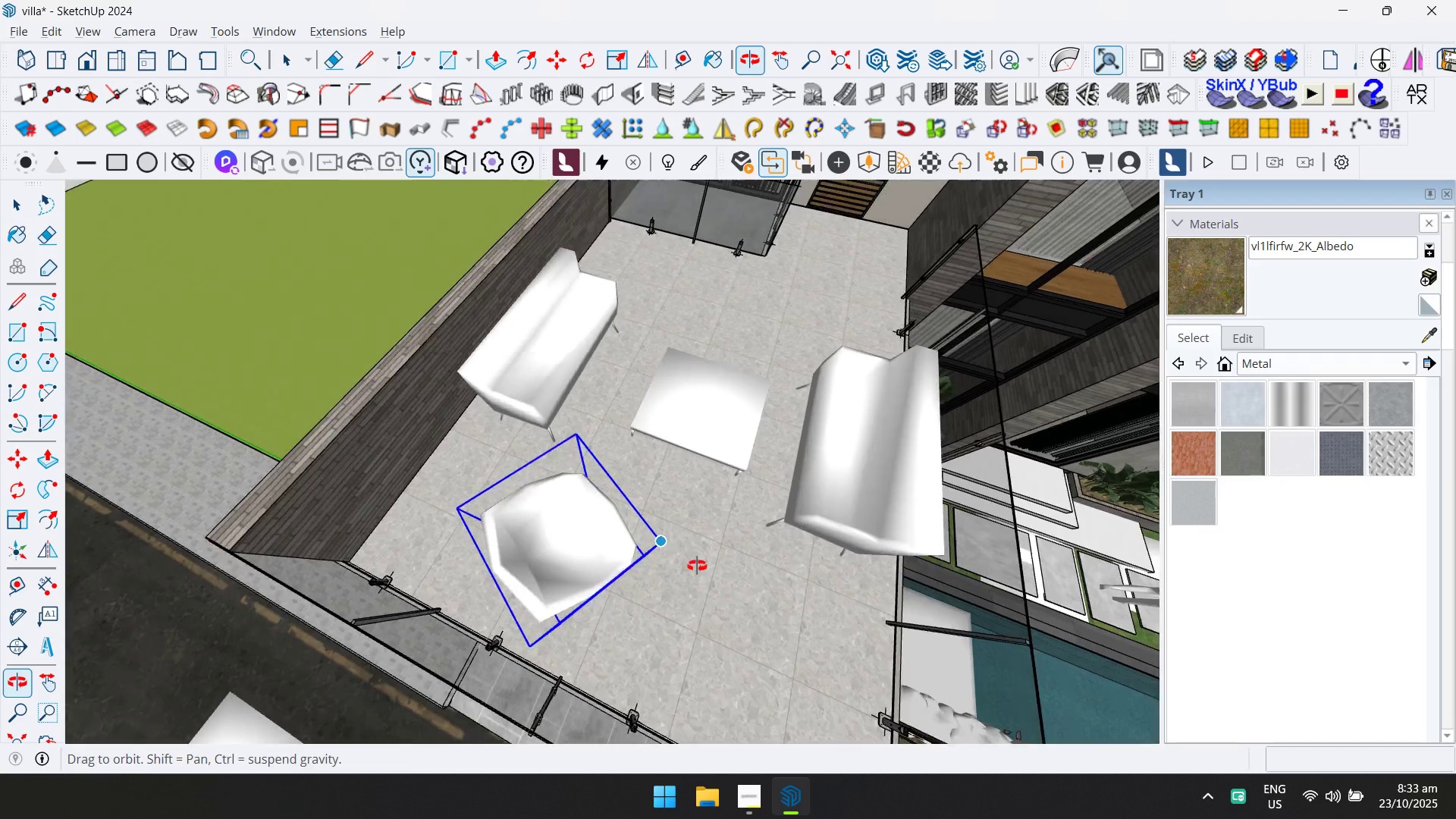 
key(Q)
 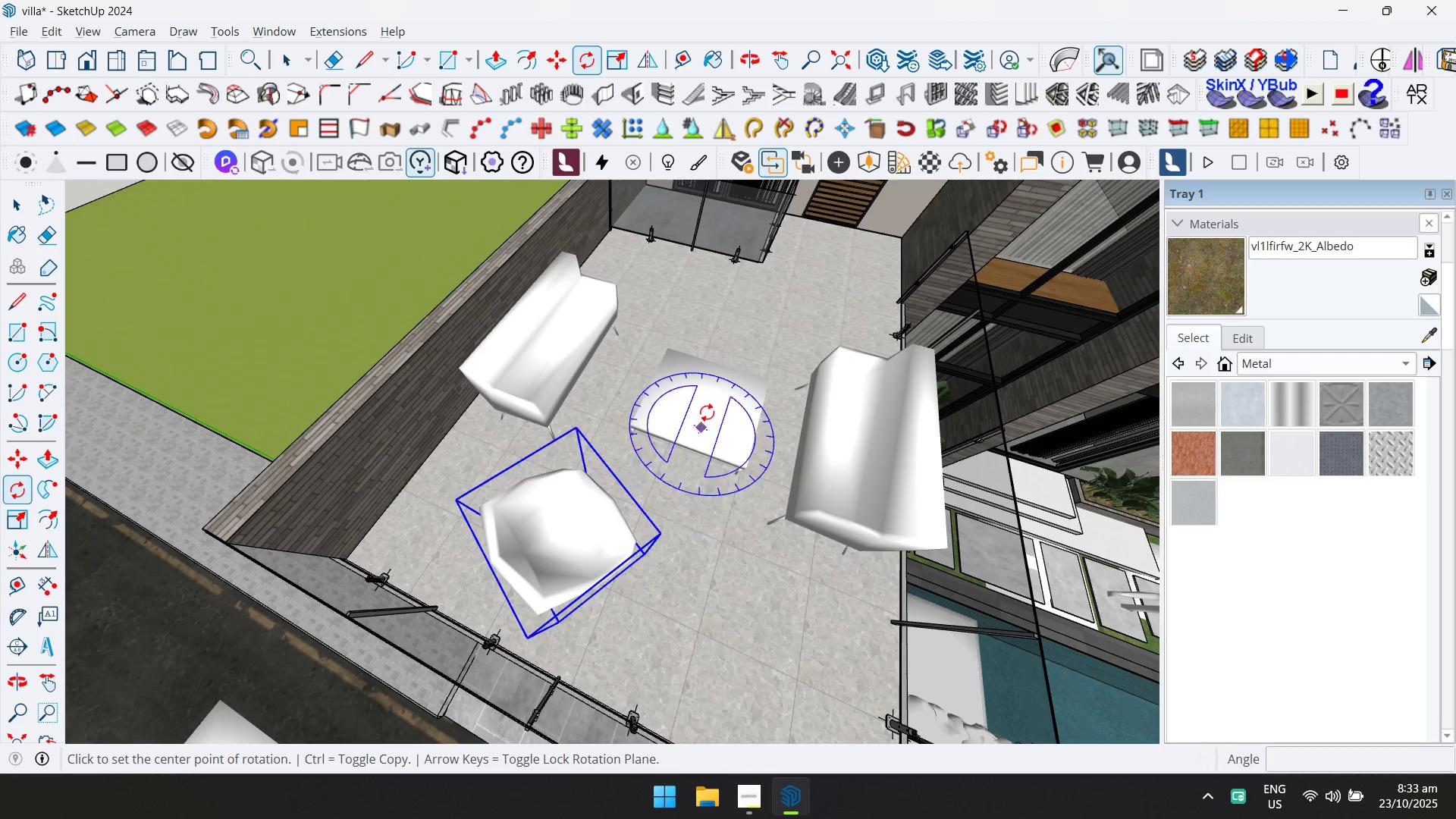 
key(Control+ControlLeft)
 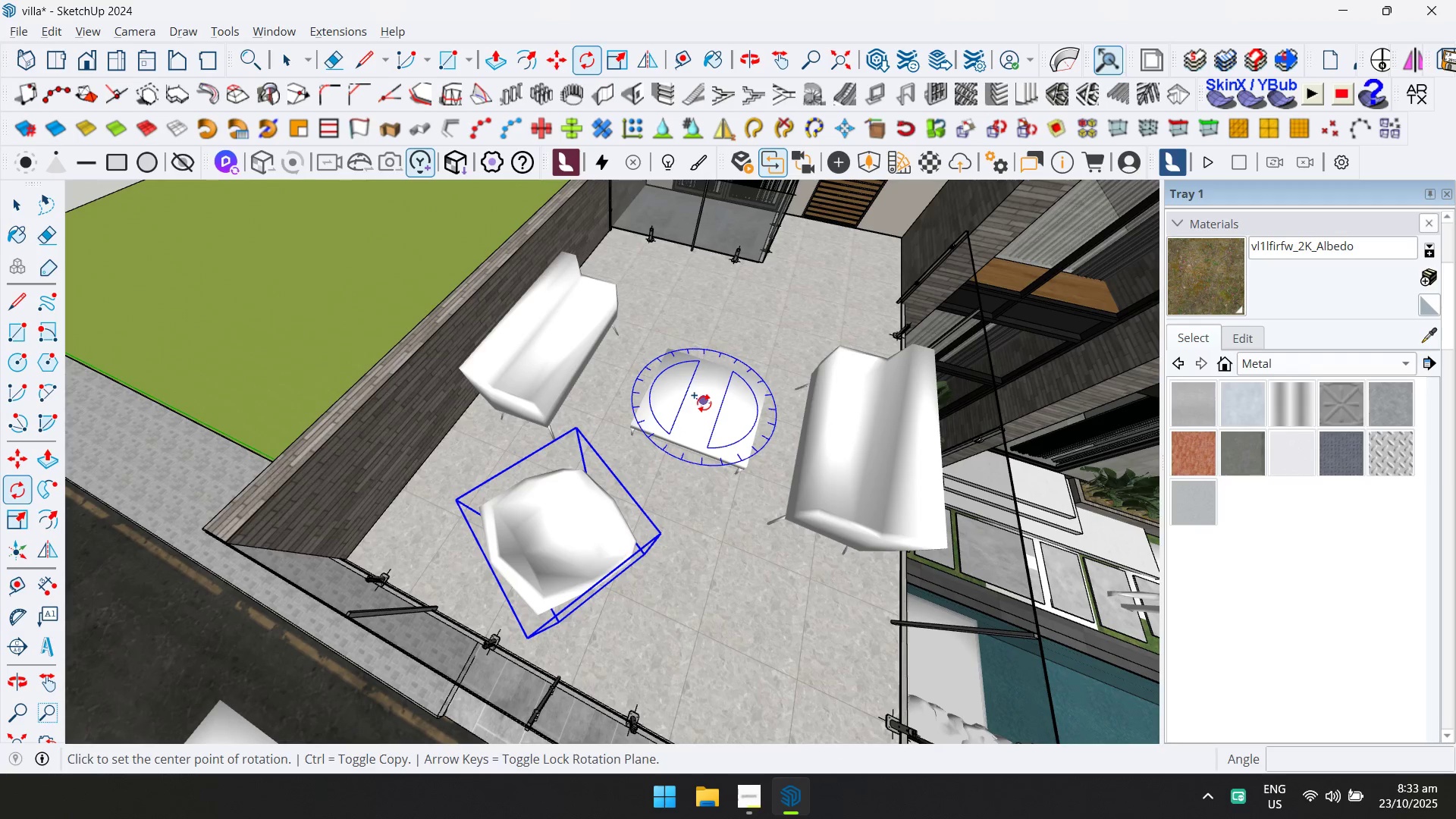 
left_click([703, 403])
 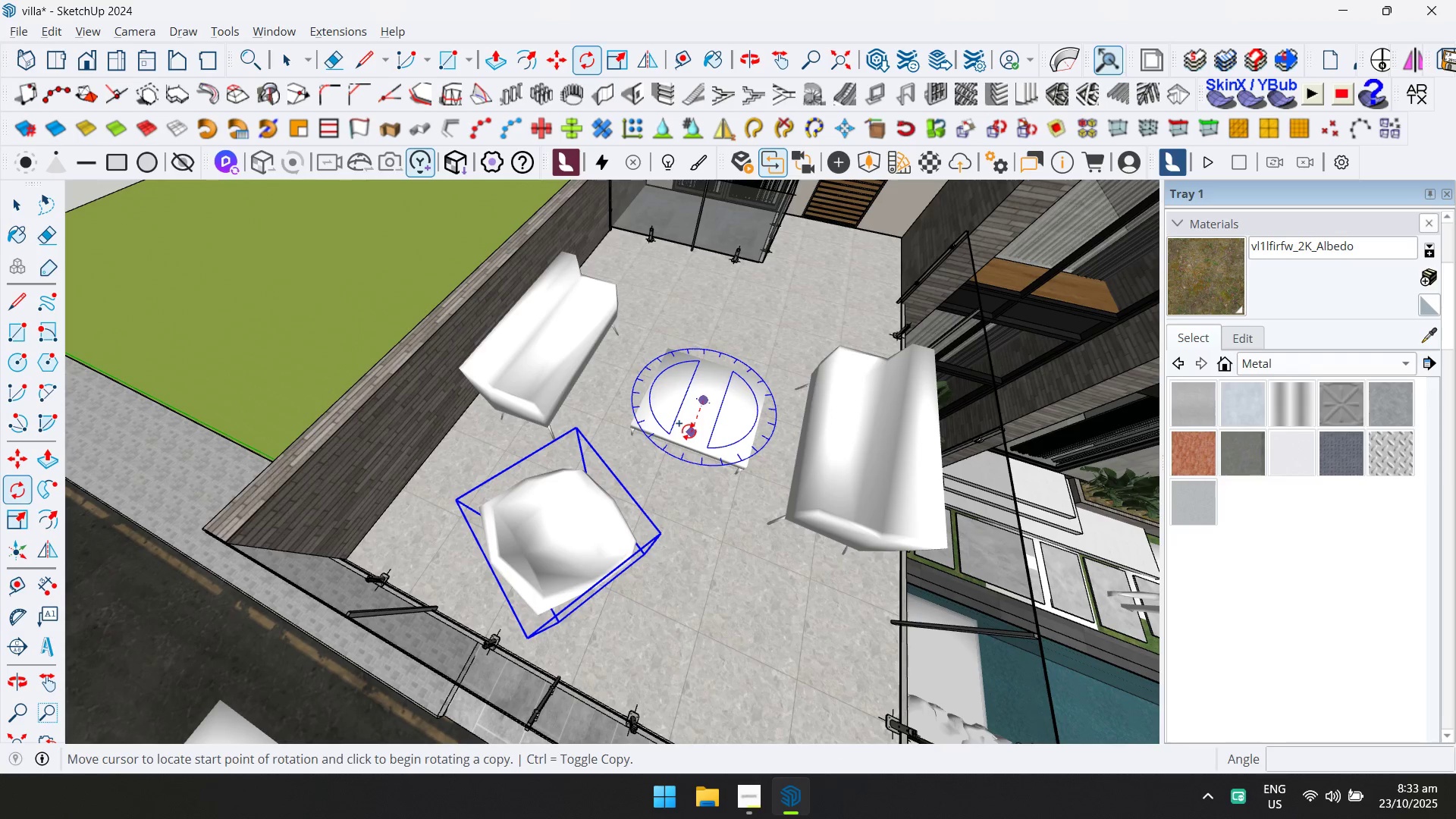 
left_click_drag(start_coordinate=[689, 431], to_coordinate=[683, 429])
 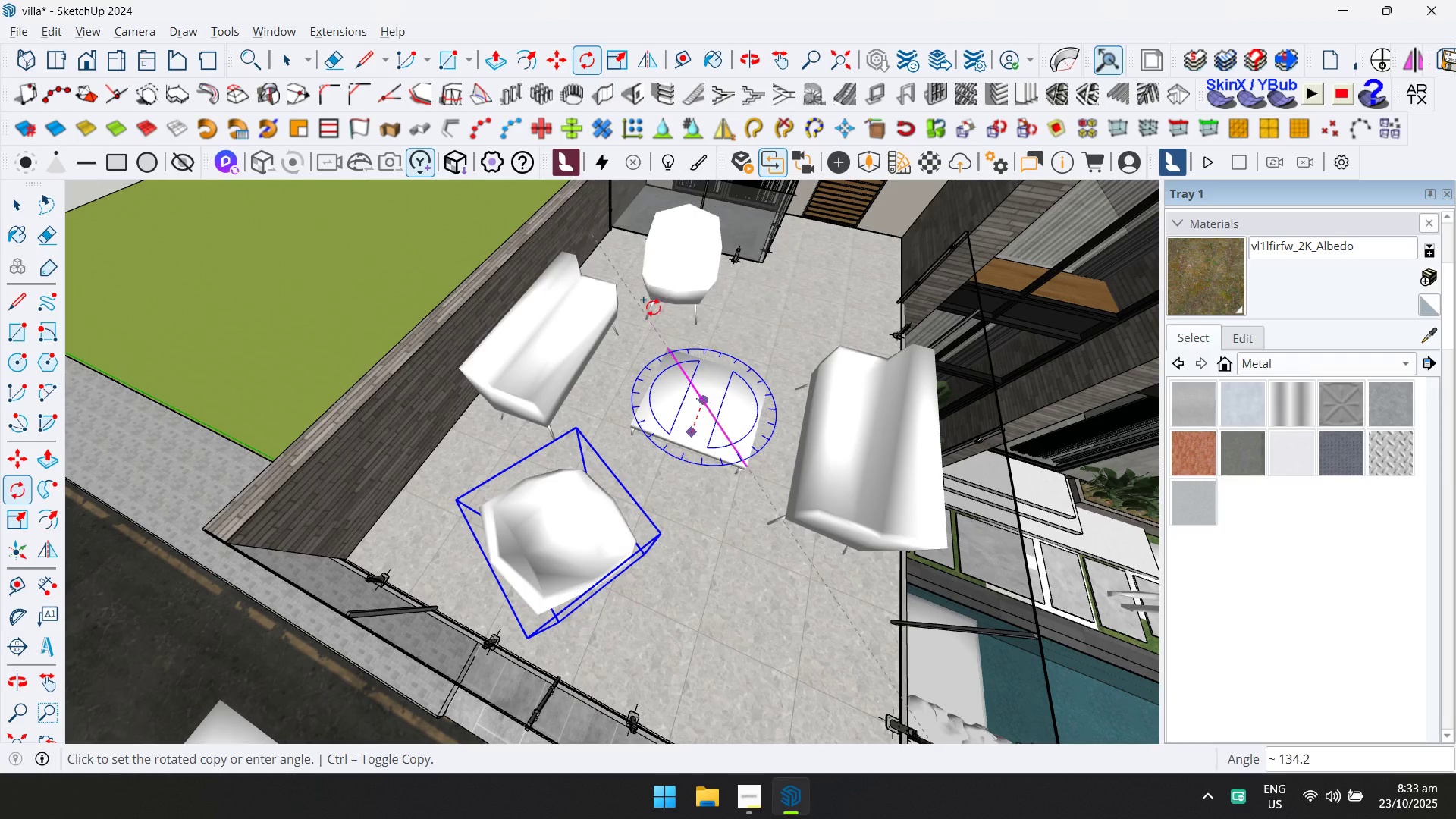 
left_click([646, 310])
 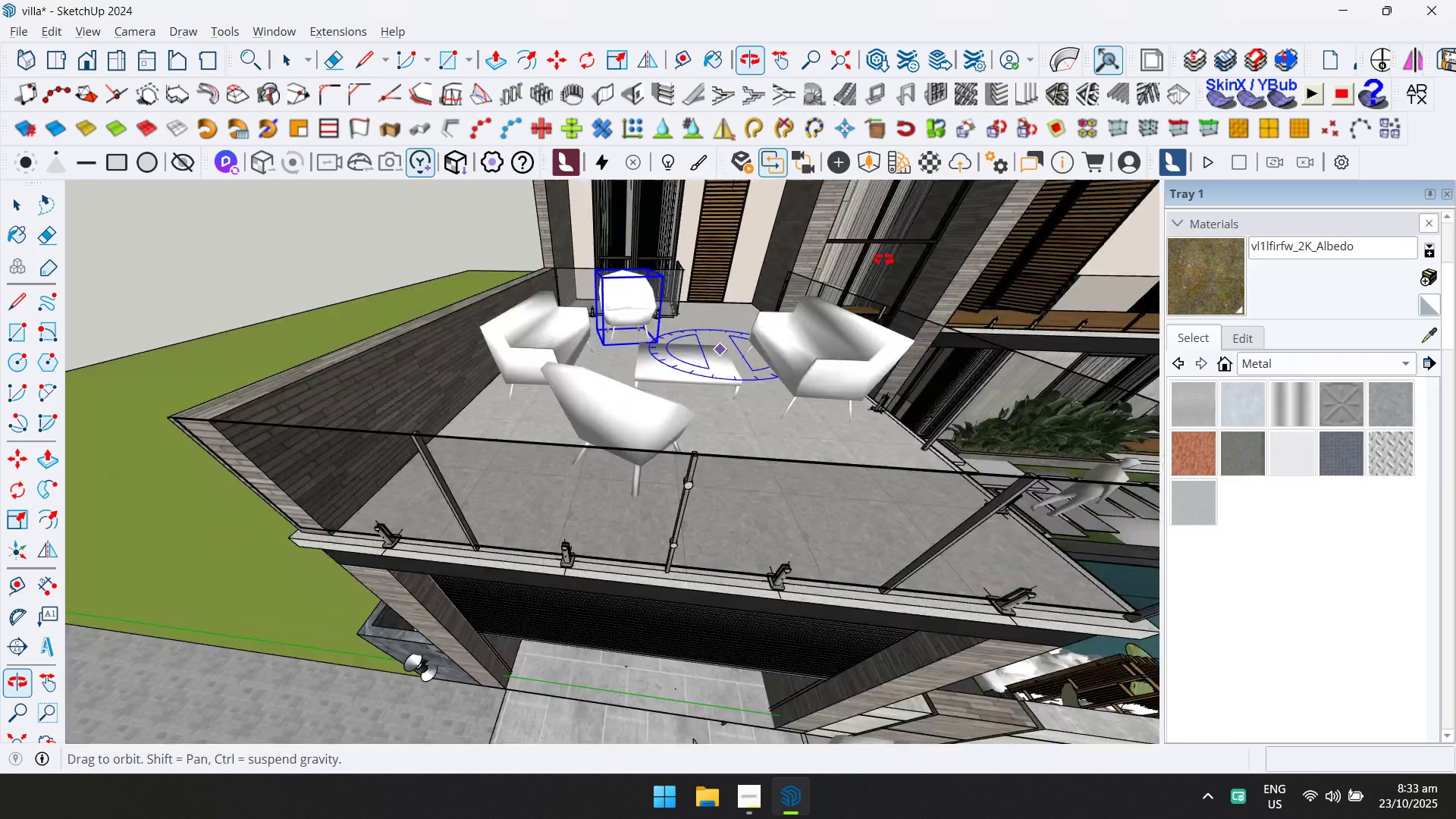 
scroll: coordinate [512, 376], scroll_direction: down, amount: 5.0
 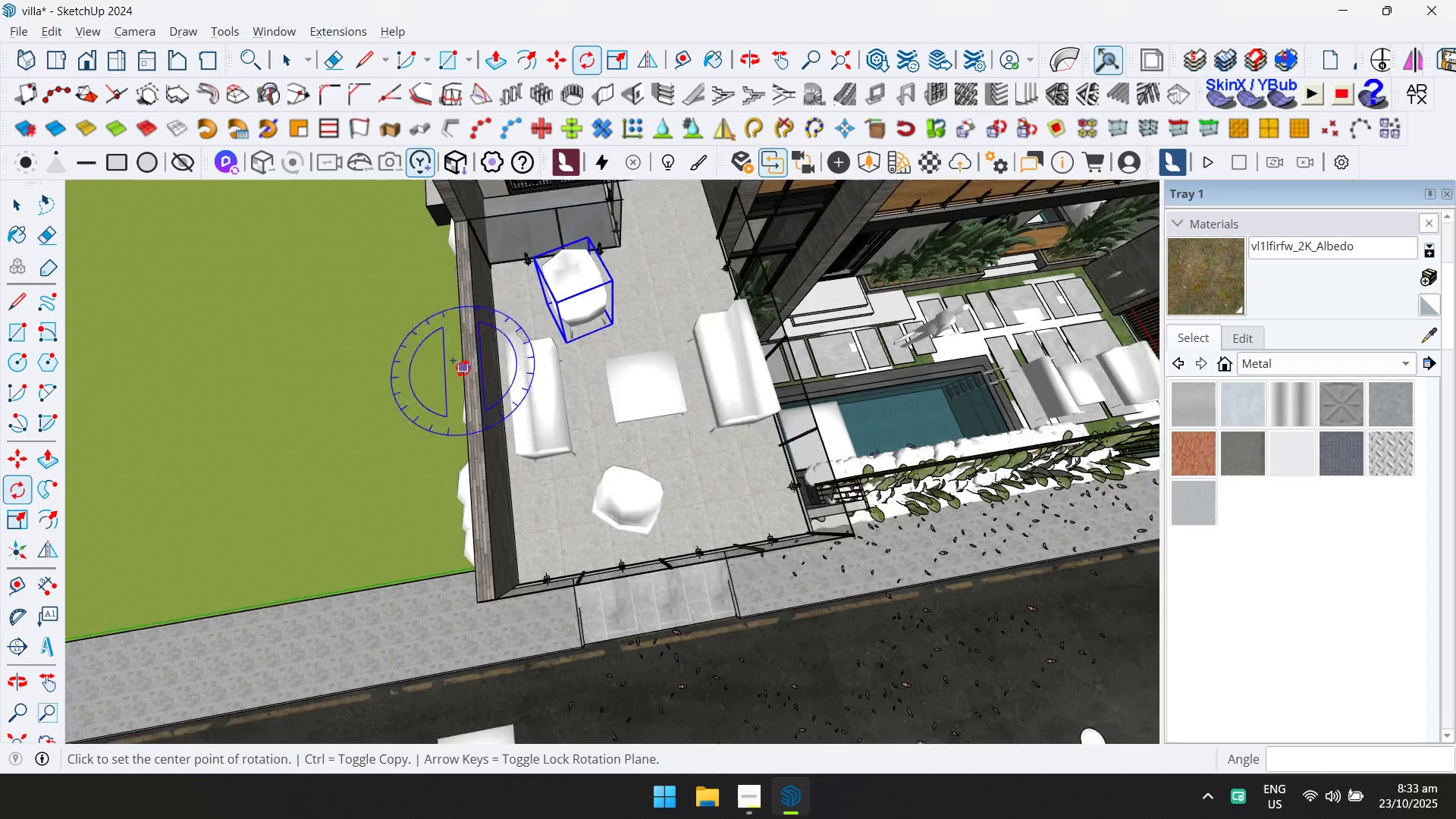 
key(Escape)
 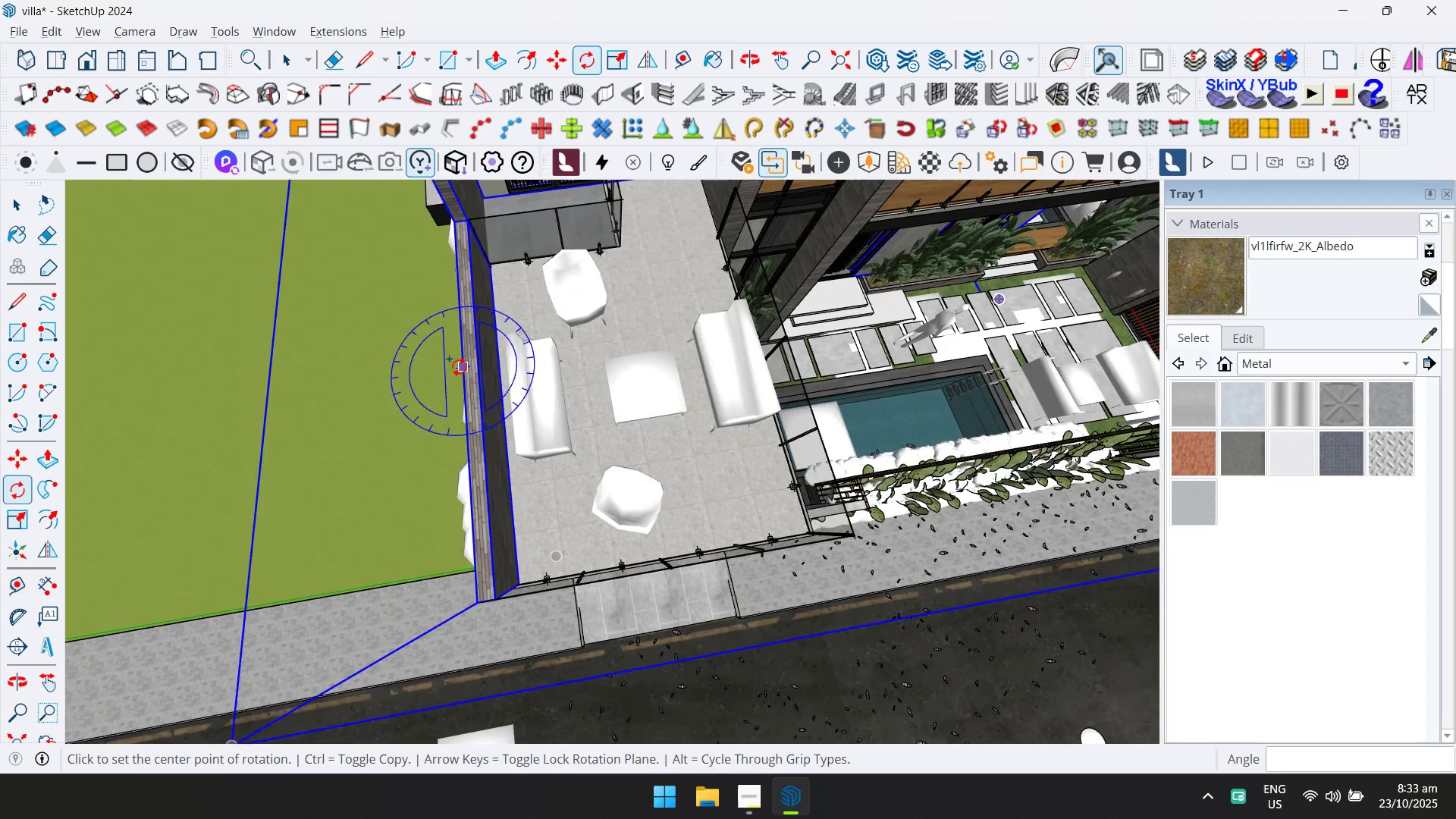 
key(Space)
 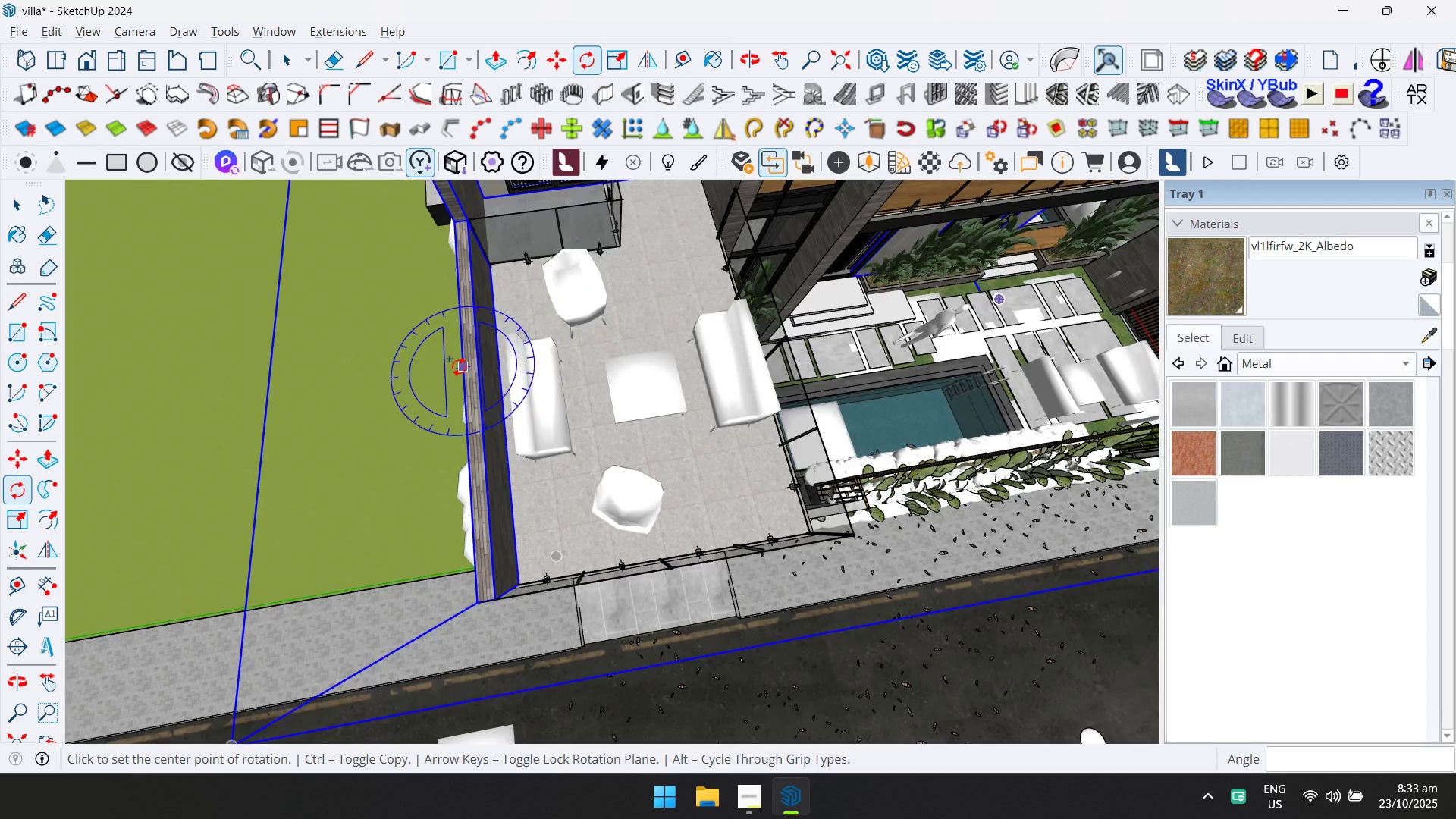 
key(Escape)
 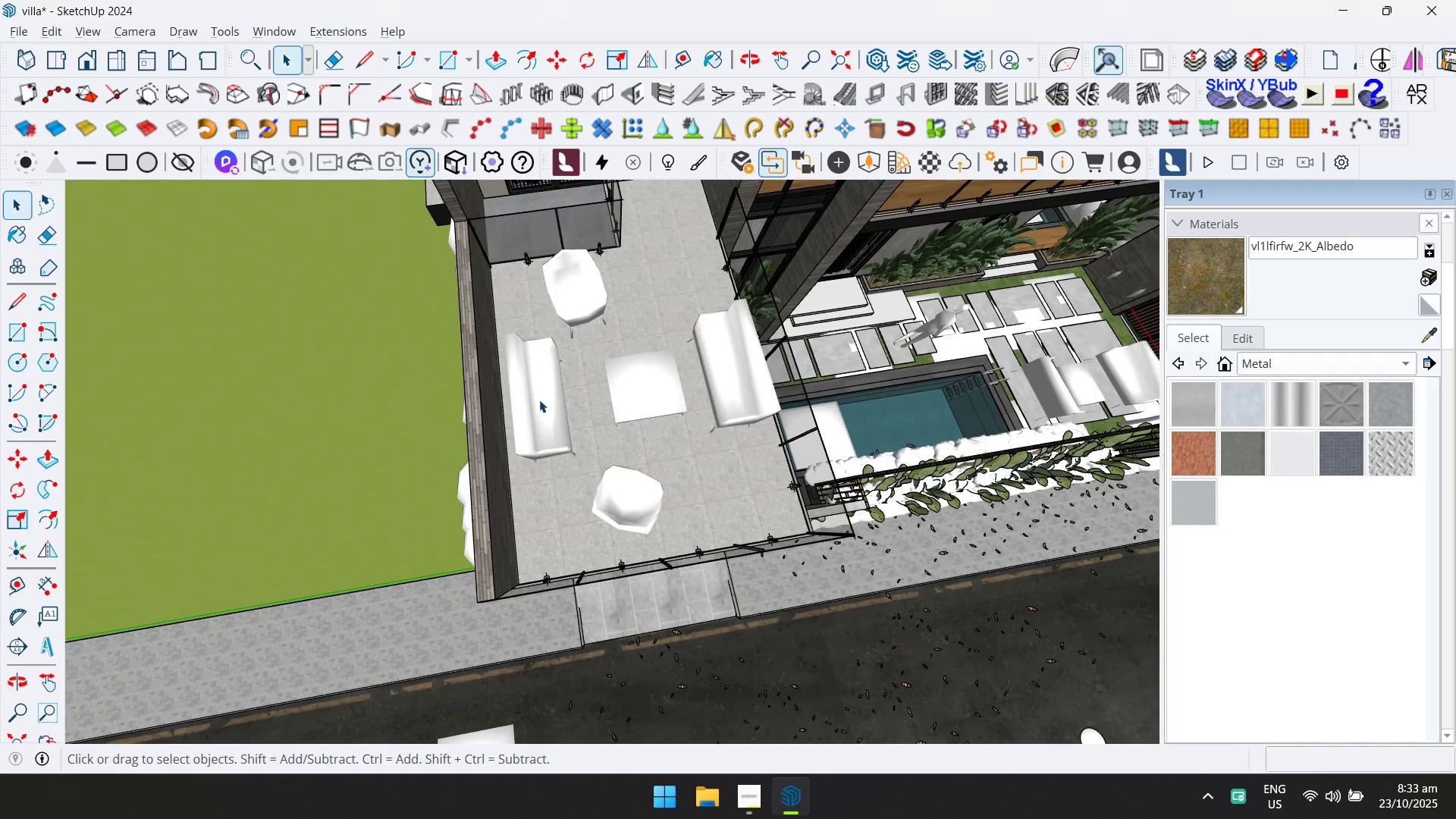 
scroll: coordinate [615, 457], scroll_direction: down, amount: 5.0
 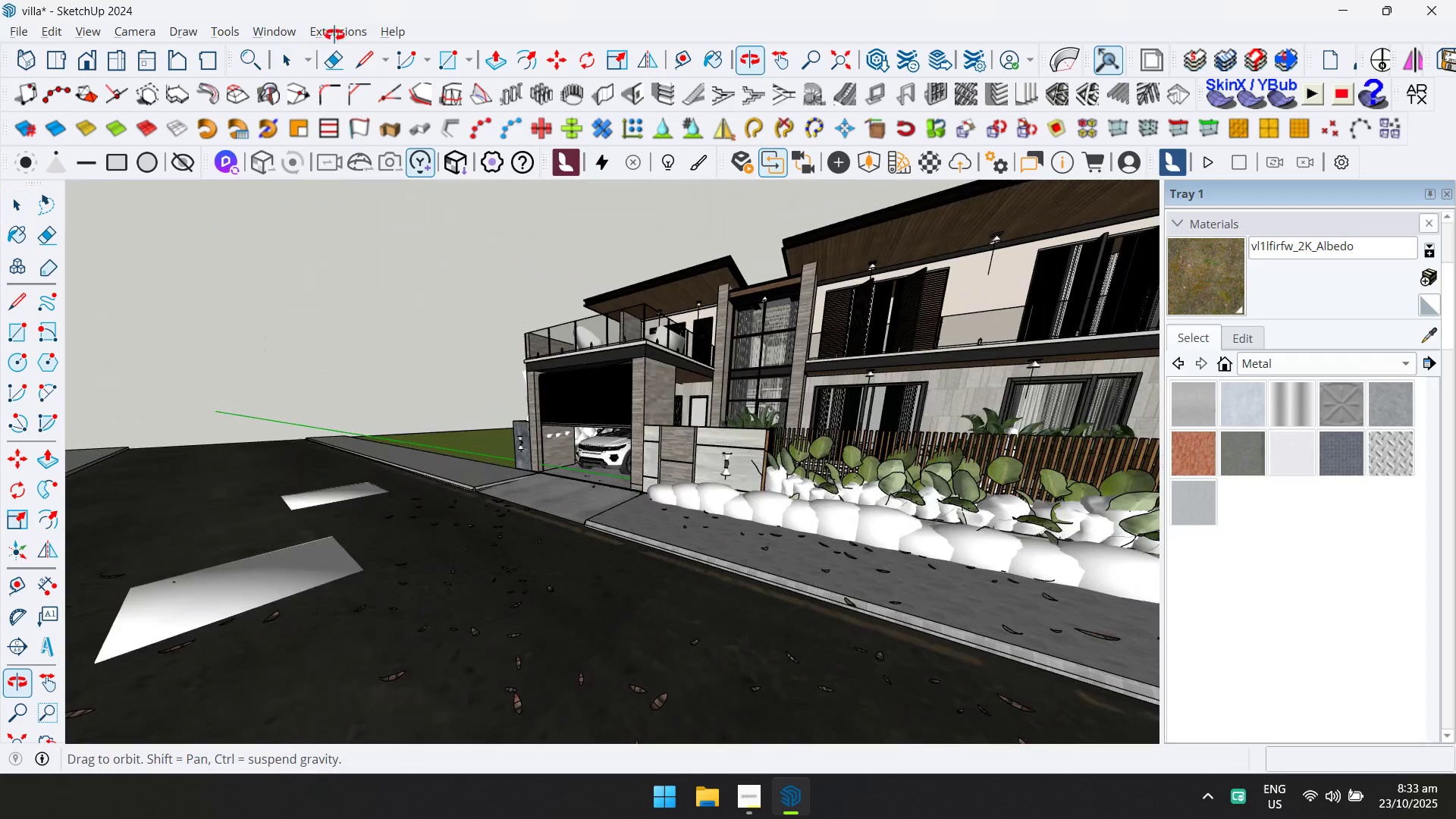 
hold_key(key=ShiftLeft, duration=0.67)
 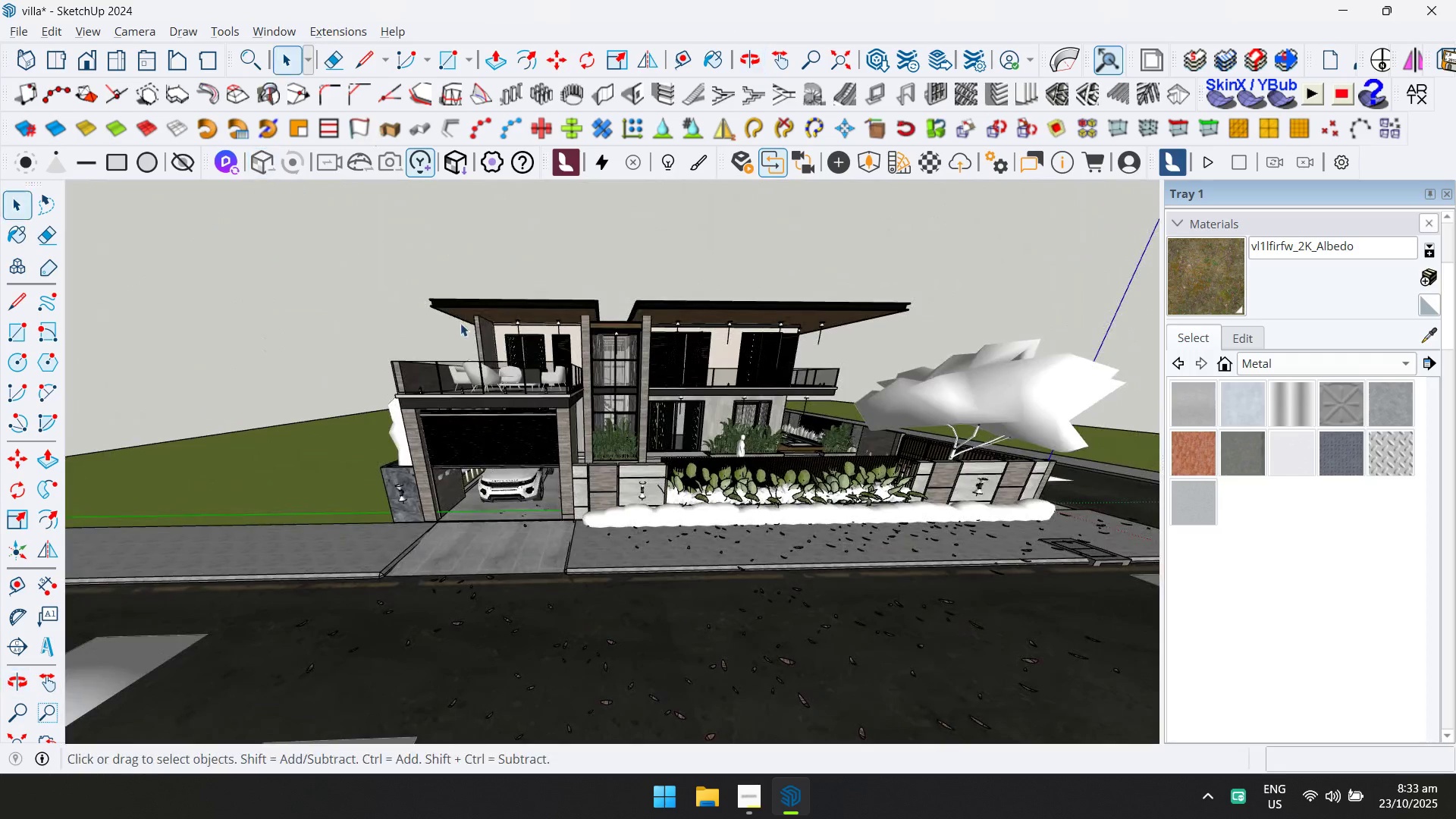 
scroll: coordinate [603, 393], scroll_direction: up, amount: 9.0
 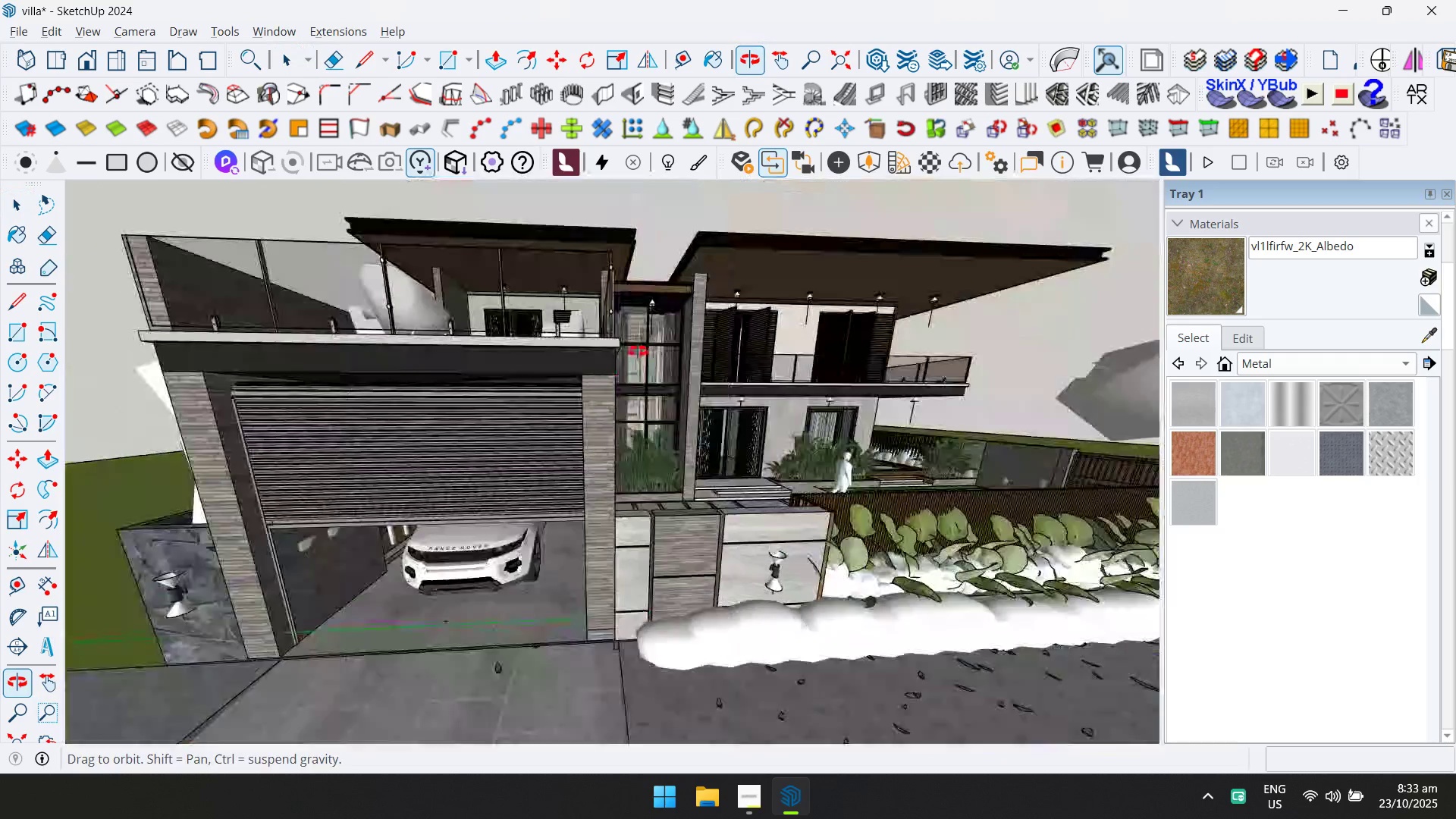 
scroll: coordinate [670, 417], scroll_direction: down, amount: 4.0
 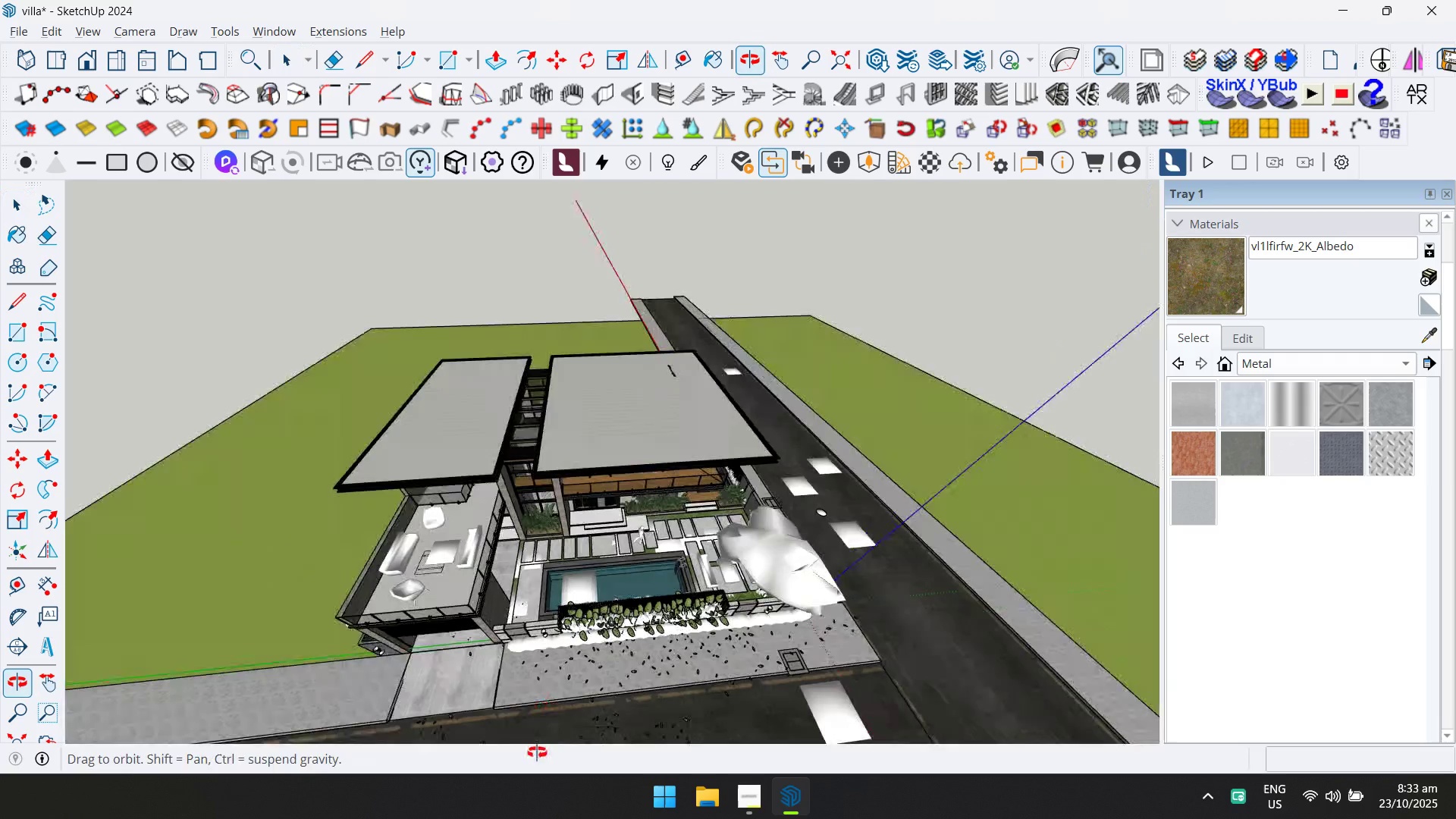 
hold_key(key=ShiftLeft, duration=0.42)
 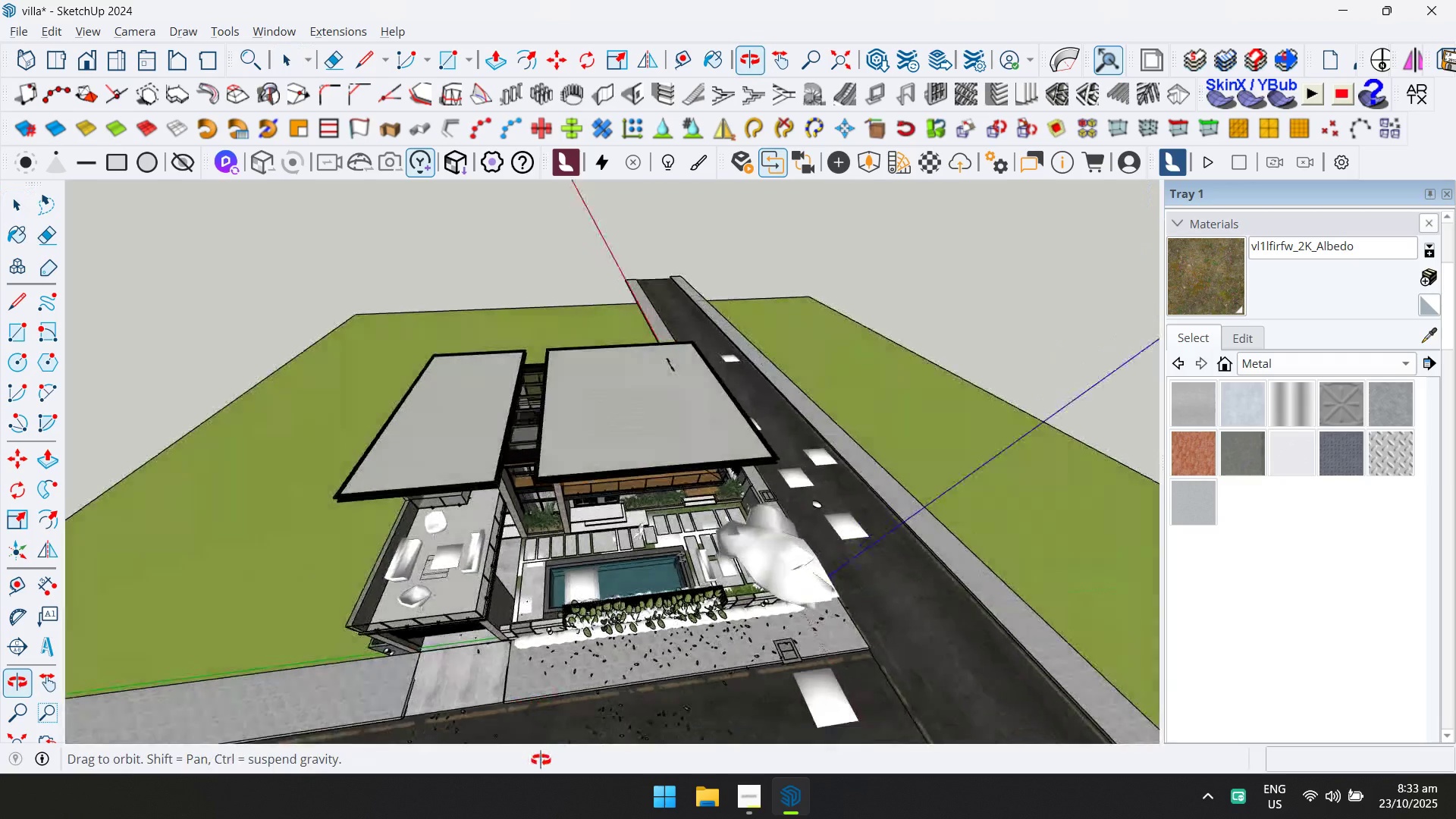 
scroll: coordinate [725, 401], scroll_direction: up, amount: 5.0
 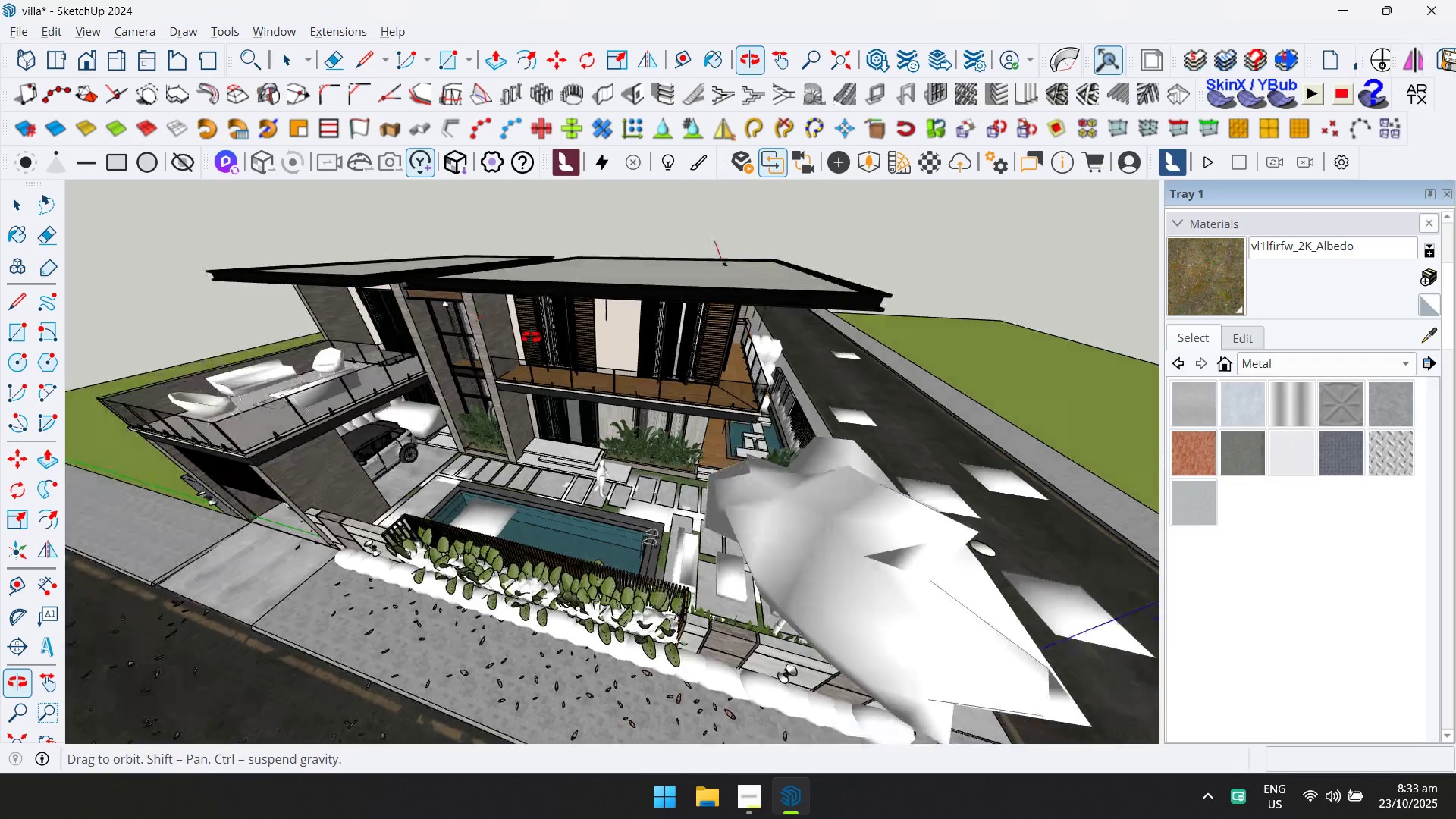 
hold_key(key=ShiftLeft, duration=0.39)
 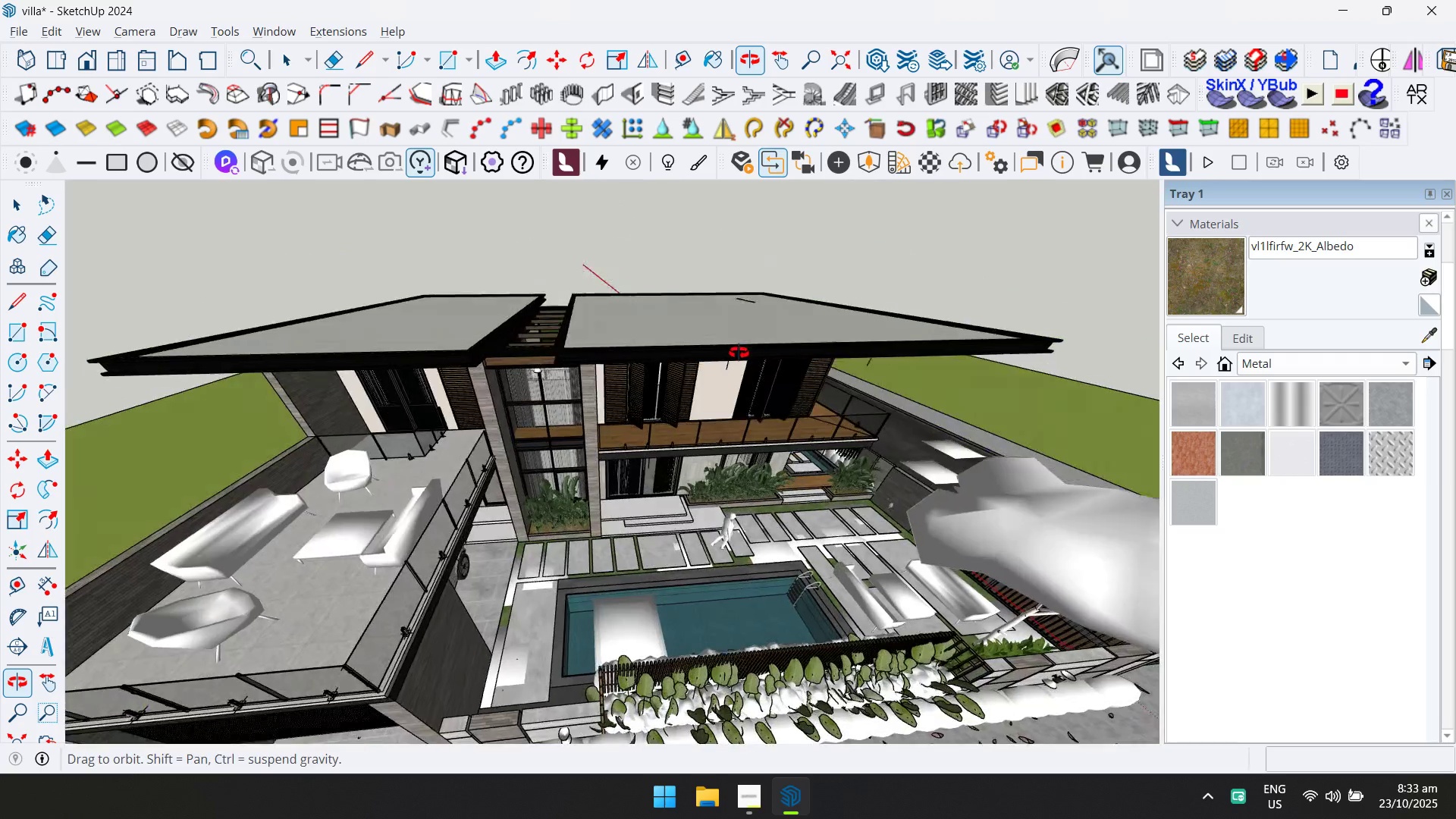 
scroll: coordinate [910, 203], scroll_direction: up, amount: 4.0
 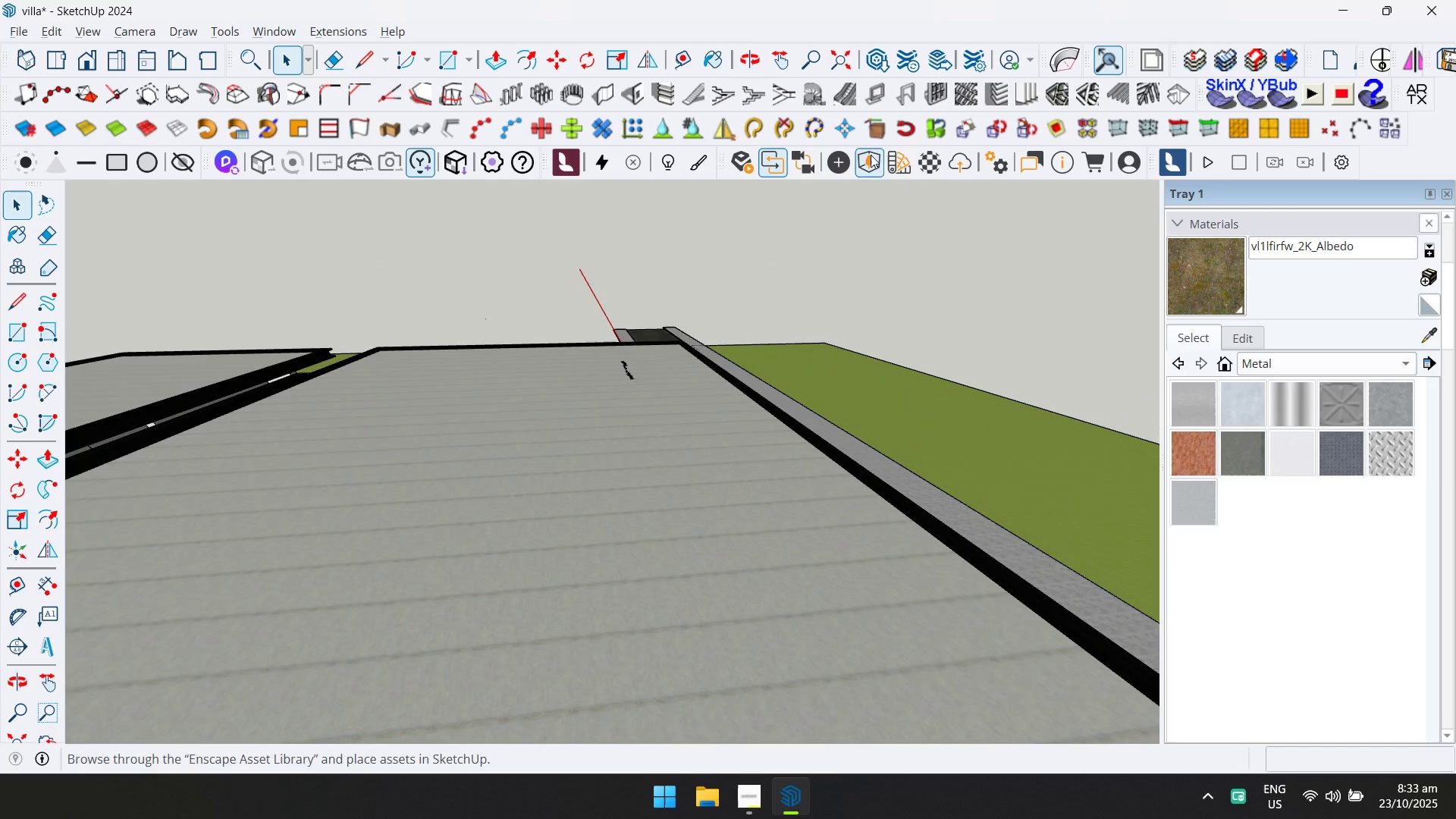 
left_click([865, 155])
 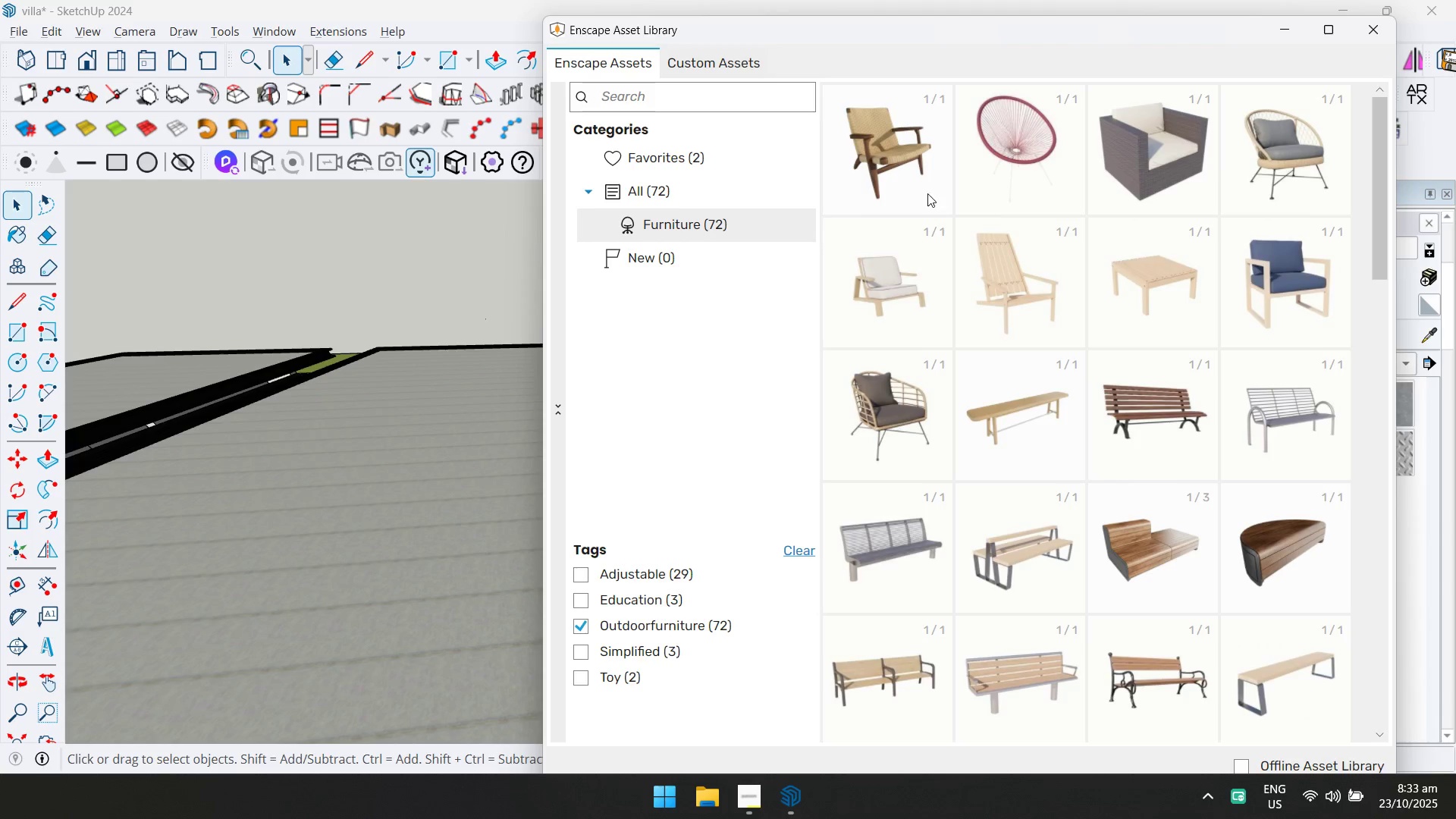 
left_click([934, 400])
 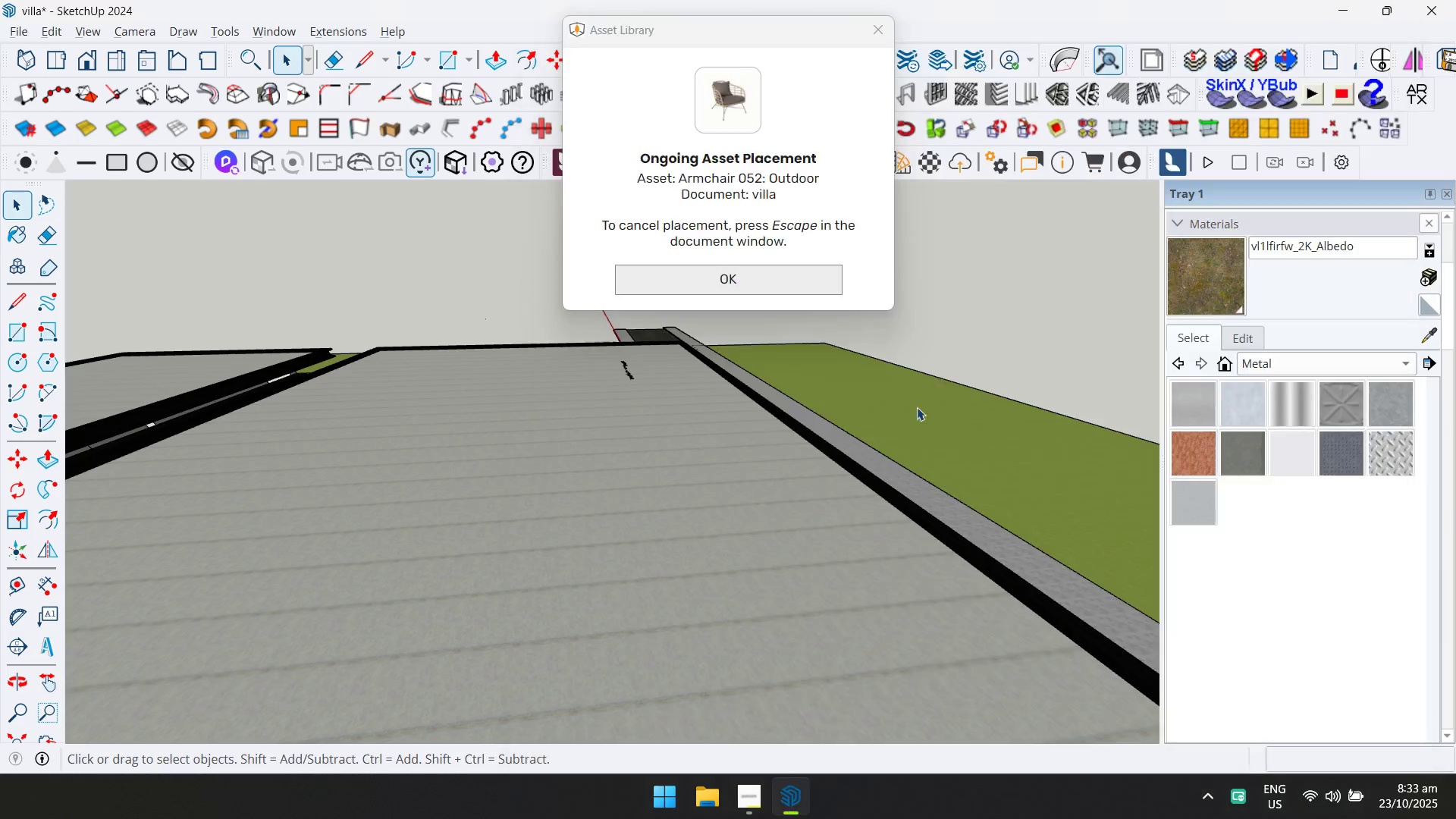 
scroll: coordinate [676, 568], scroll_direction: down, amount: 4.0
 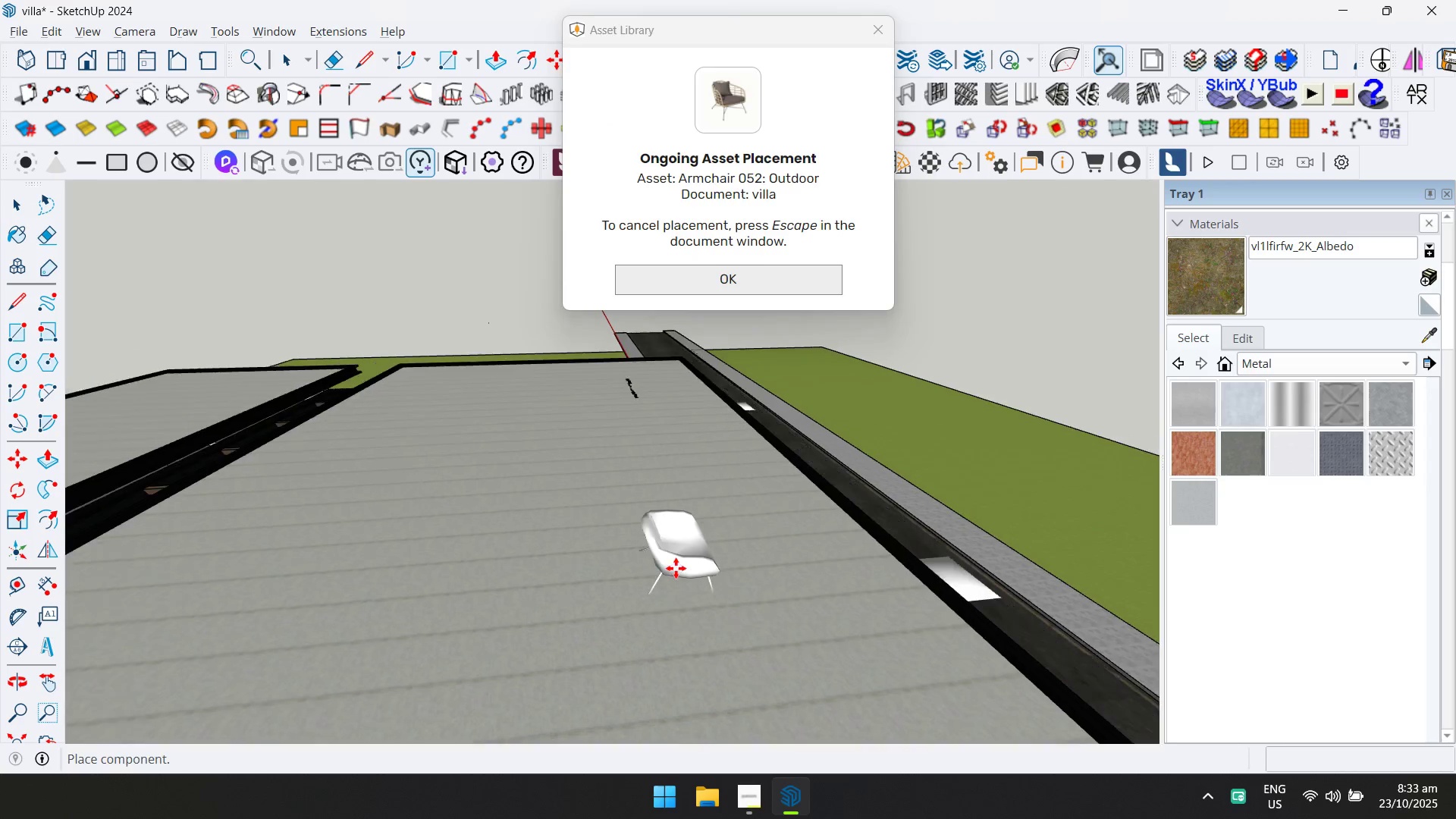 
hold_key(key=ShiftLeft, duration=0.6)
 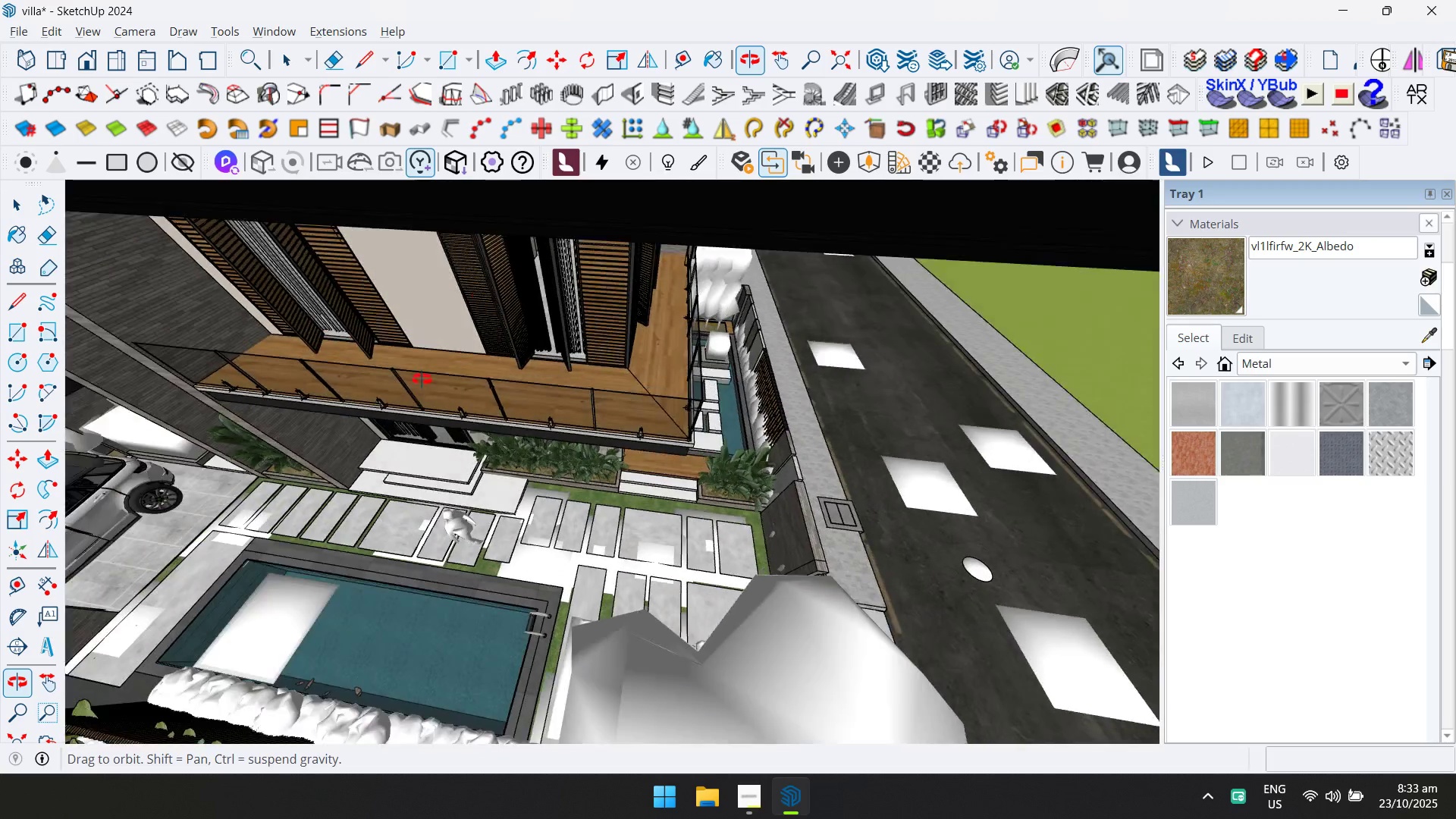 
scroll: coordinate [610, 386], scroll_direction: up, amount: 17.0
 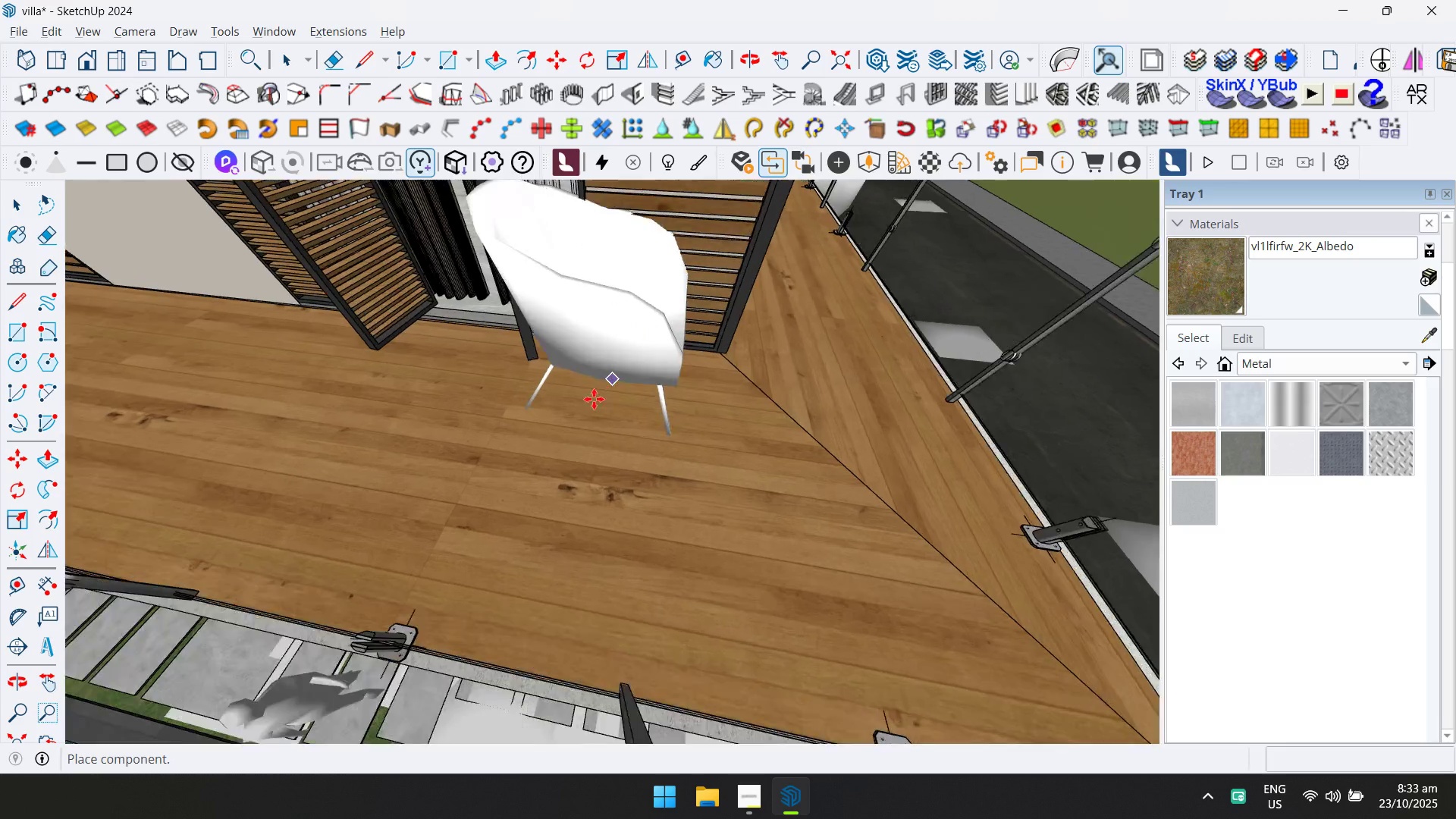 
hold_key(key=ShiftLeft, duration=0.53)
 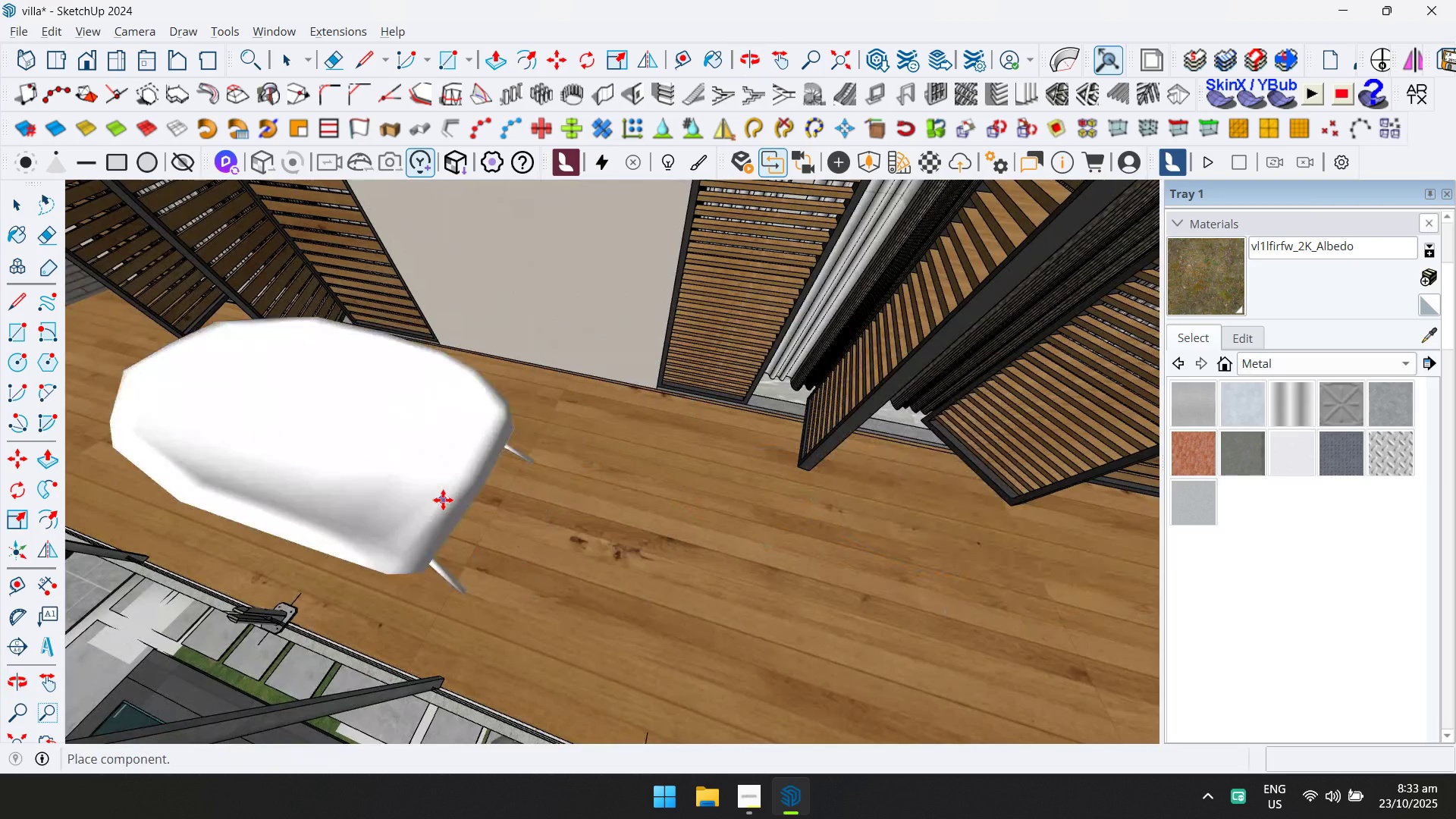 
scroll: coordinate [494, 509], scroll_direction: down, amount: 3.0
 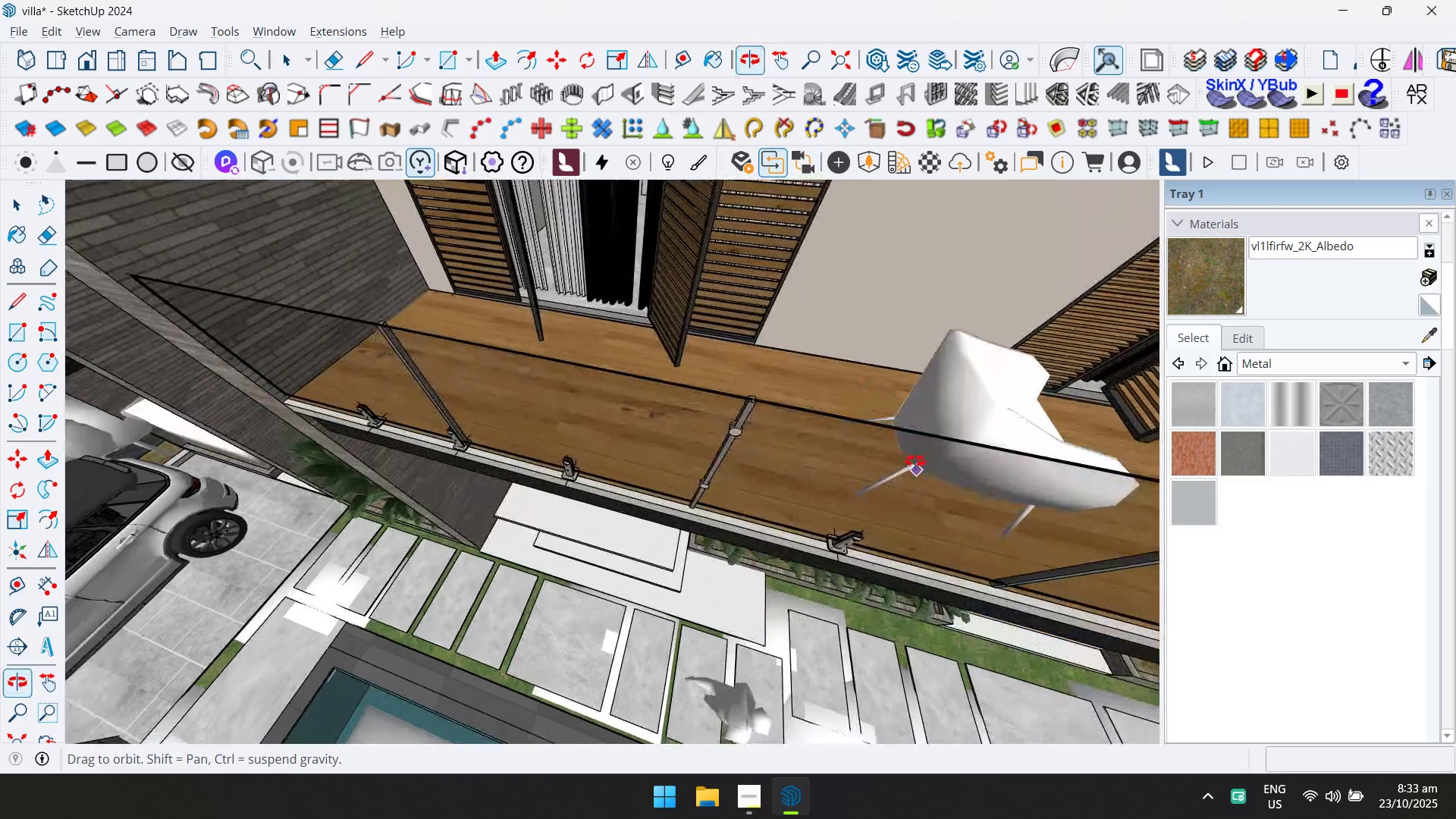 
hold_key(key=ShiftLeft, duration=0.5)
 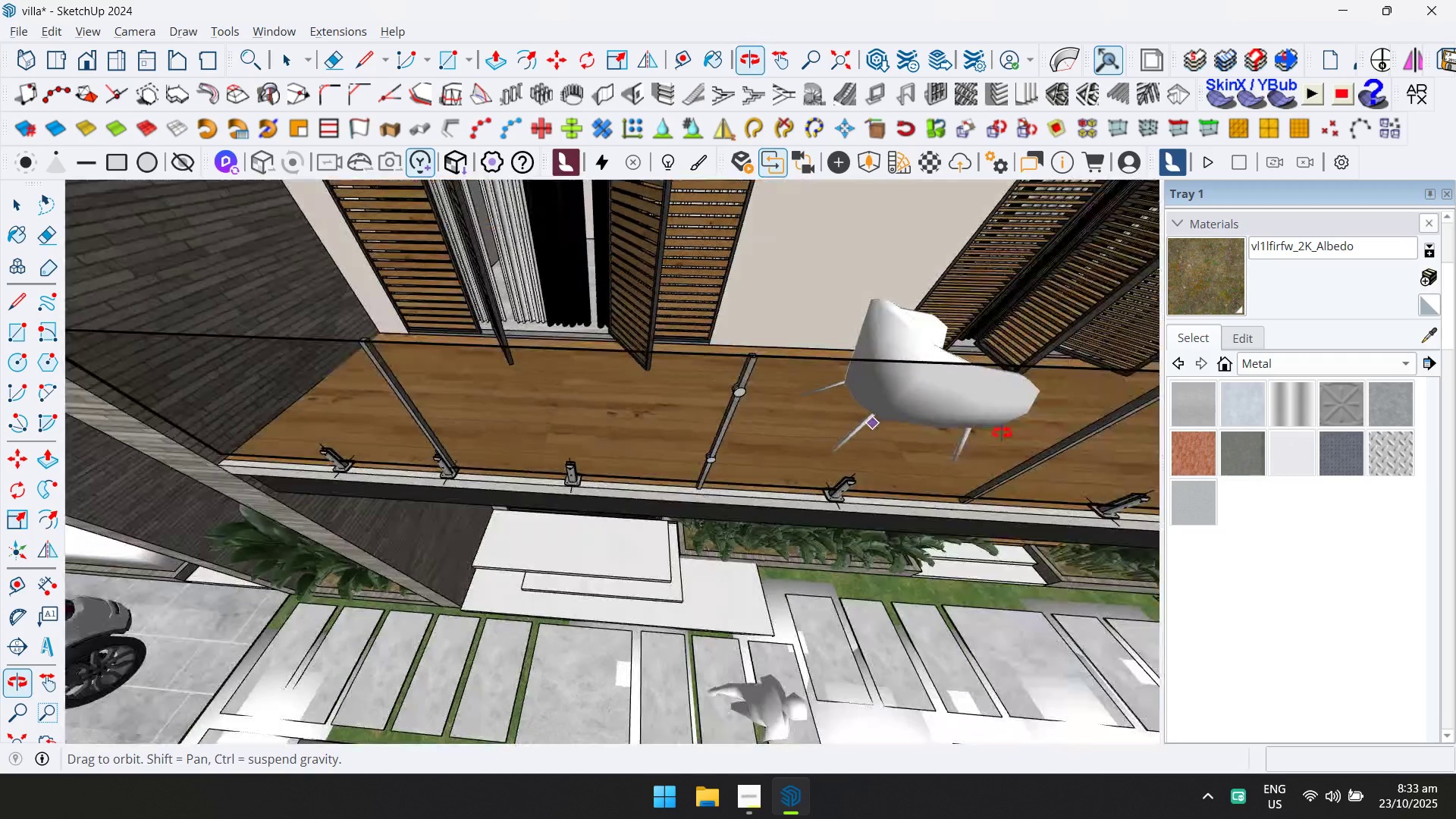 
hold_key(key=ShiftLeft, duration=0.38)
 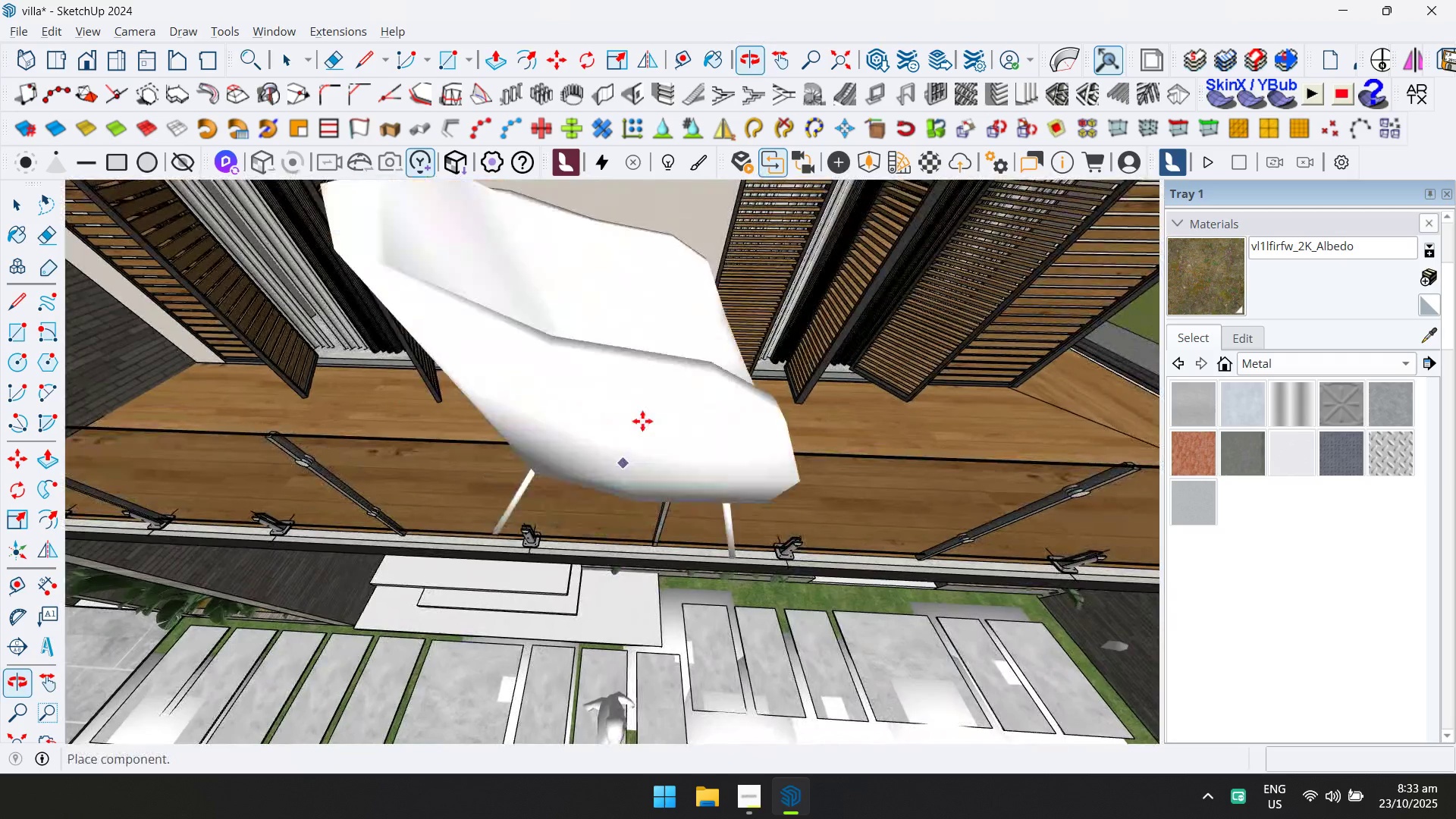 
key(Escape)
 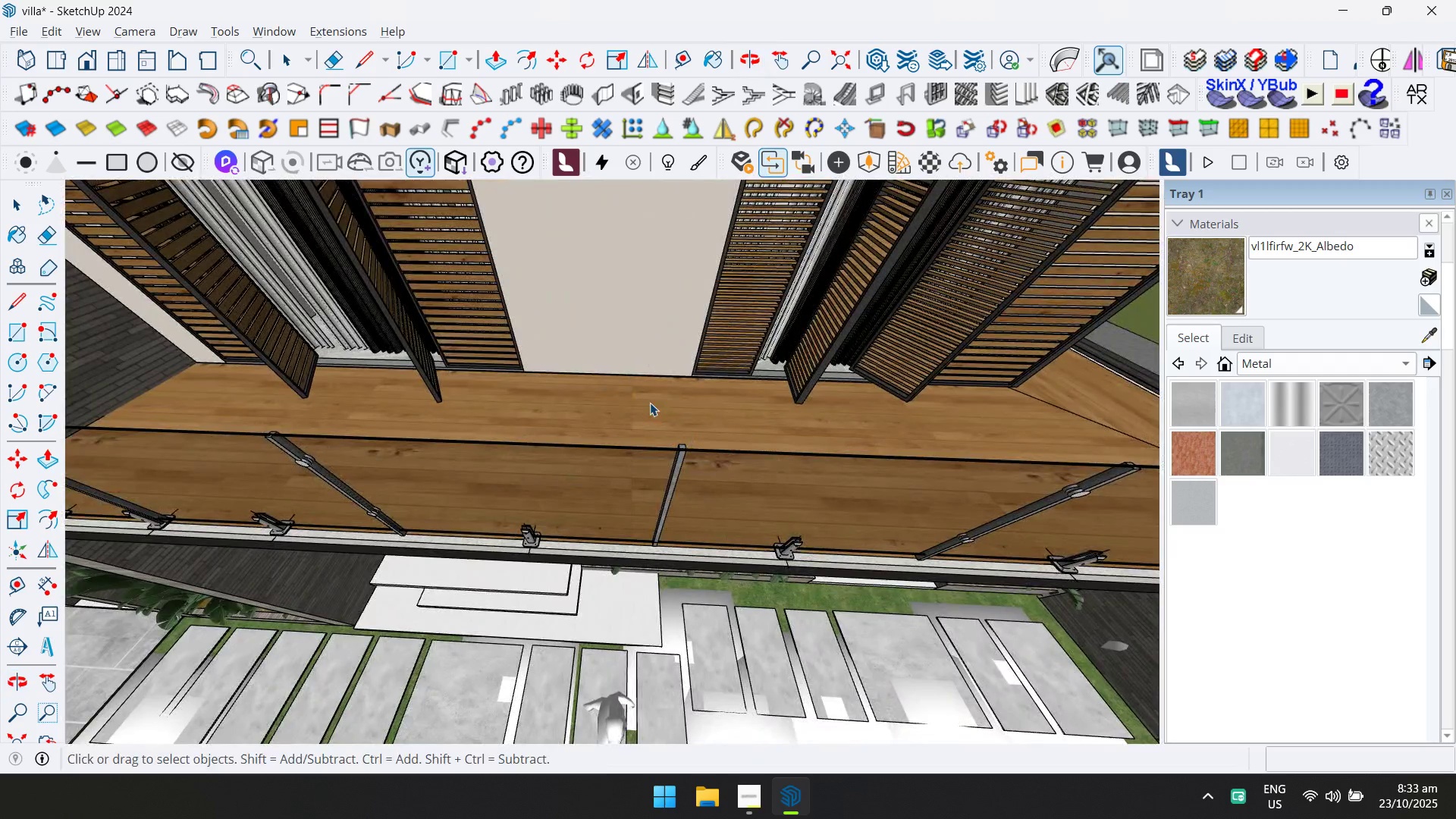 
scroll: coordinate [691, 395], scroll_direction: down, amount: 6.0
 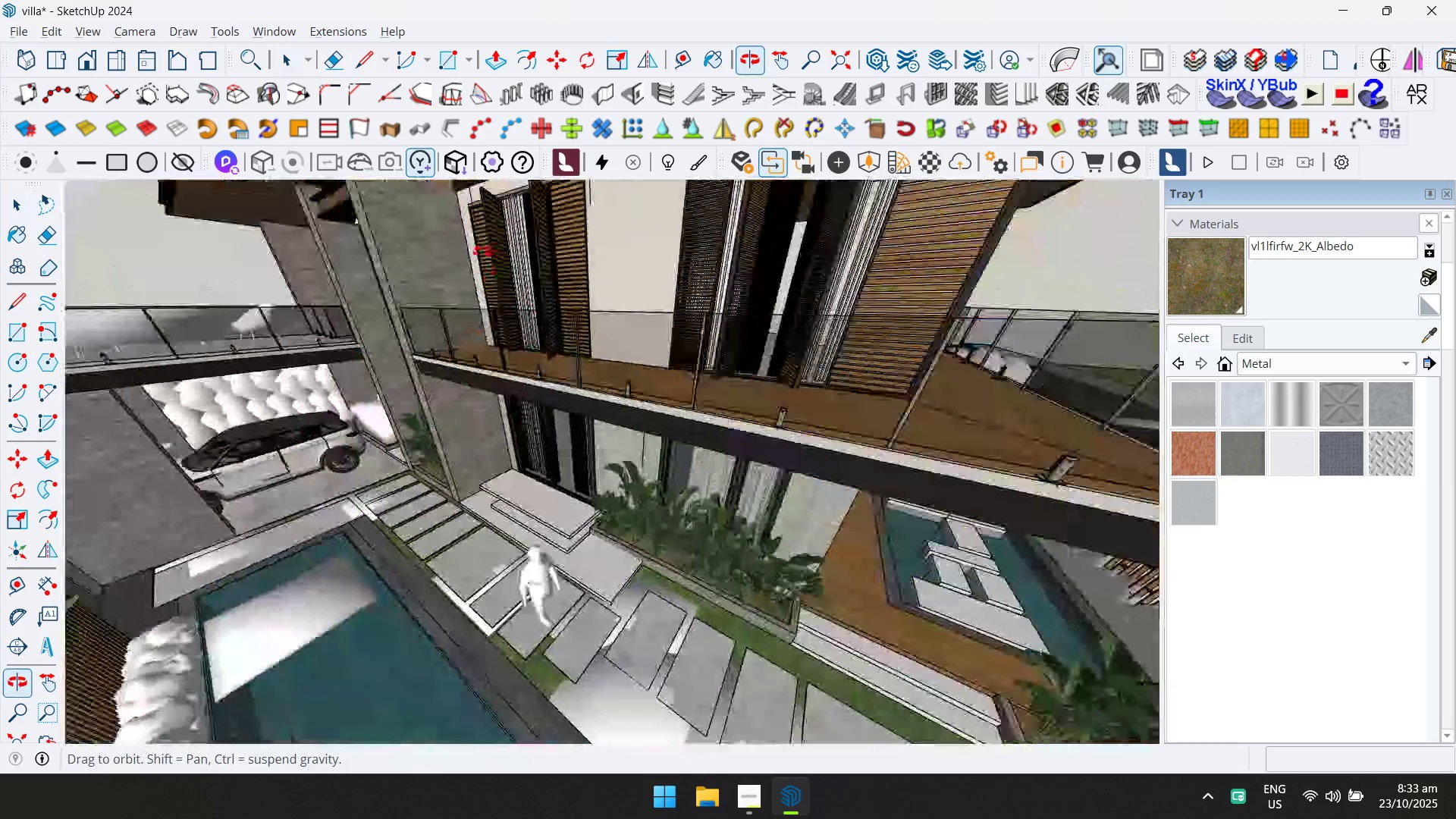 
hold_key(key=ShiftLeft, duration=0.31)
 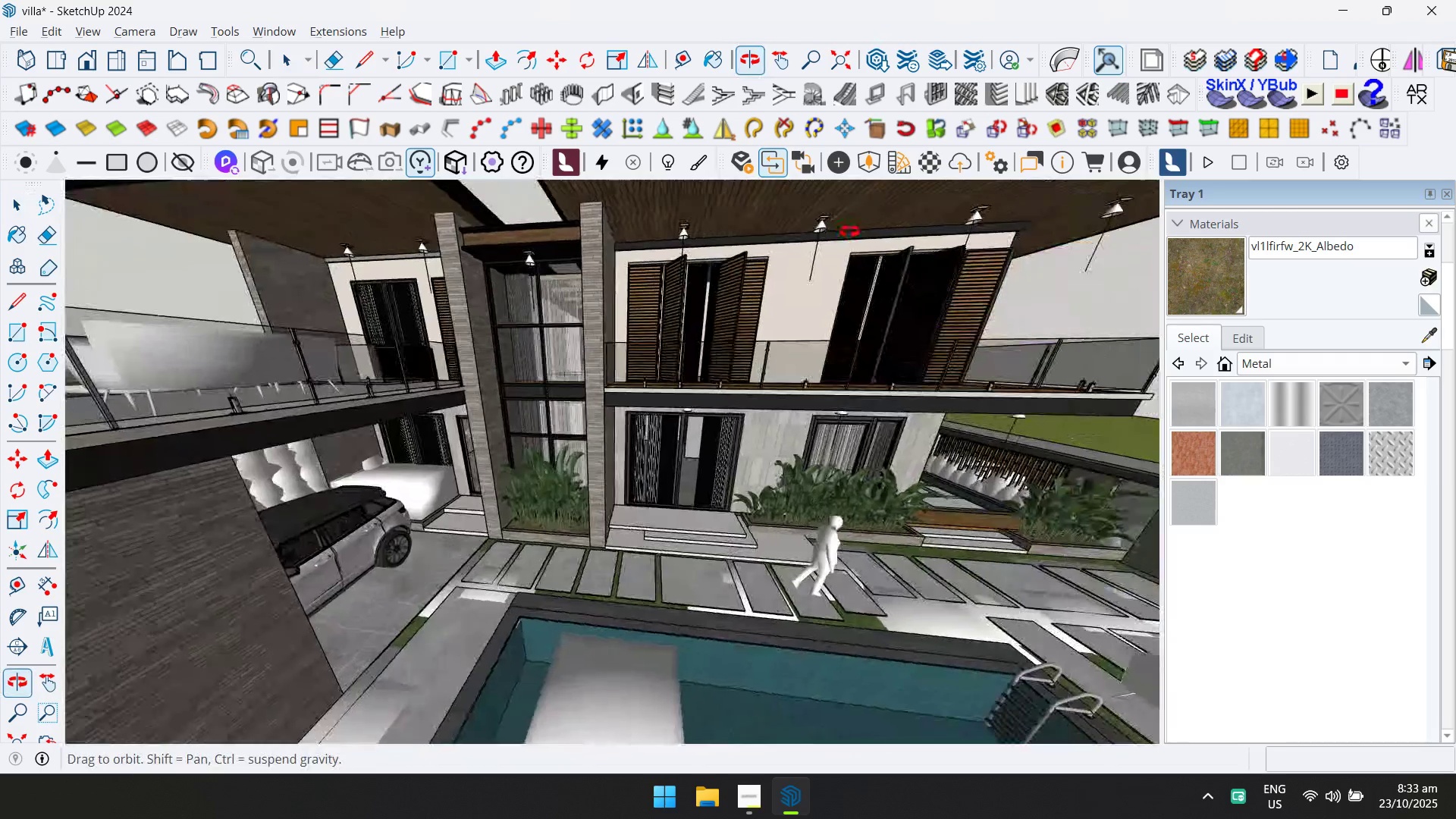 
scroll: coordinate [846, 228], scroll_direction: up, amount: 1.0
 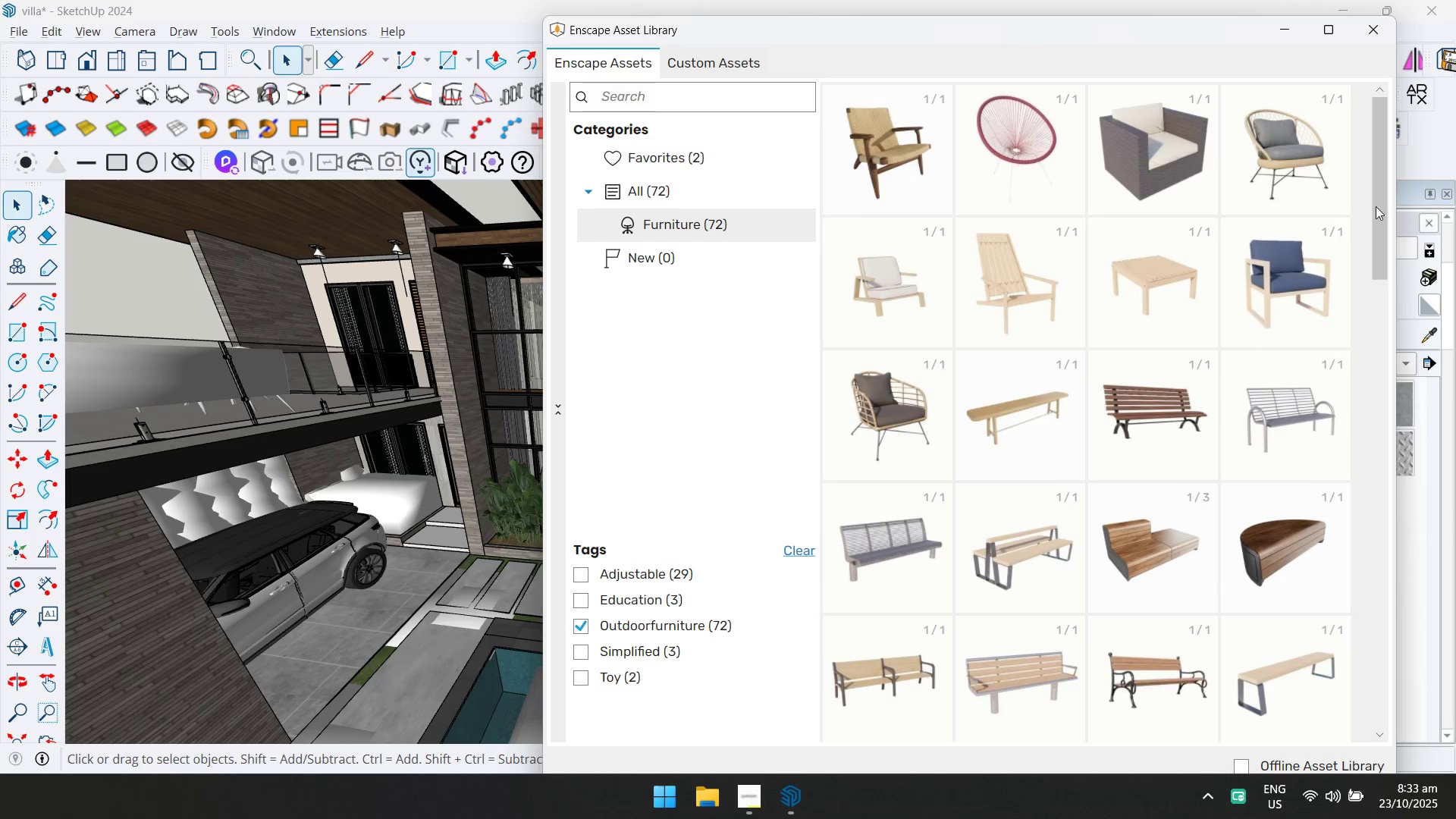 
scroll: coordinate [727, 512], scroll_direction: down, amount: 28.0
 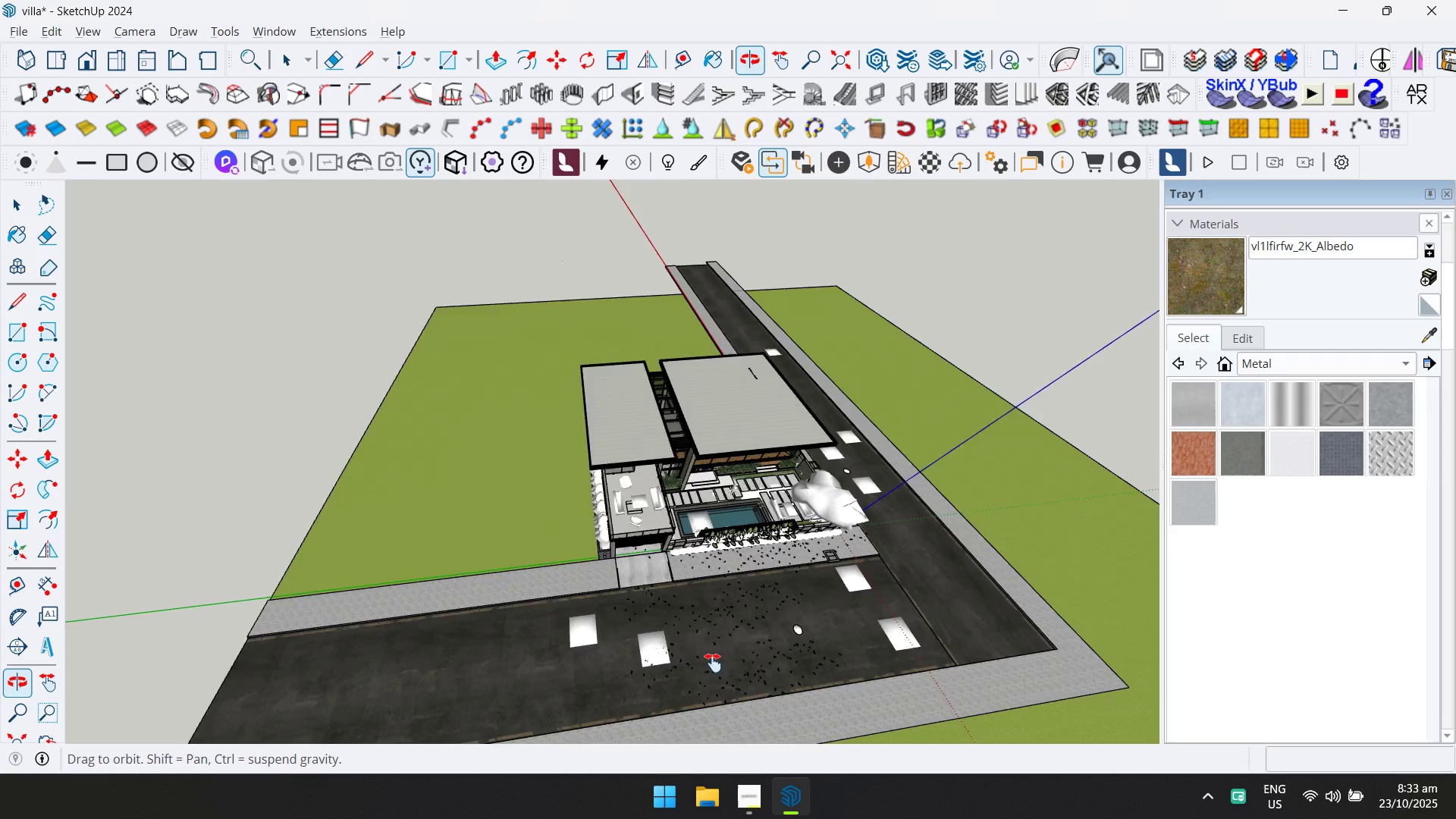 
key(Shift+ShiftLeft)
 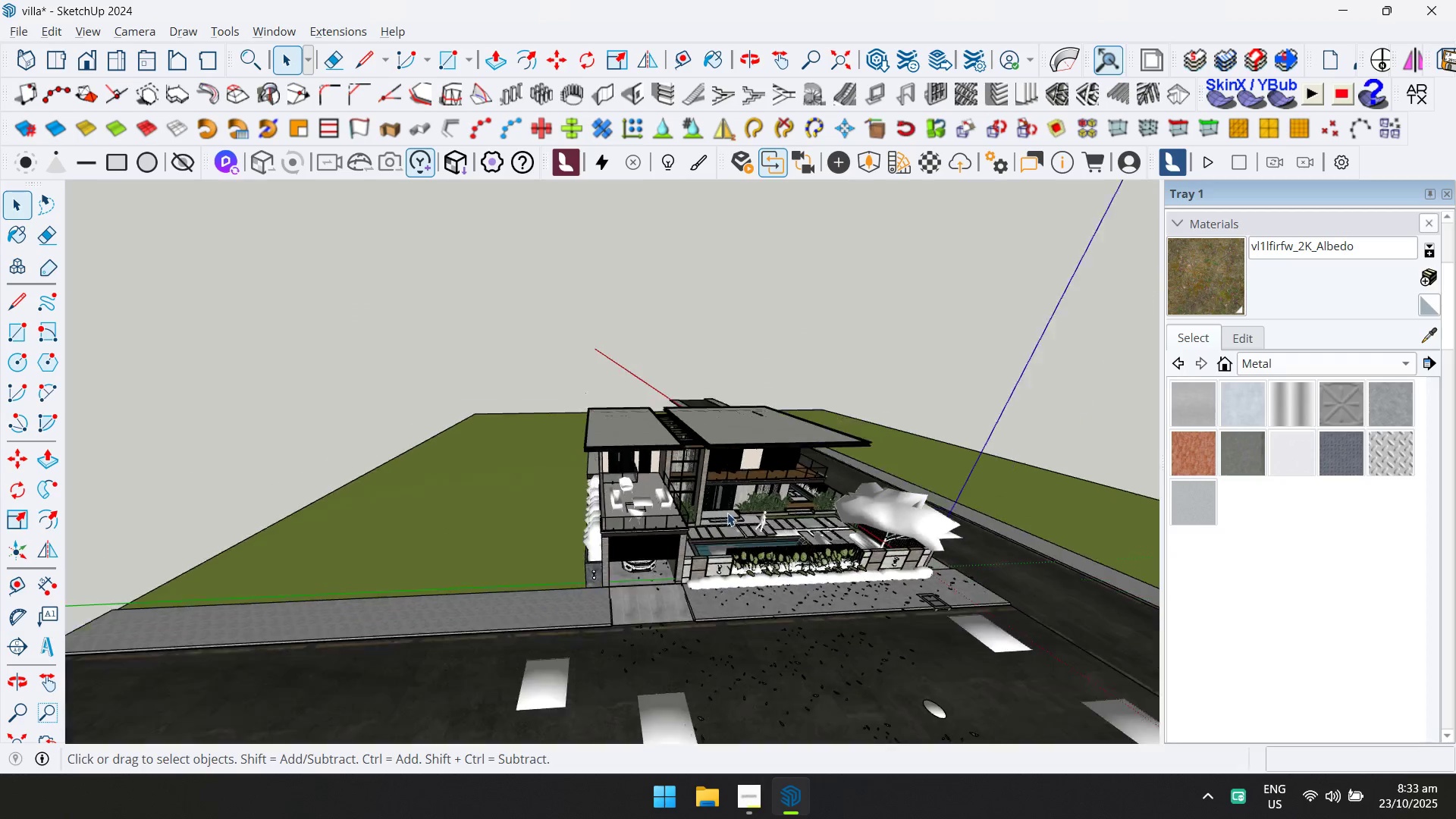 
hold_key(key=ShiftLeft, duration=0.35)
 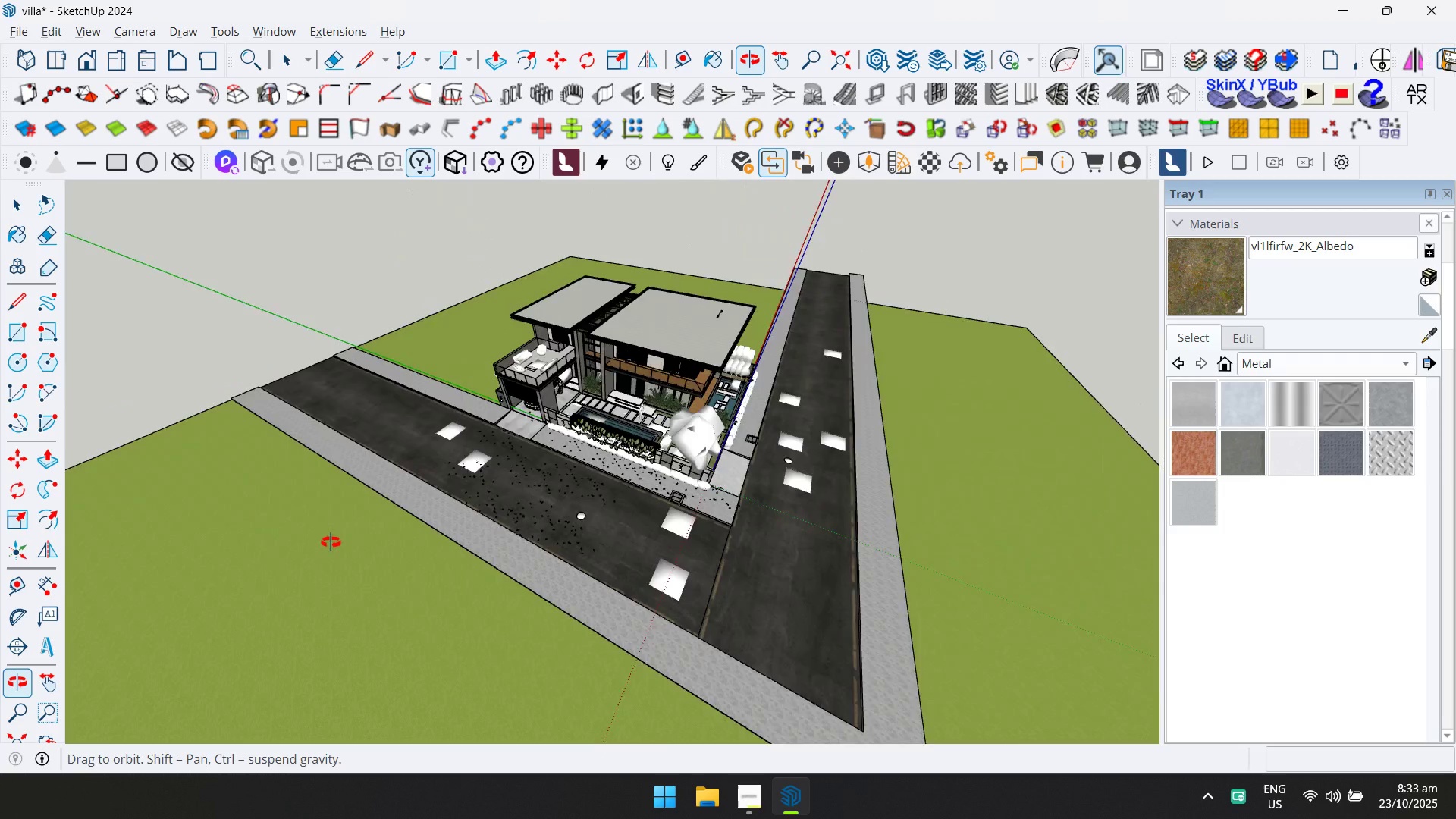 
scroll: coordinate [649, 555], scroll_direction: up, amount: 6.0
 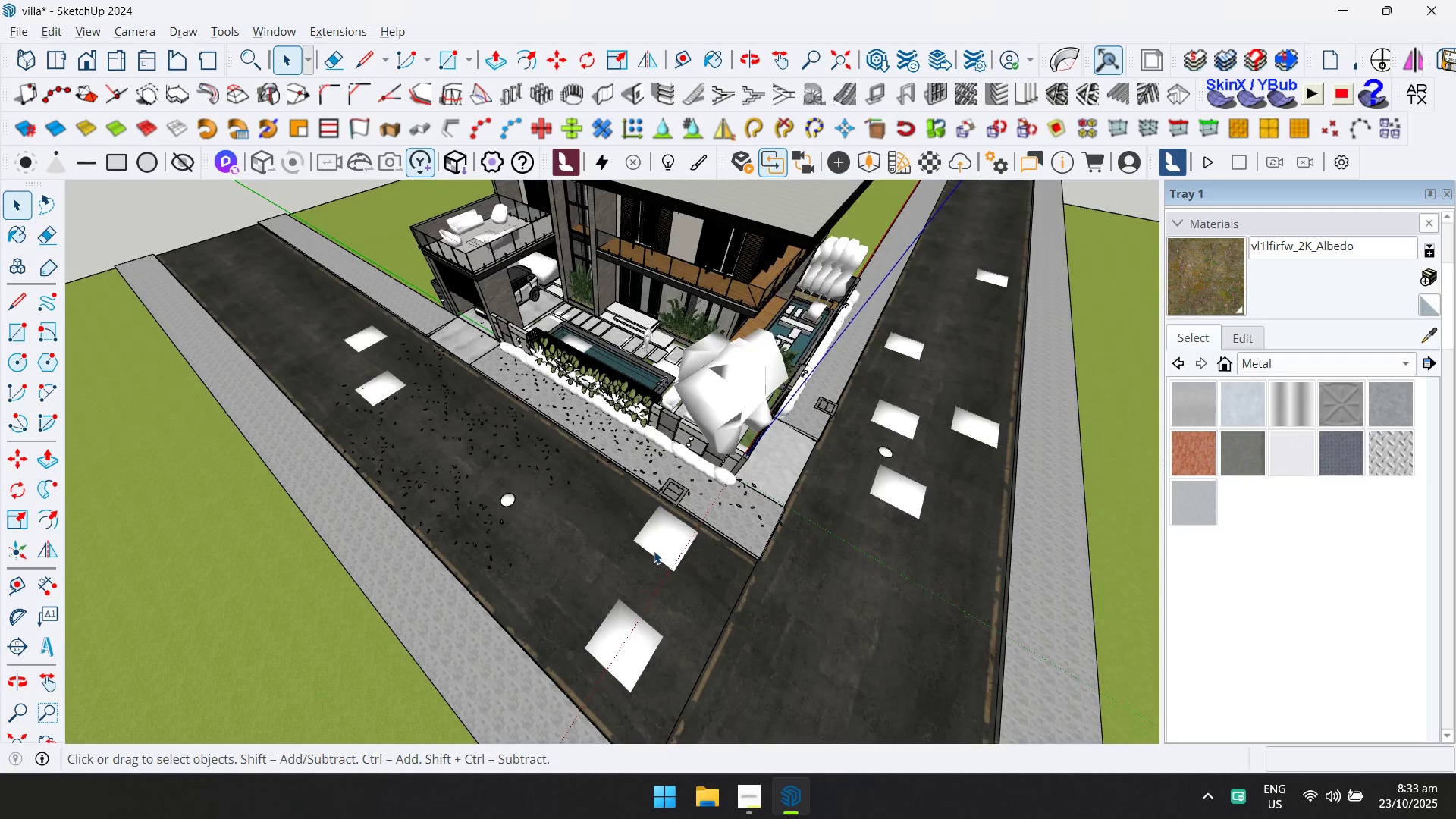 
key(Shift+ShiftLeft)
 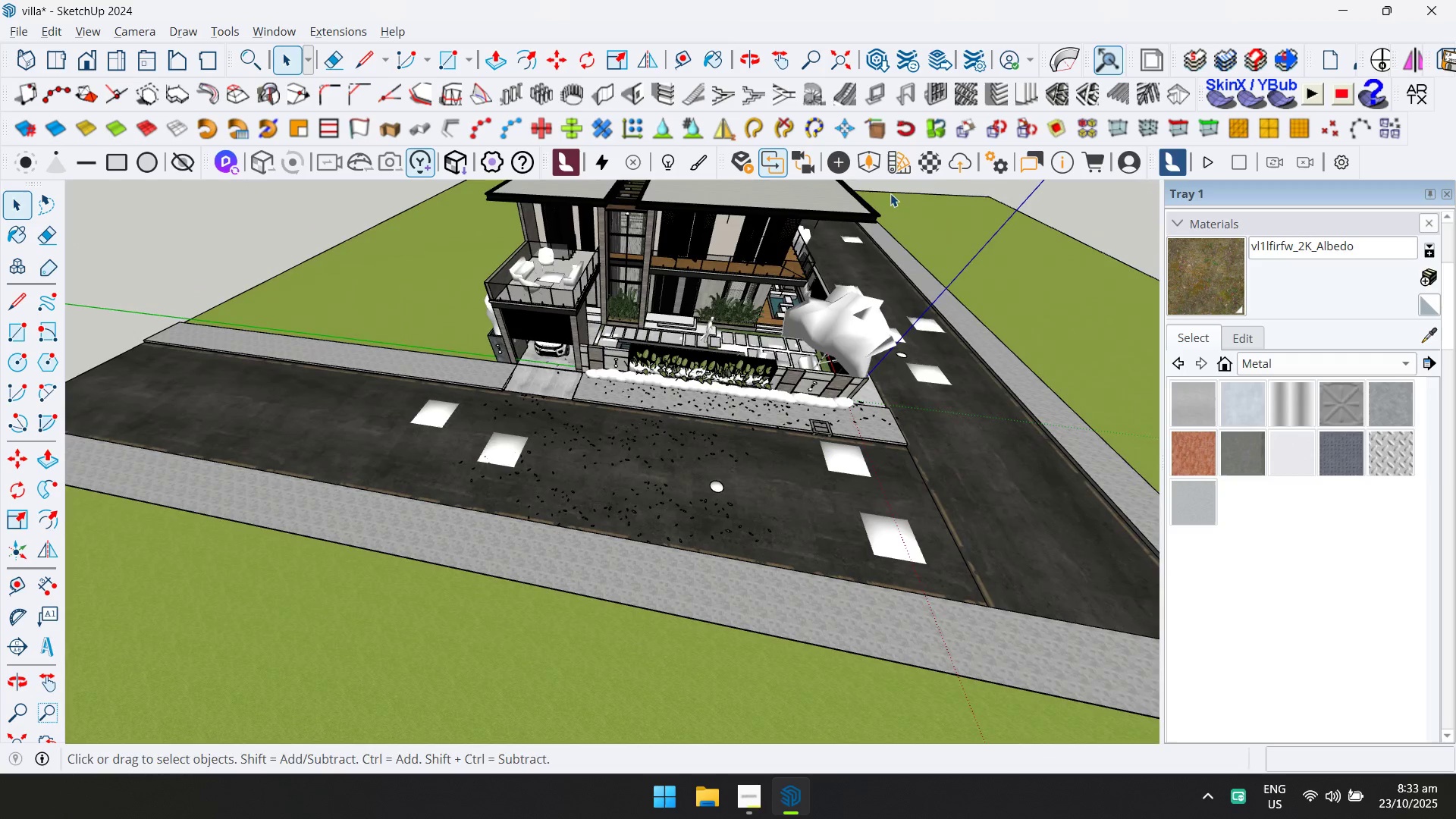 
left_click([867, 160])
 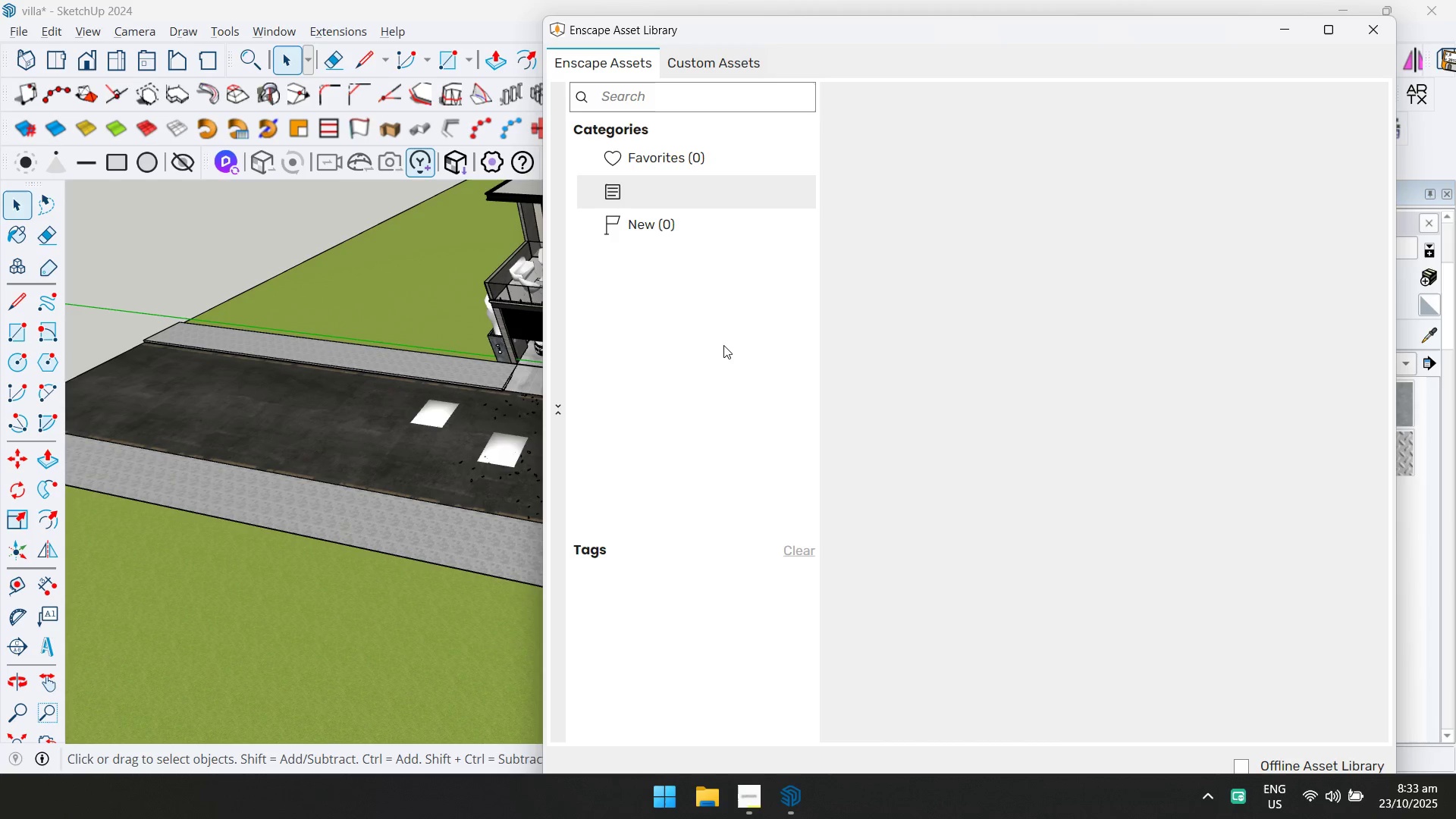 
scroll: coordinate [450, 770], scroll_direction: none, amount: 0.0
 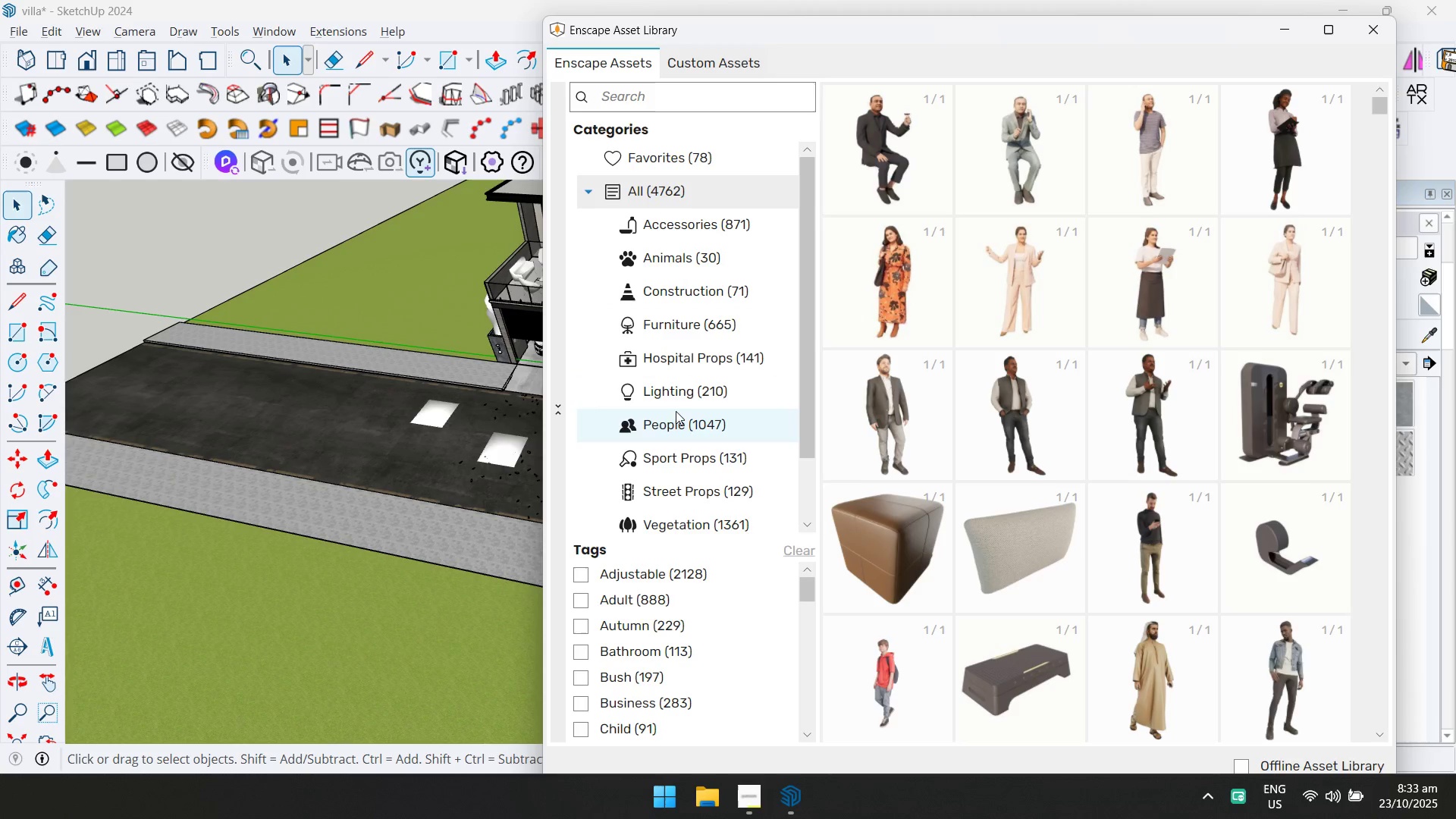 
wait(8.18)
 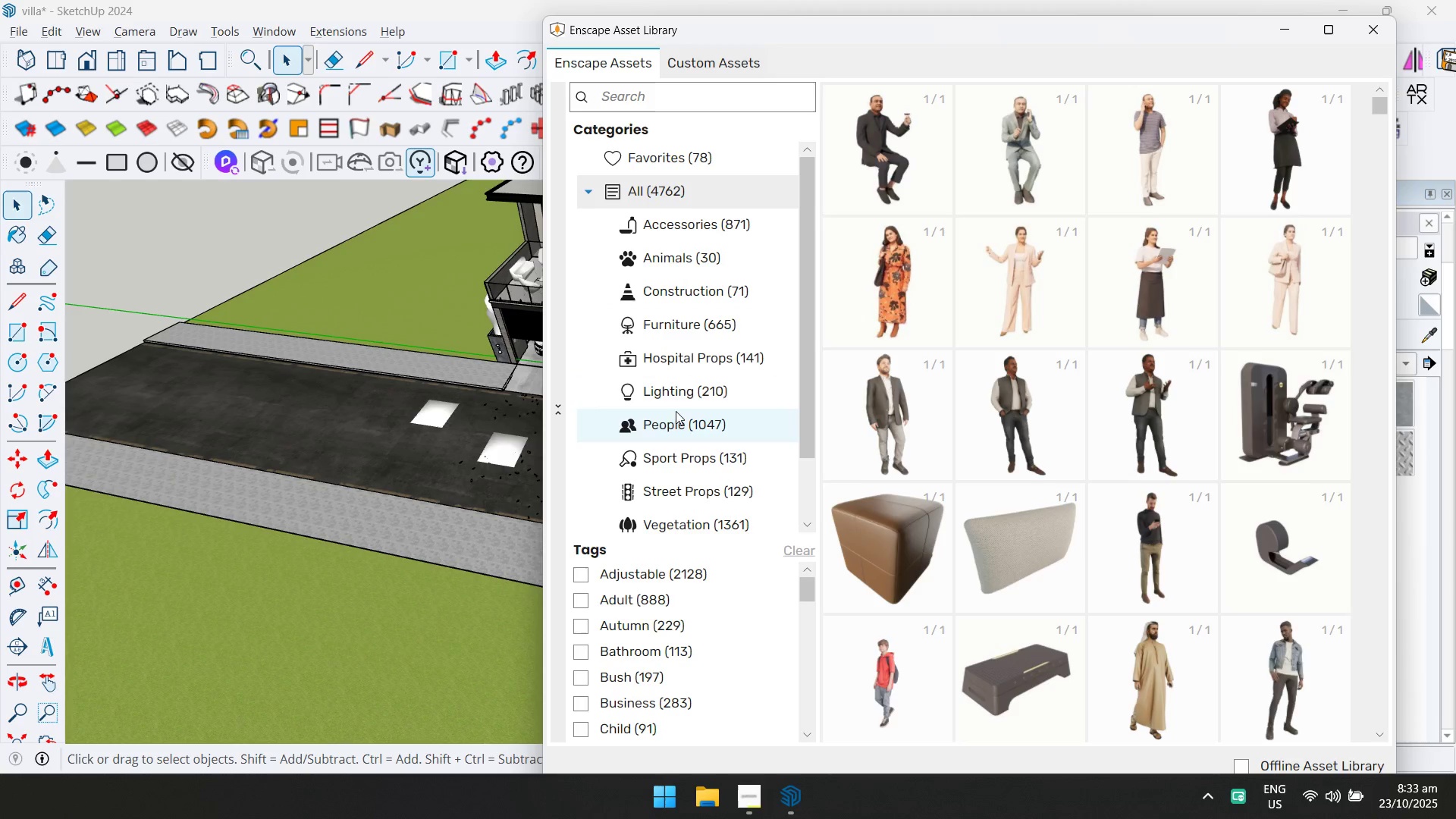 
left_click([675, 487])
 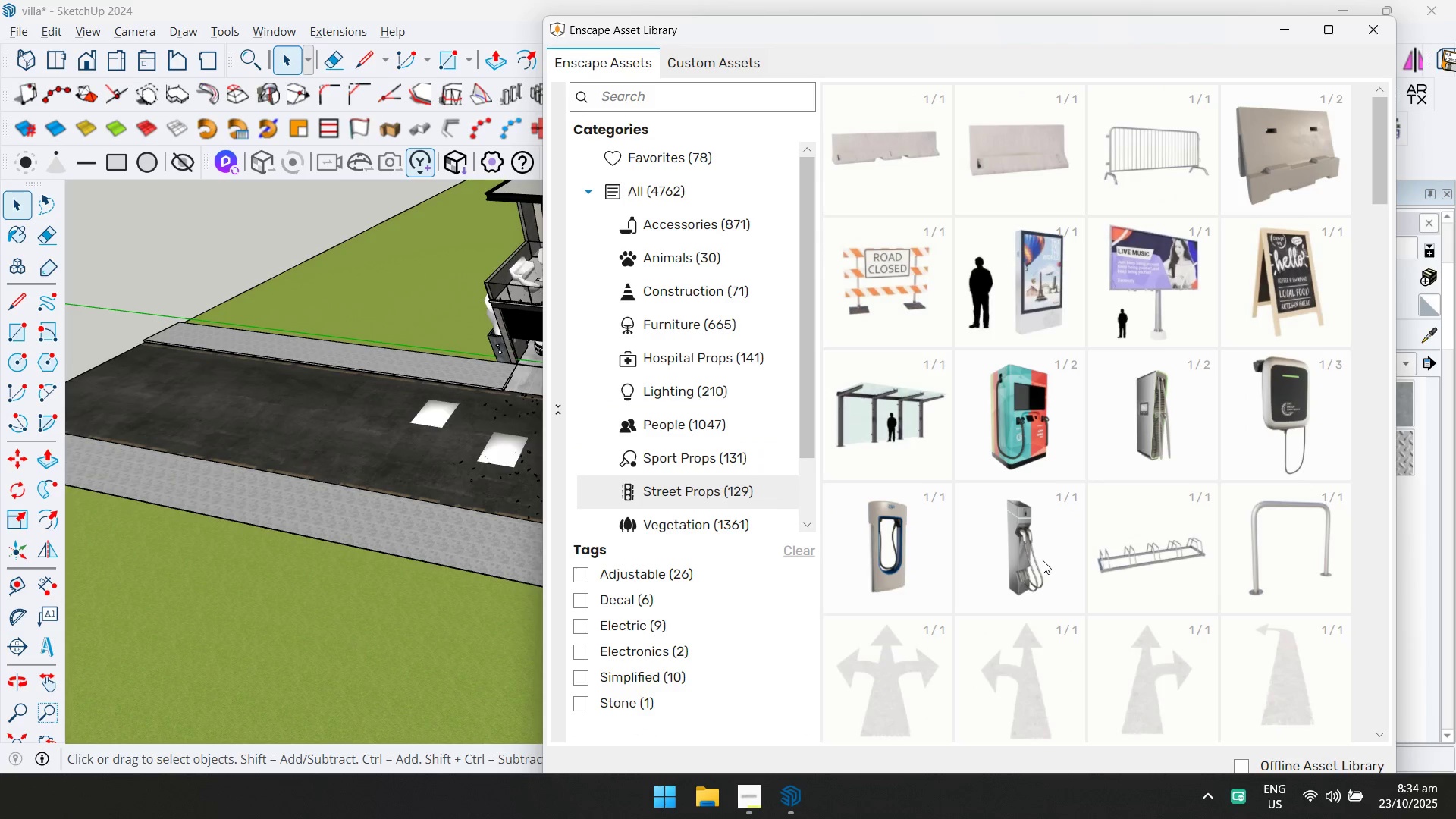 
scroll: coordinate [1115, 435], scroll_direction: up, amount: 1.0
 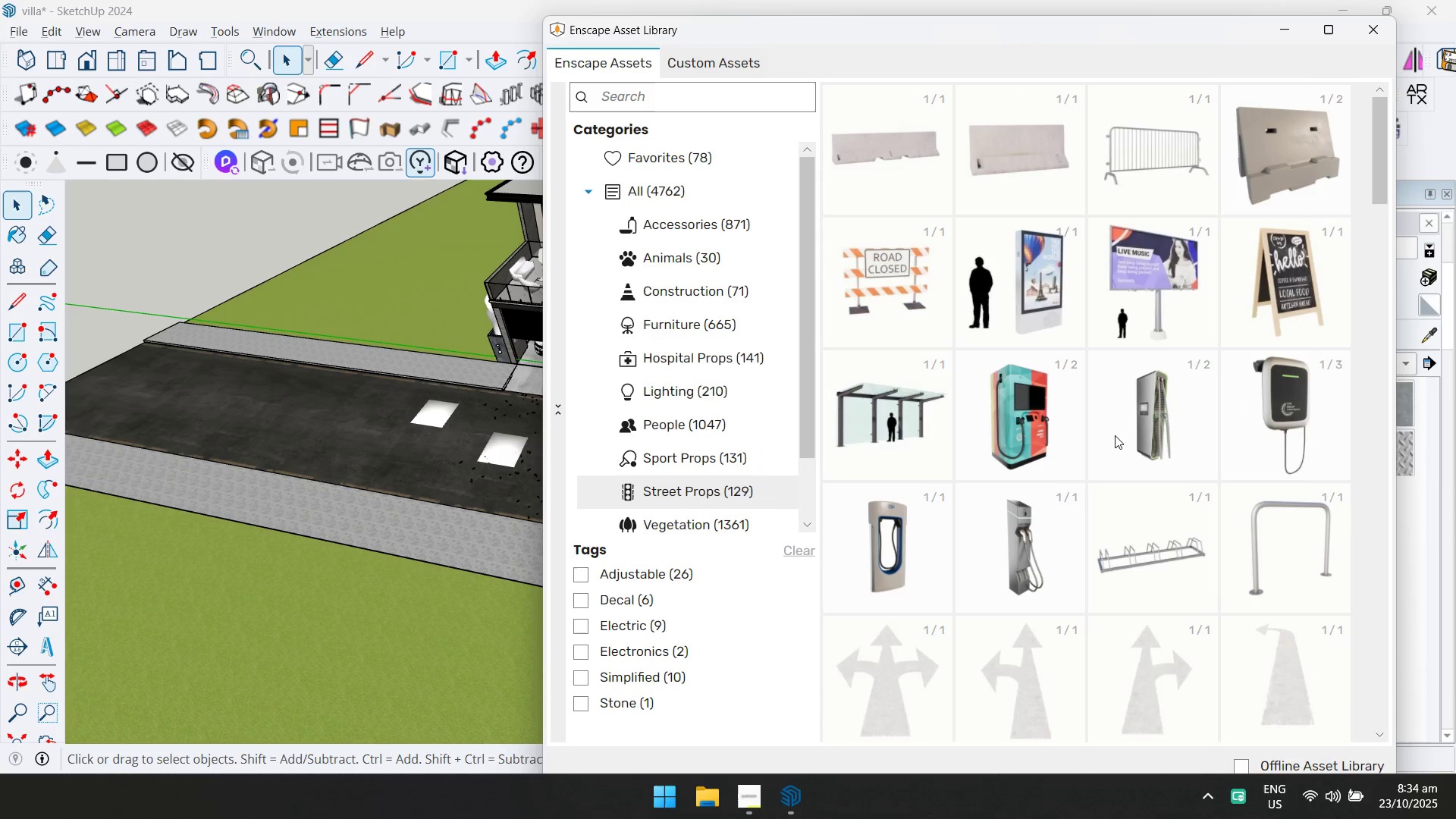 
scroll: coordinate [1268, 585], scroll_direction: down, amount: 18.0
 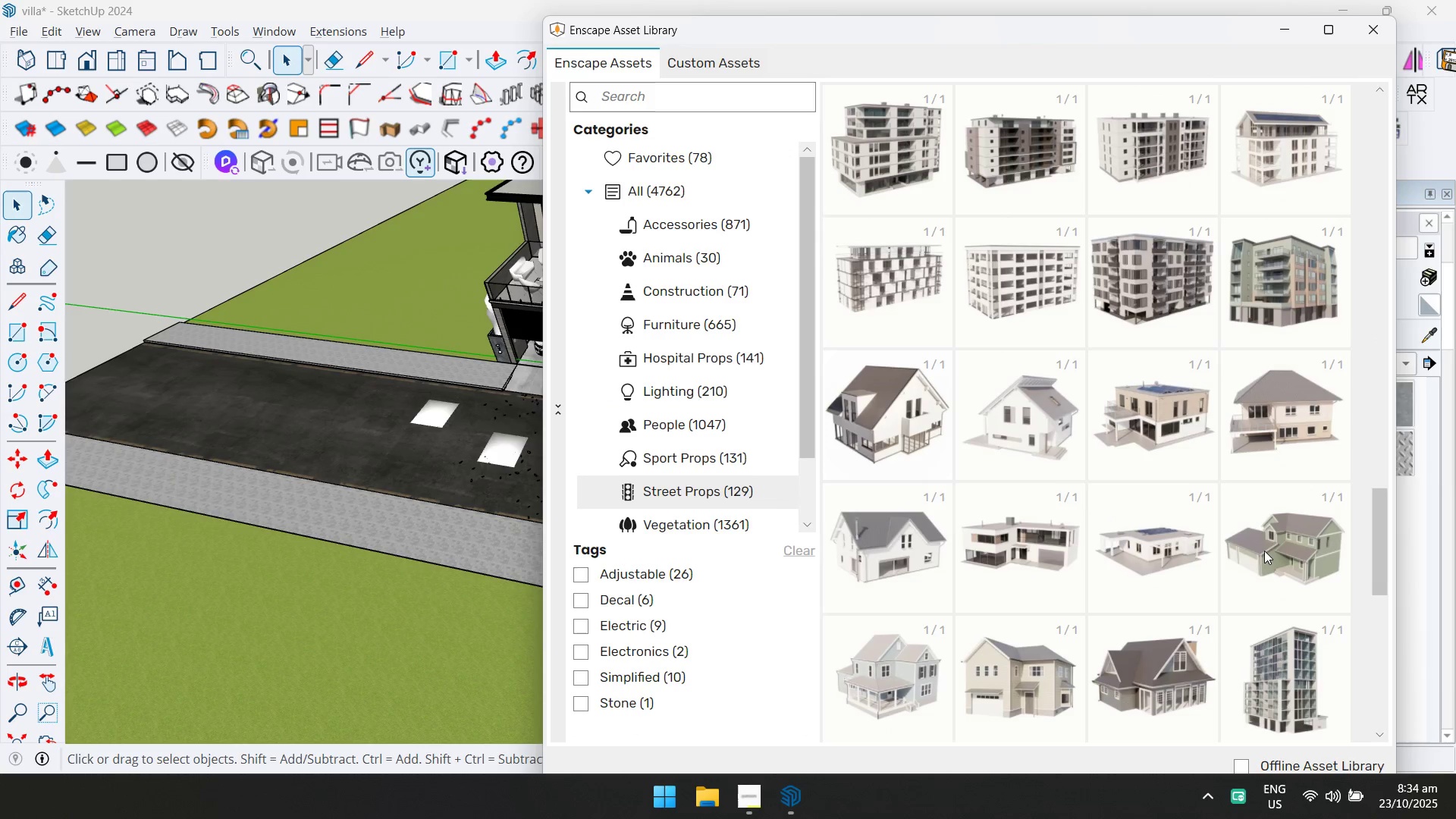 
left_click([1264, 550])
 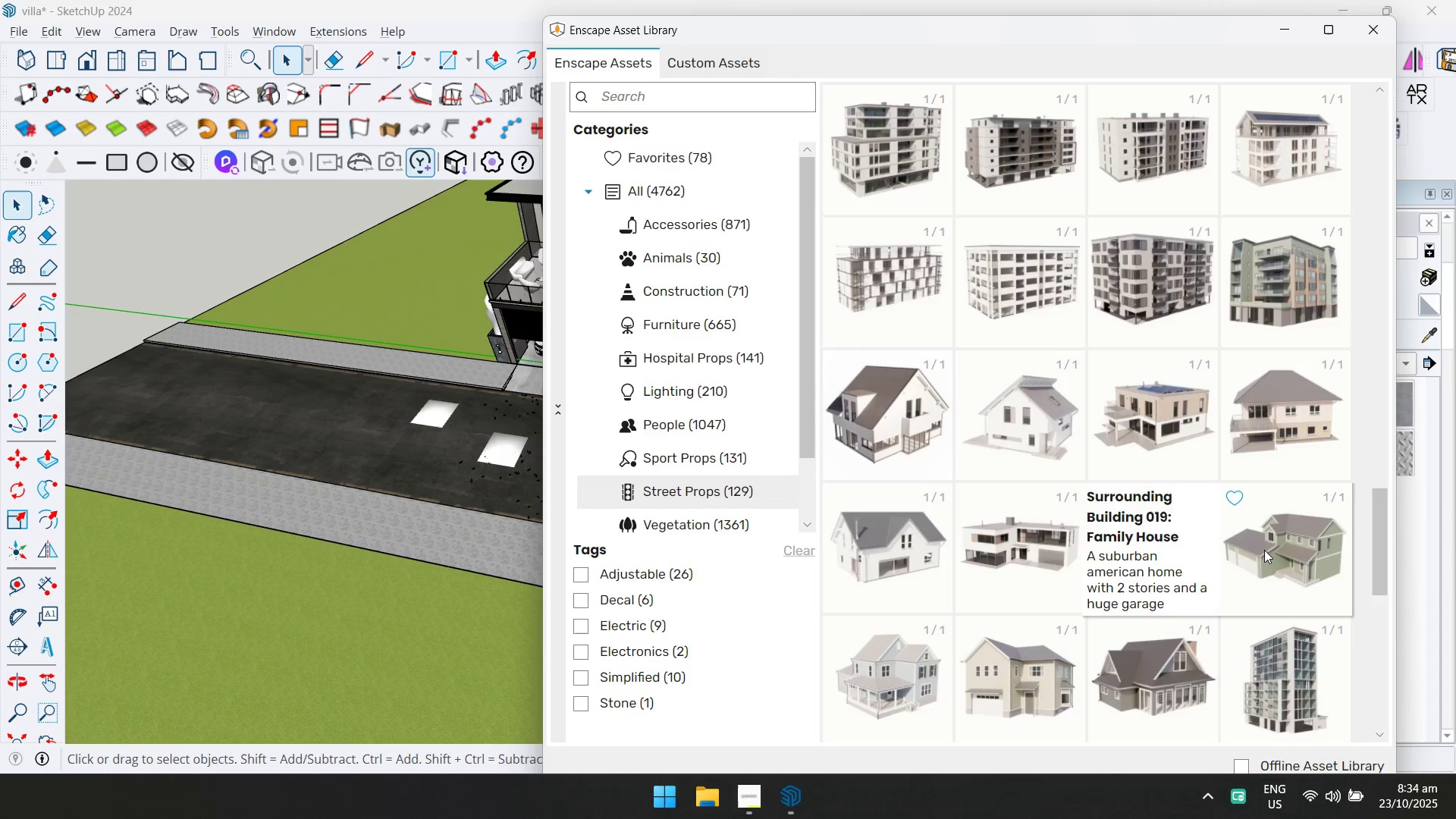 
left_click([1264, 550])
 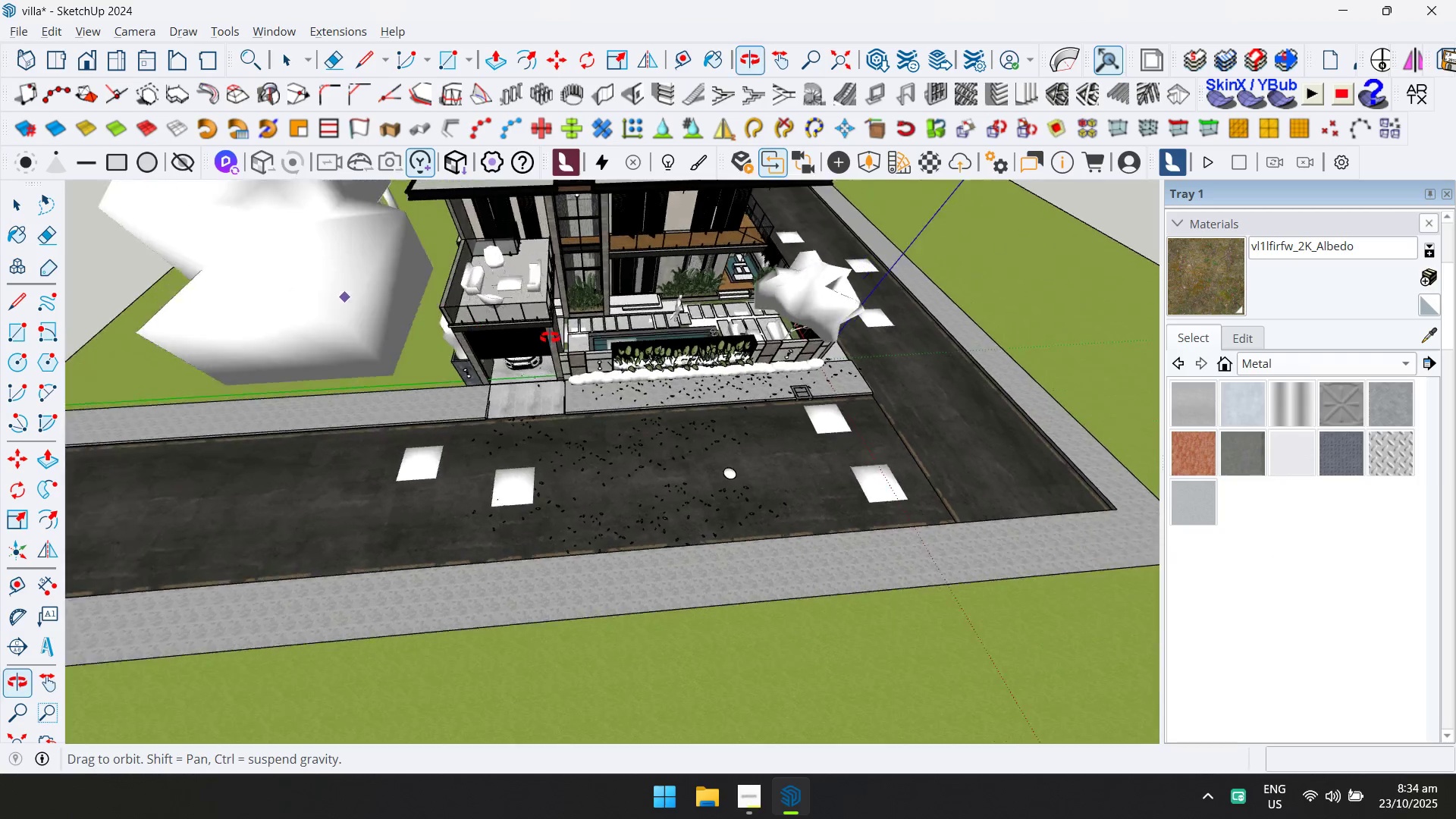 
scroll: coordinate [224, 407], scroll_direction: down, amount: 12.0
 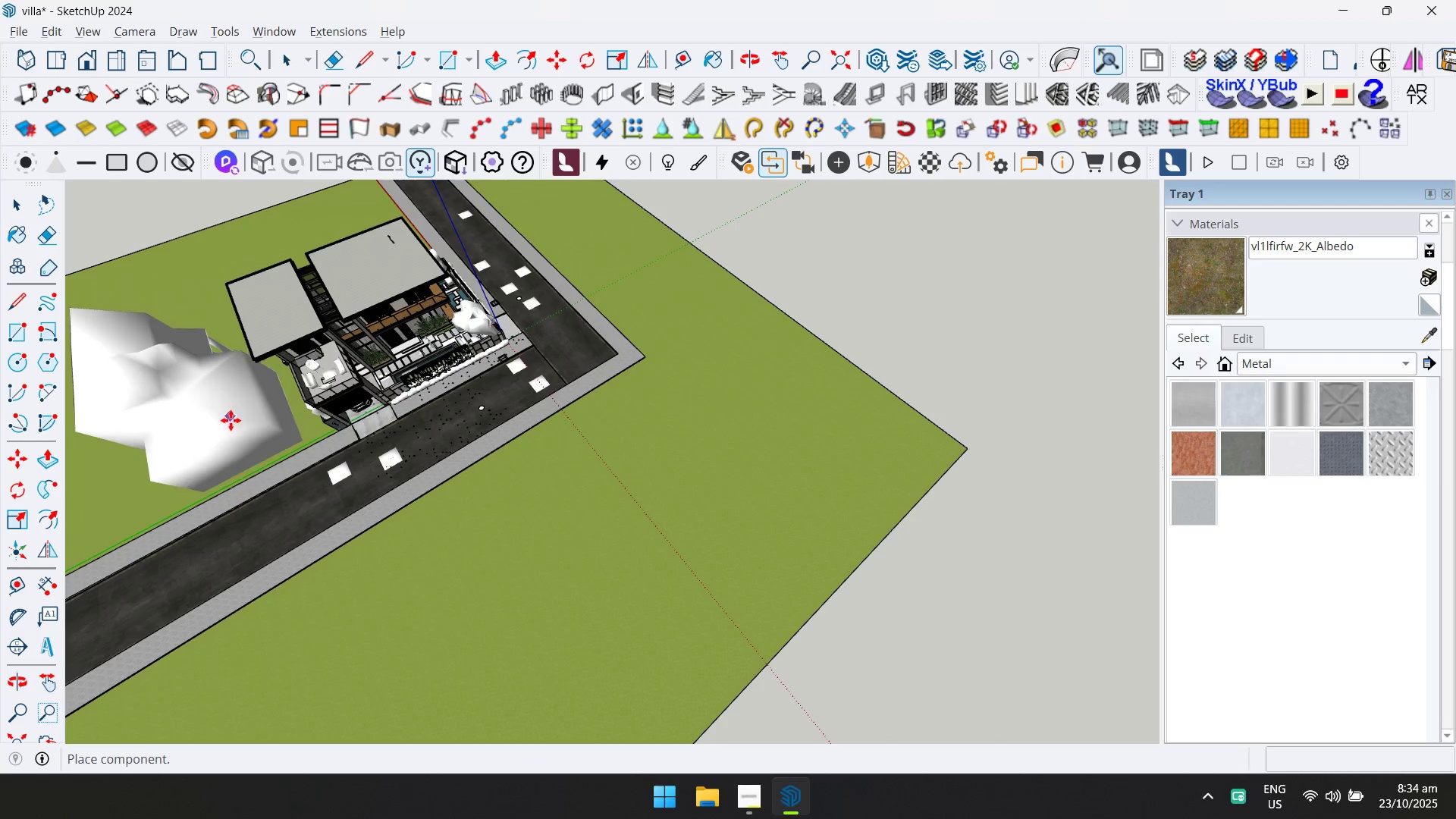 
left_click([236, 412])
 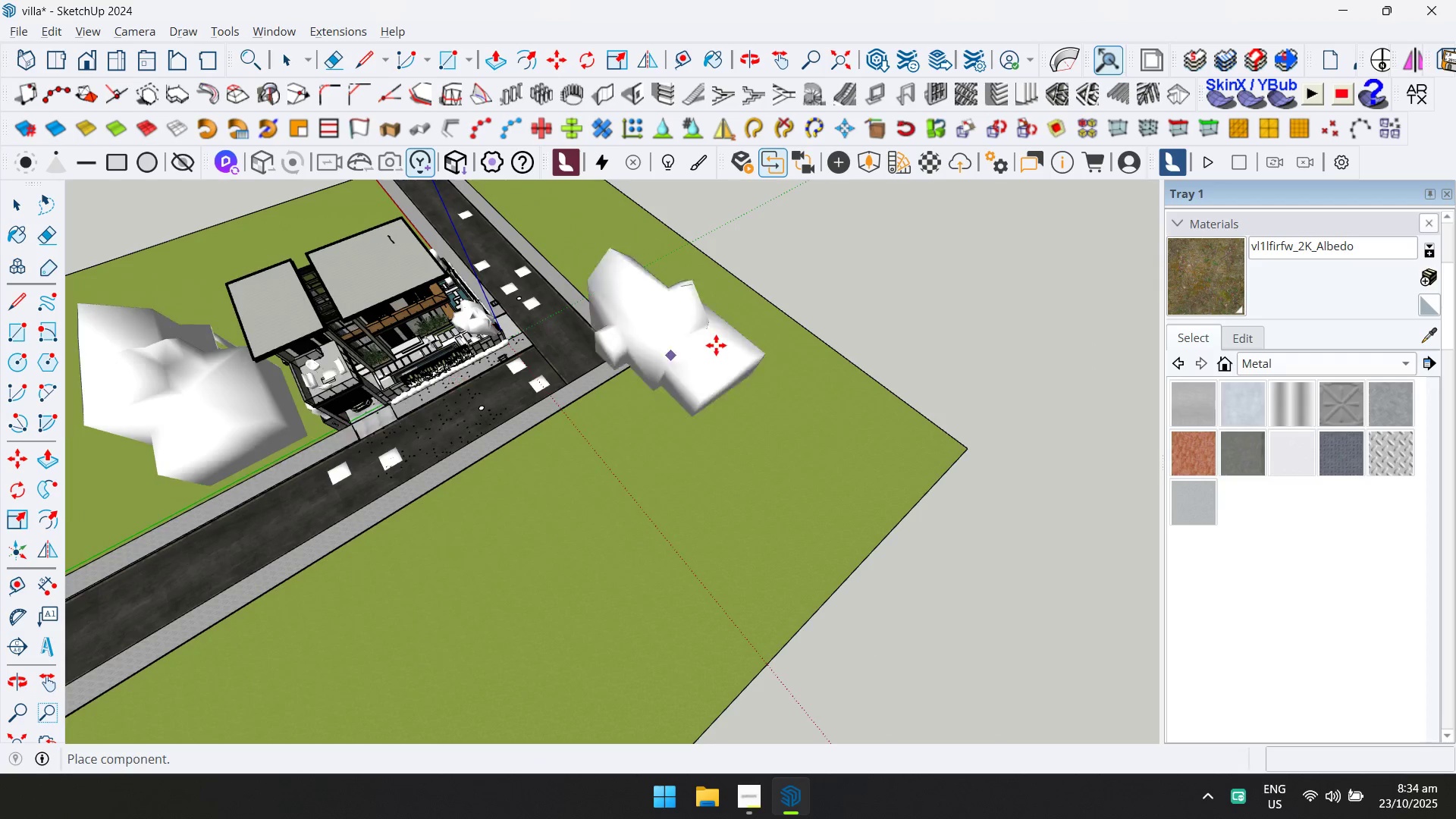 
hold_key(key=ShiftLeft, duration=0.36)
 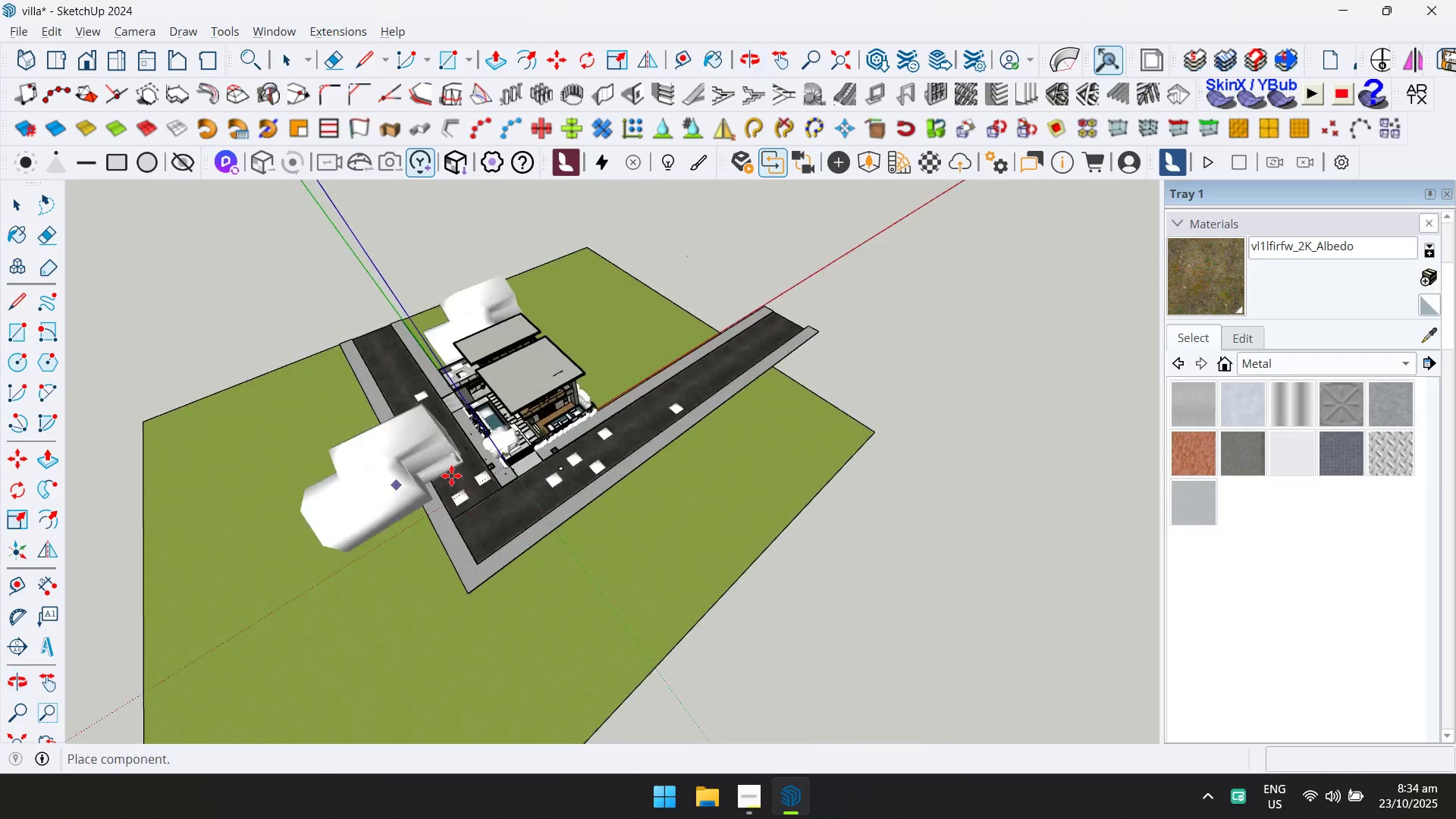 
key(Escape)
 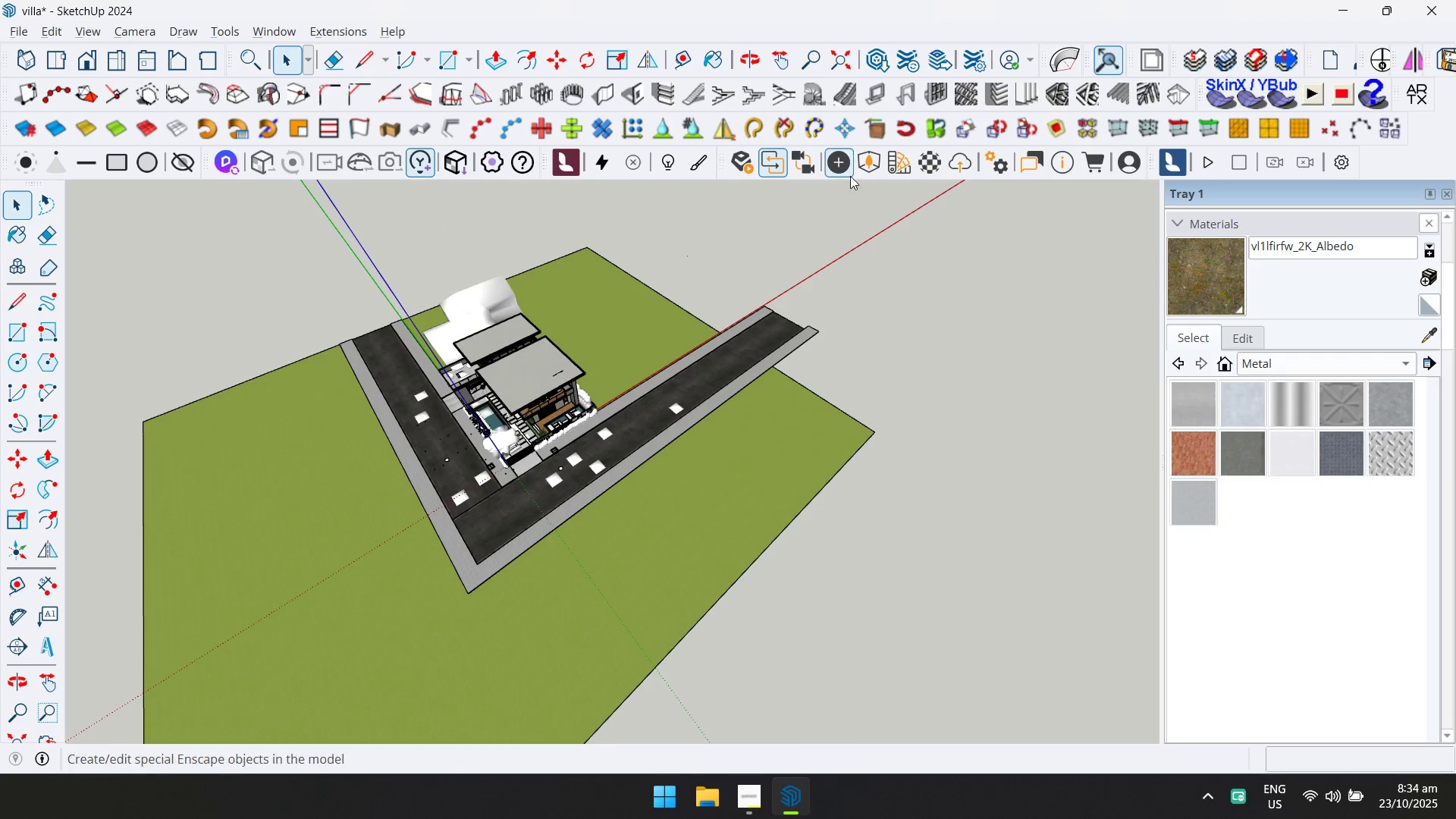 
left_click([870, 162])
 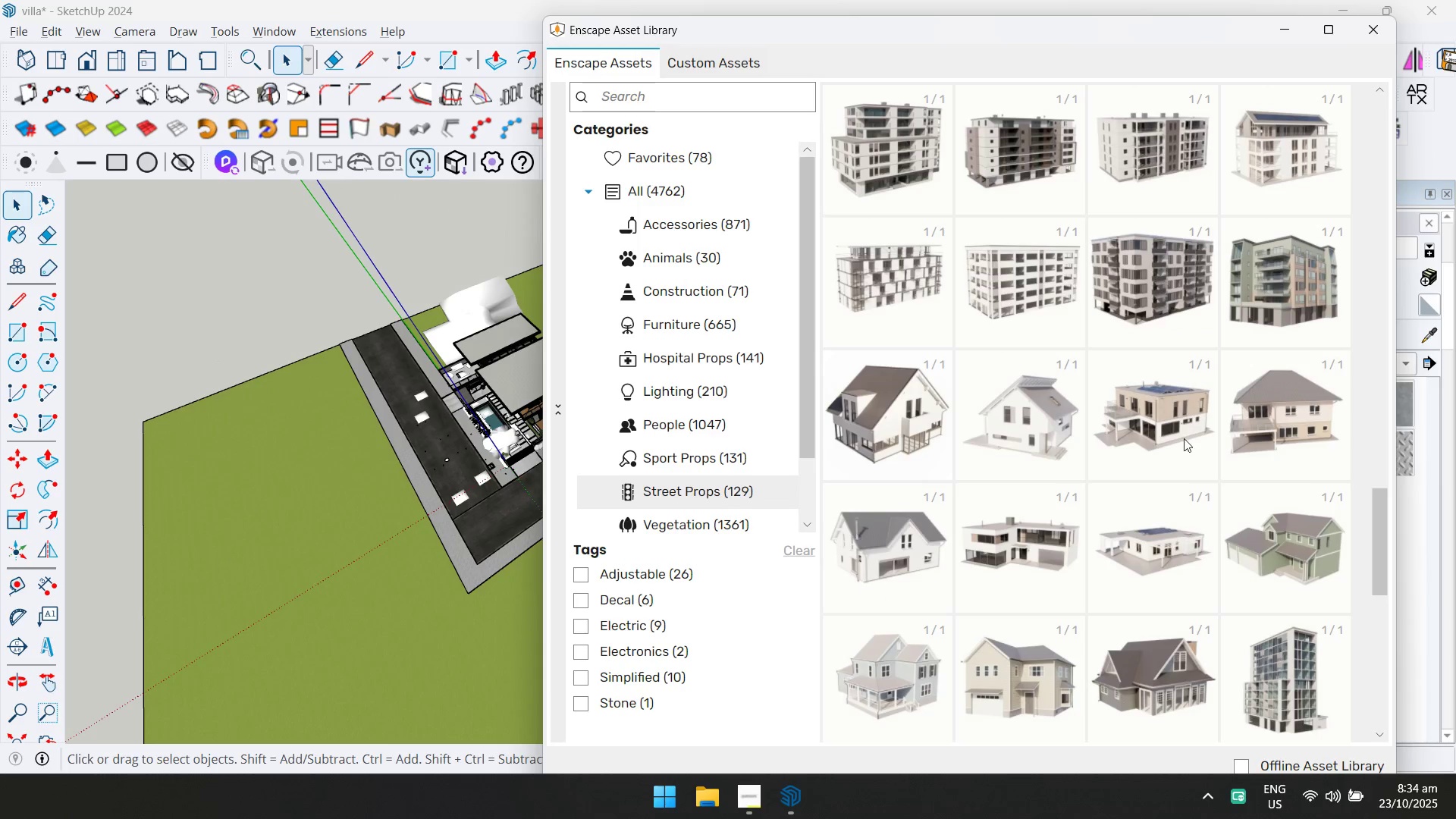 
scroll: coordinate [1197, 449], scroll_direction: down, amount: 3.0
 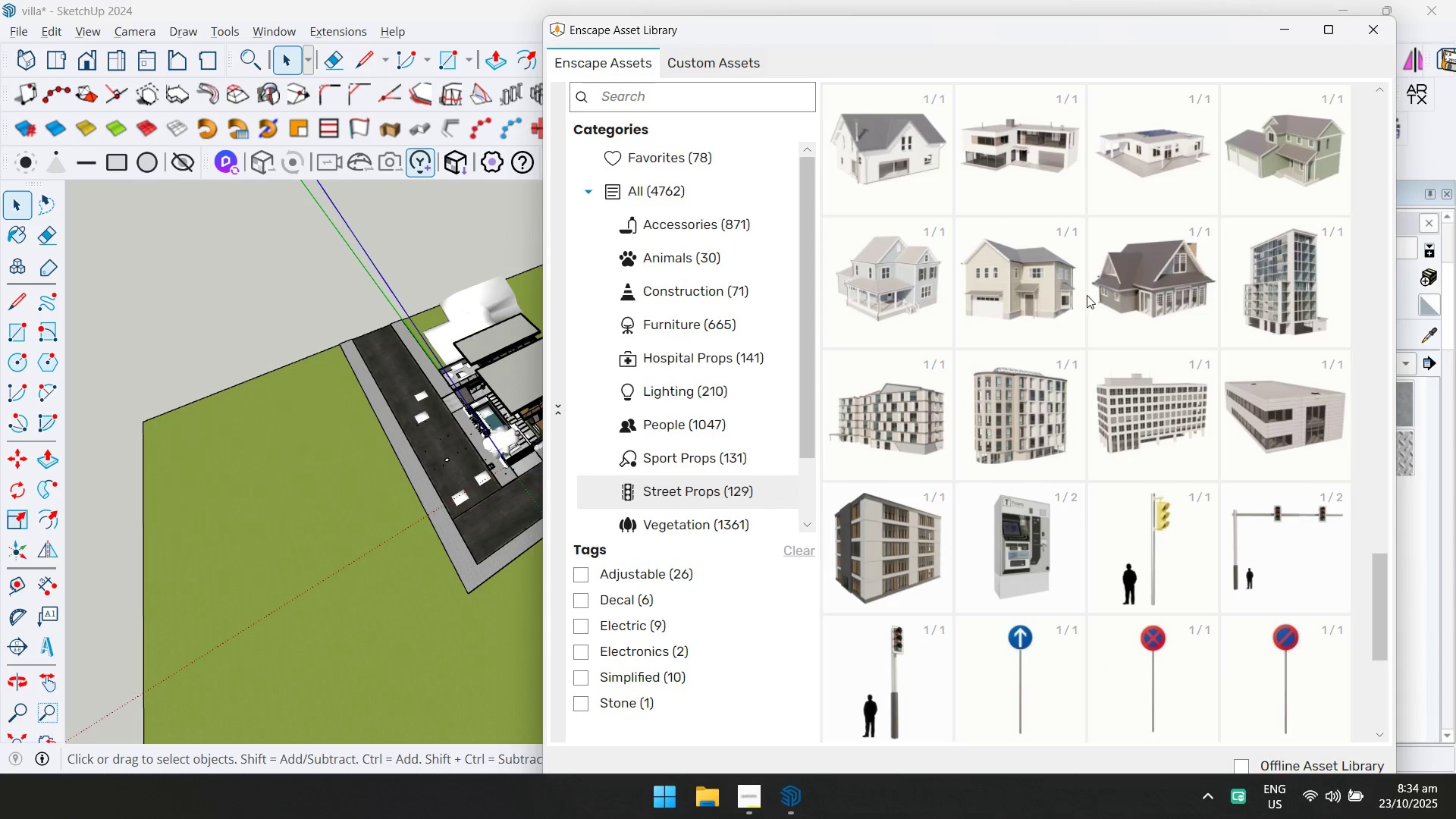 
double_click([1159, 290])
 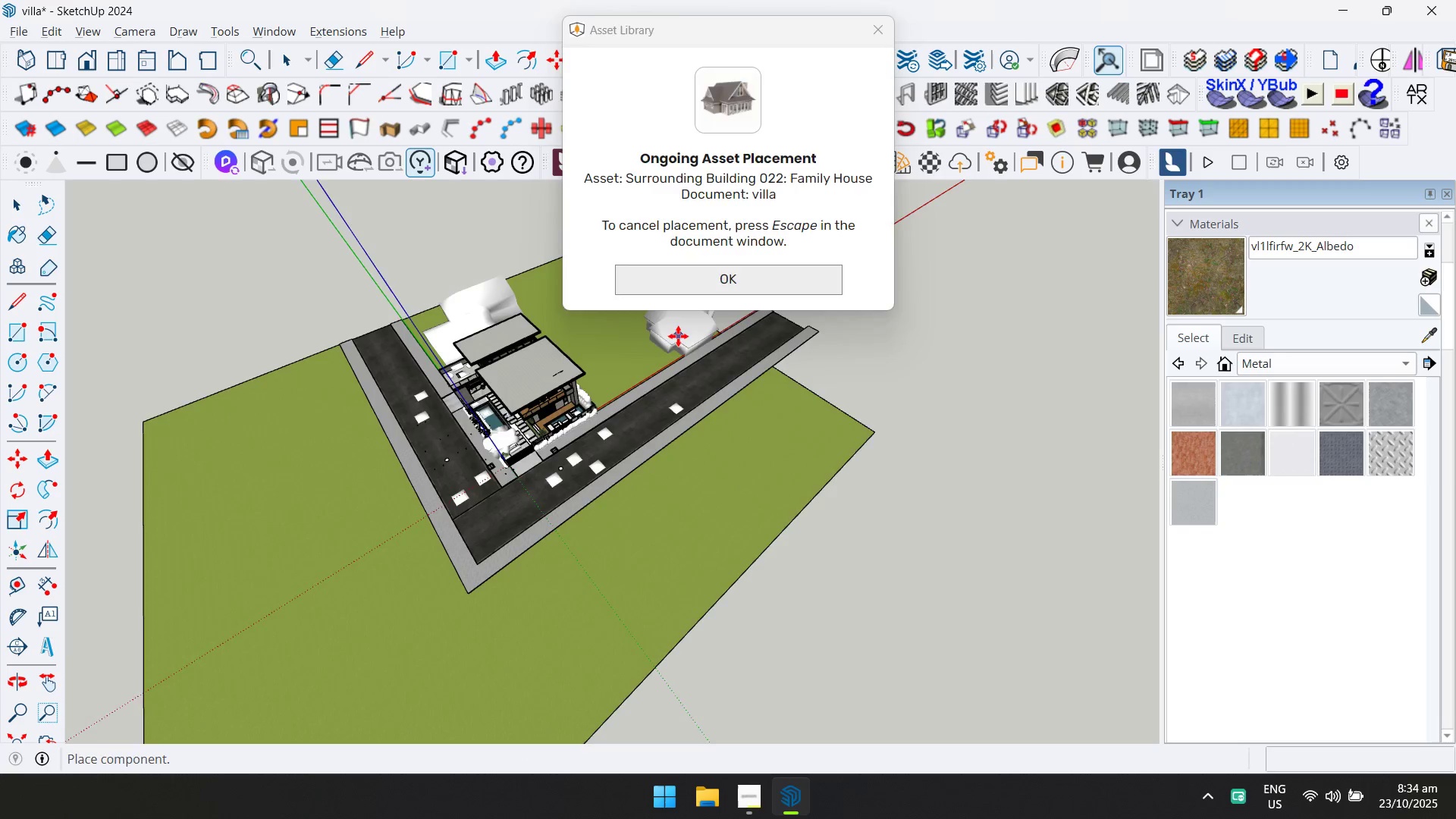 
scroll: coordinate [658, 380], scroll_direction: up, amount: 9.0
 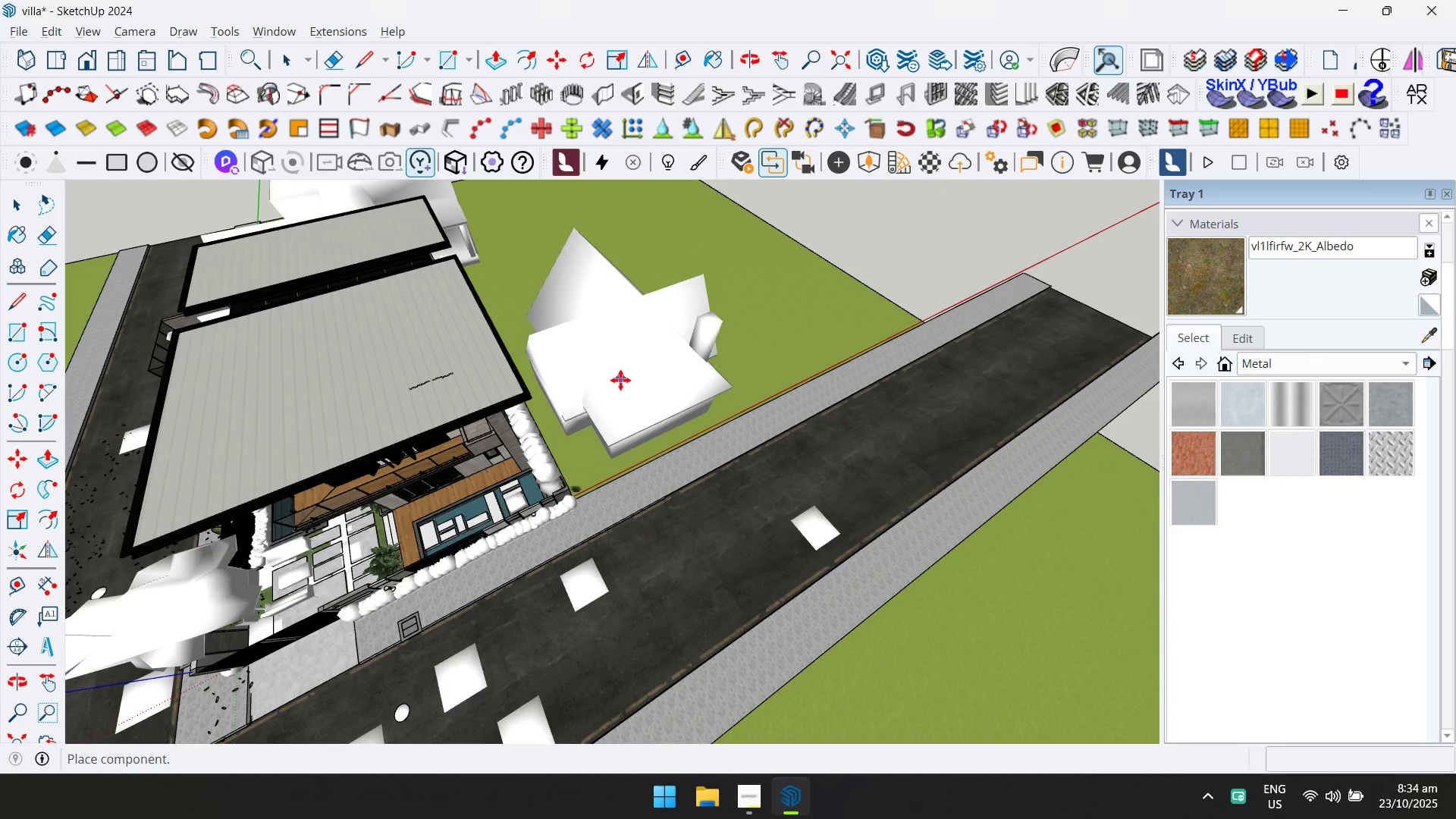 
left_click([620, 380])
 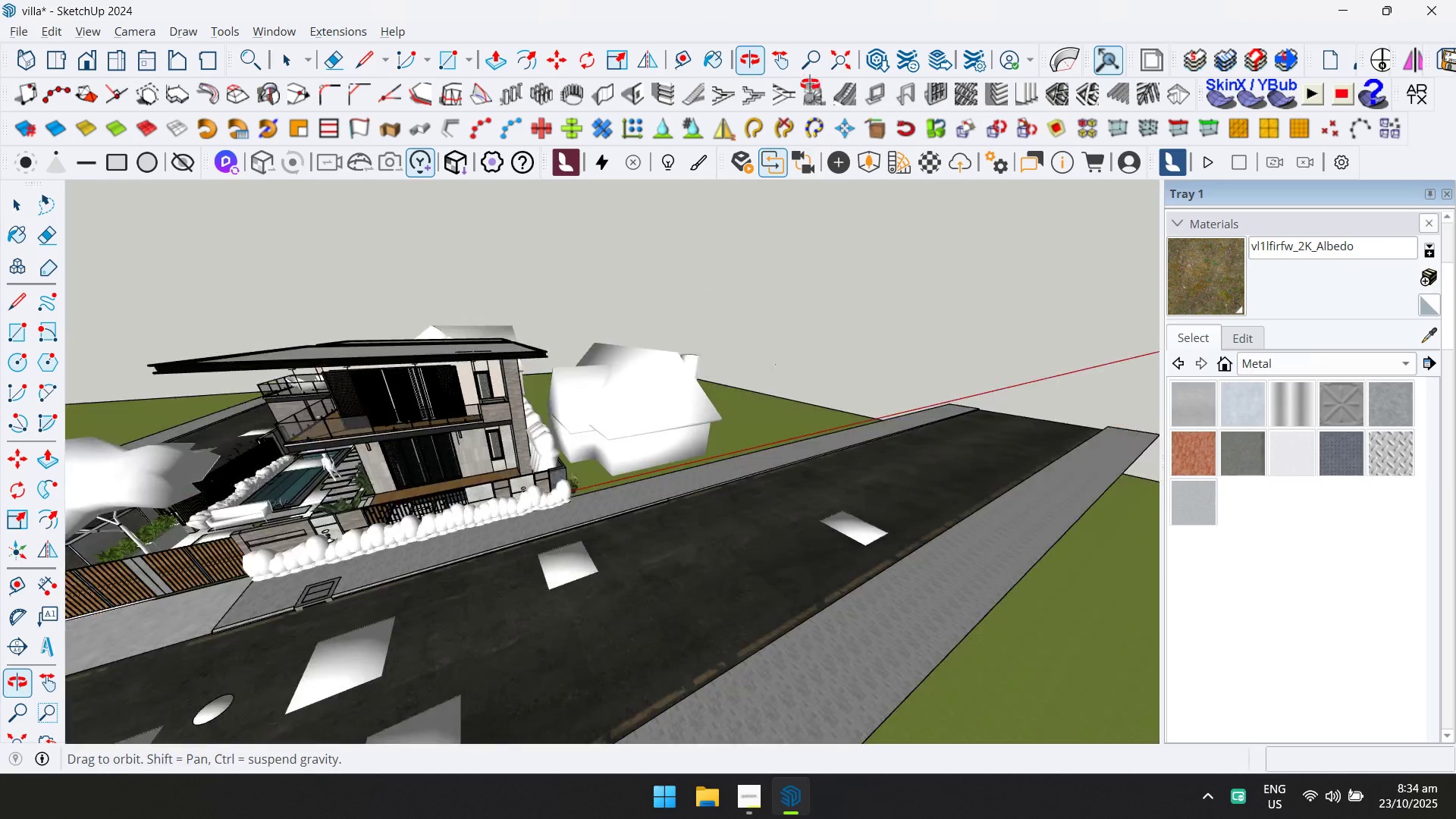 
key(Escape)
 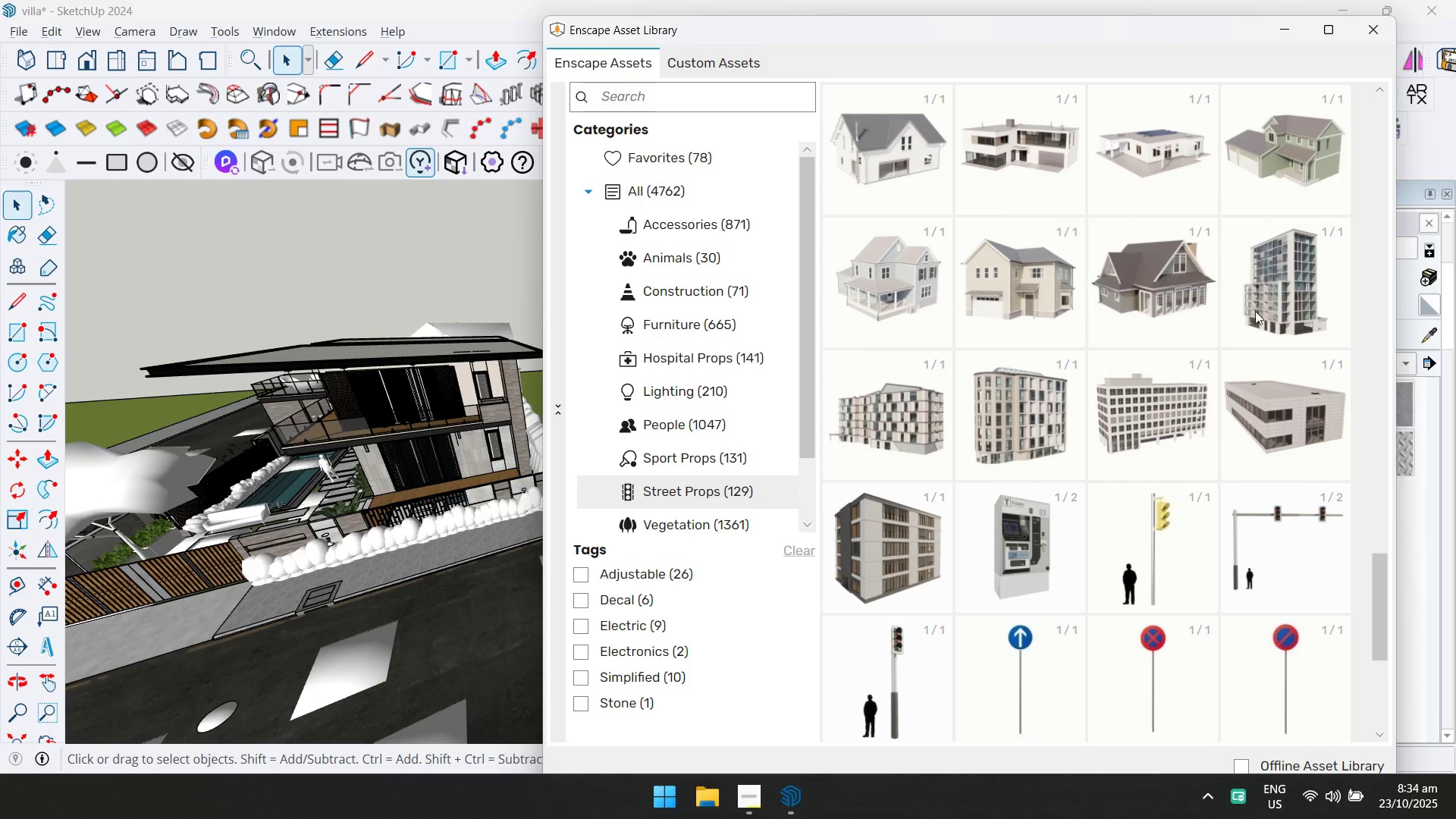 
scroll: coordinate [1112, 189], scroll_direction: up, amount: 1.0
 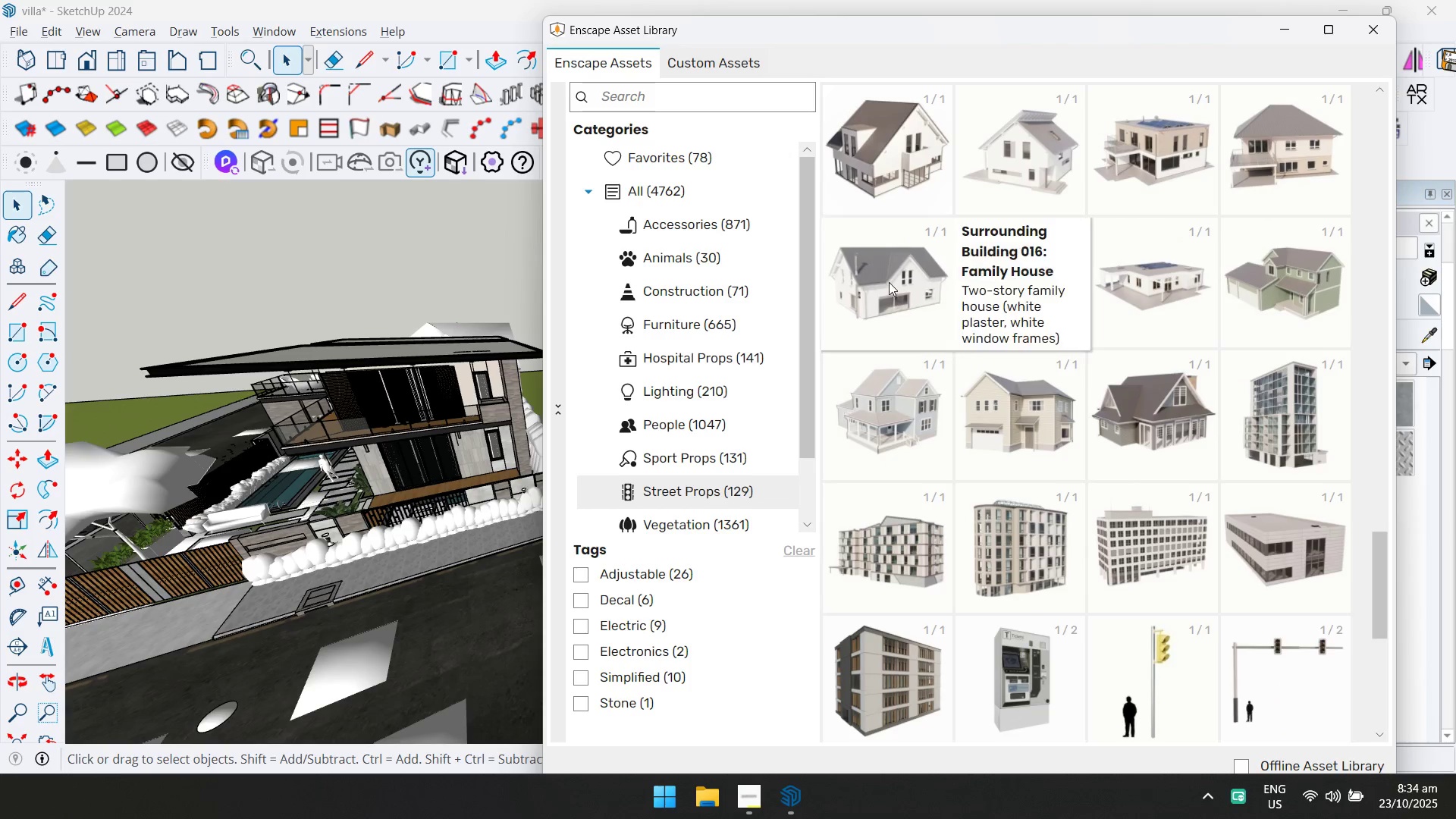 
double_click([889, 282])
 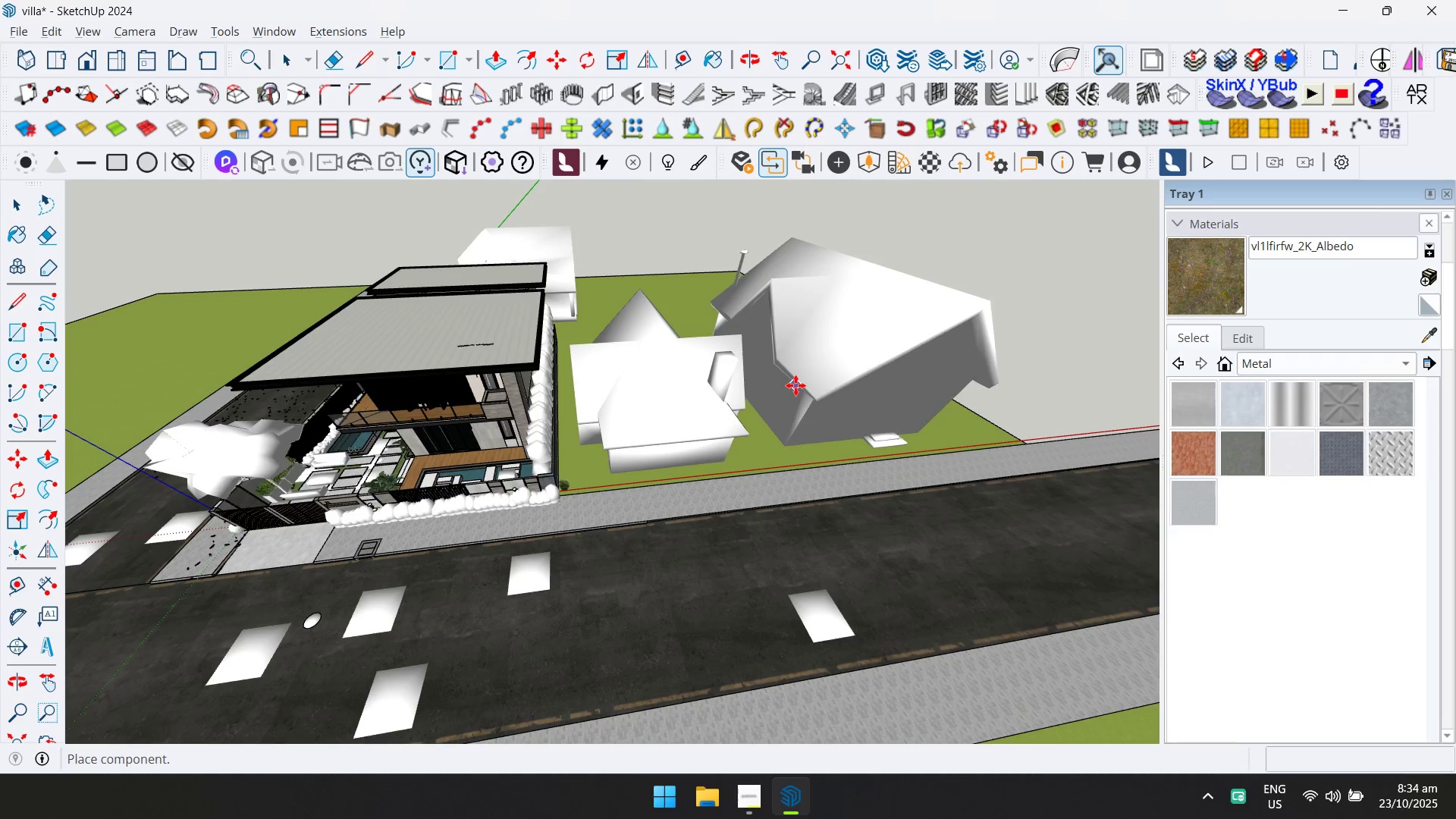 
left_click([796, 384])
 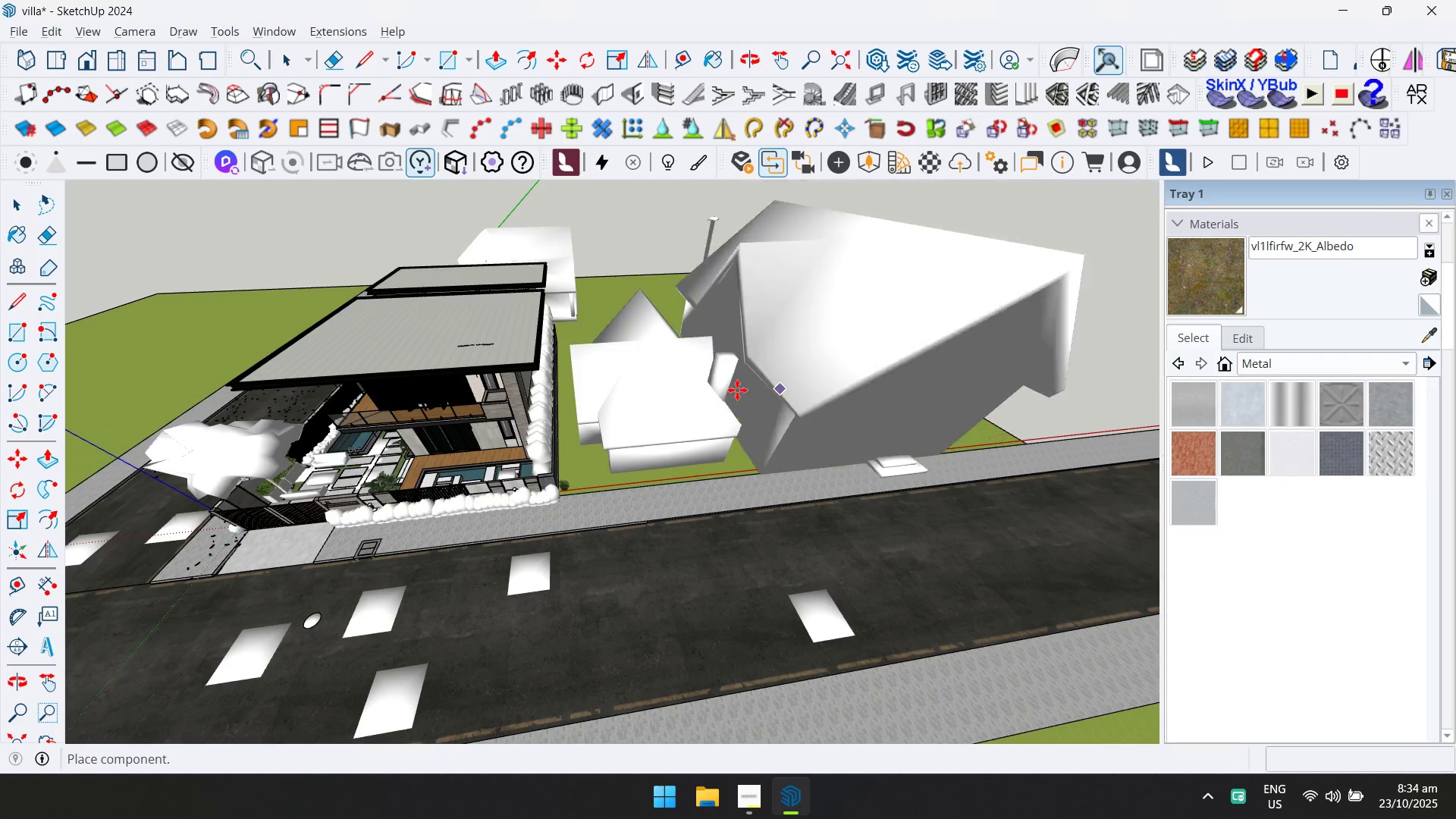 
scroll: coordinate [515, 362], scroll_direction: down, amount: 3.0
 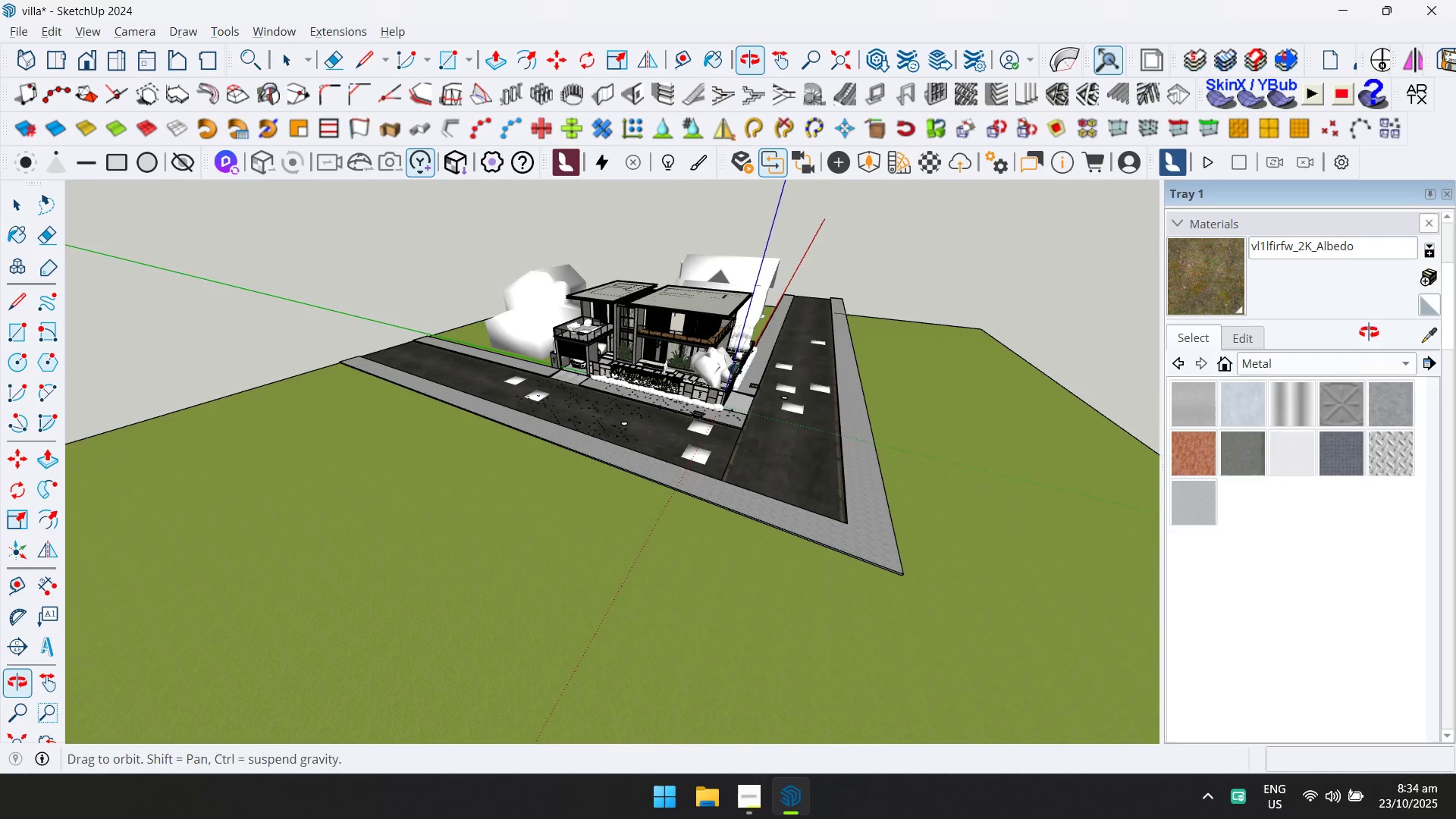 
hold_key(key=ShiftLeft, duration=0.33)
 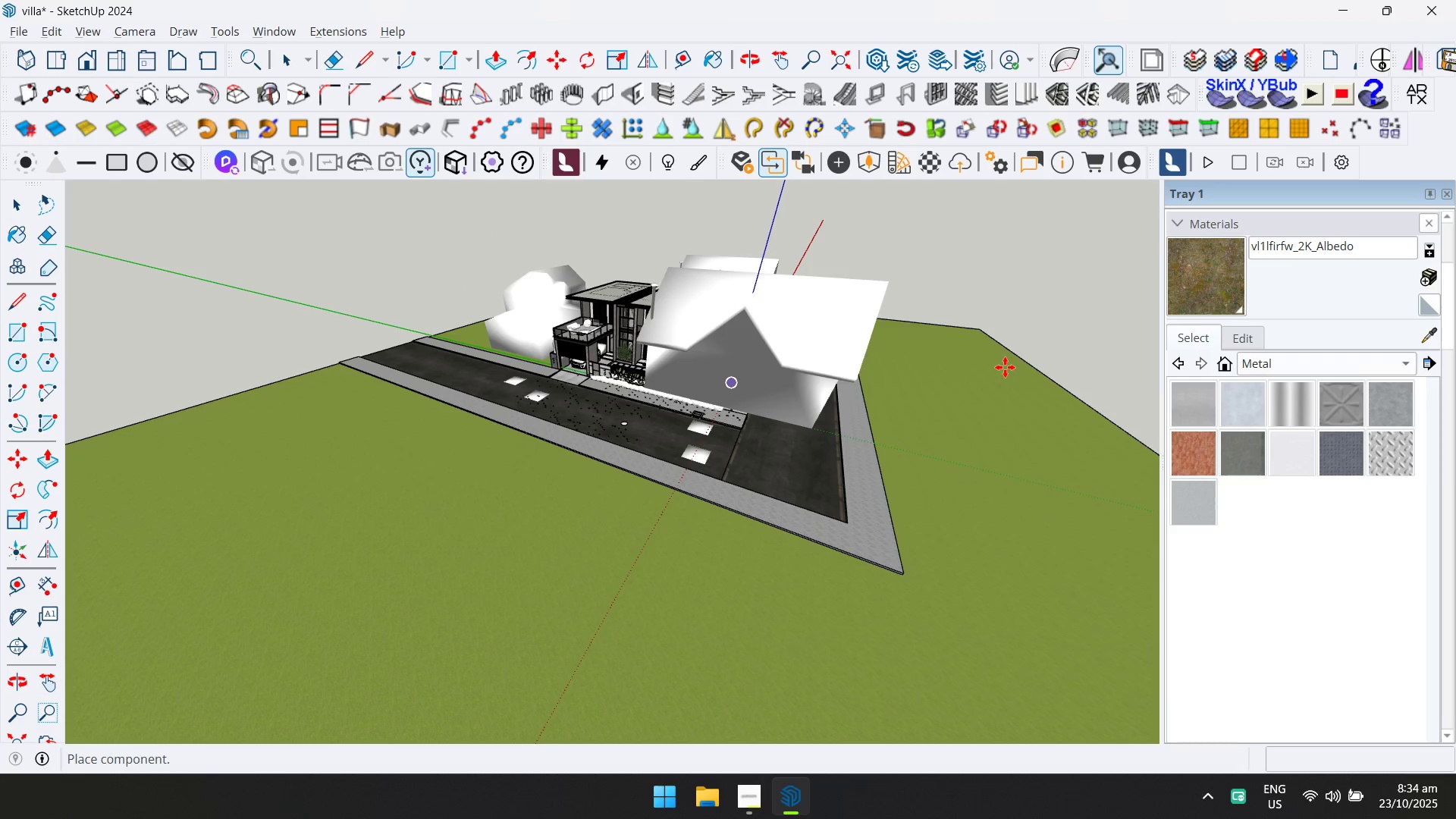 
key(Escape)
 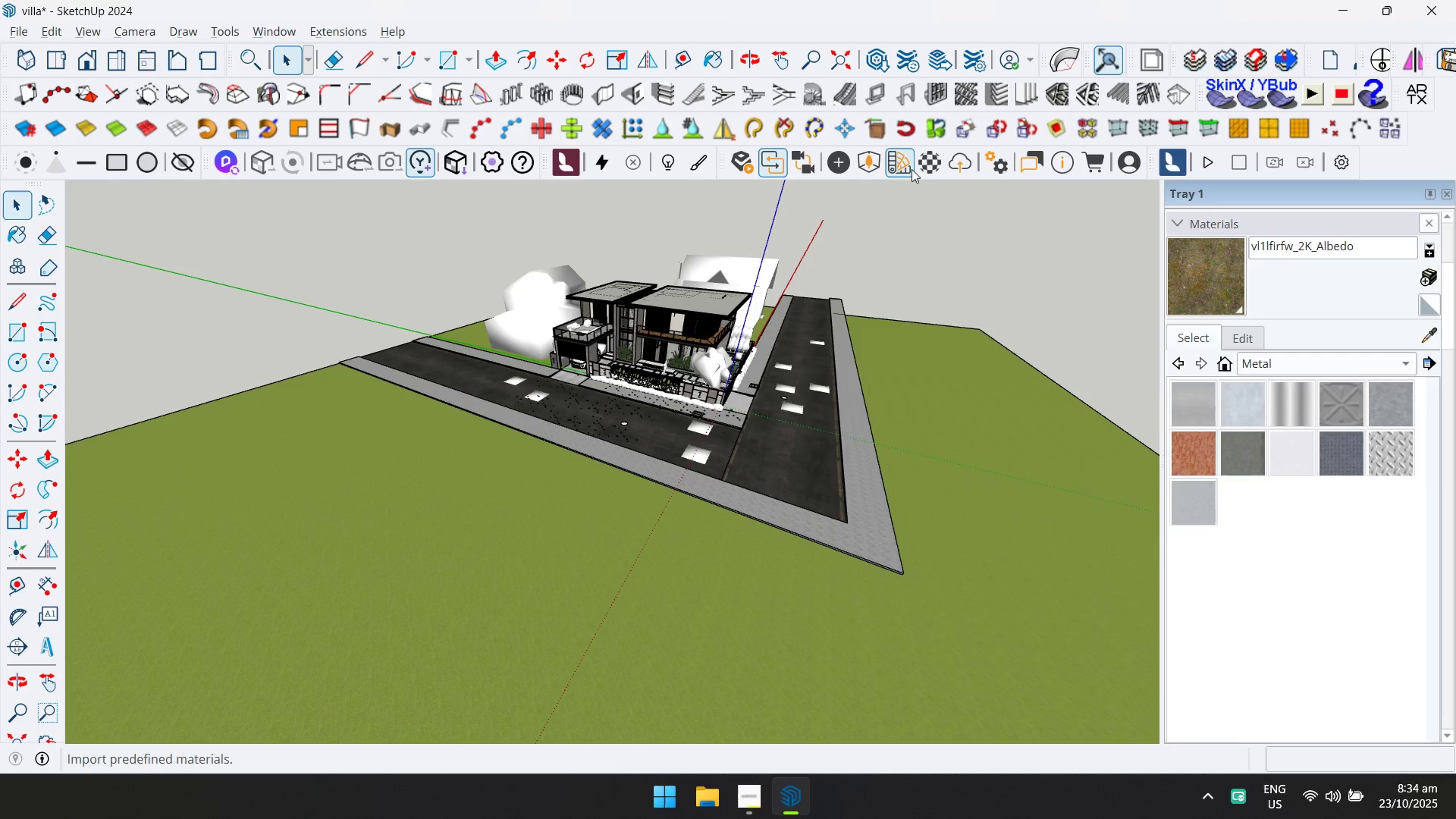 
left_click([882, 160])
 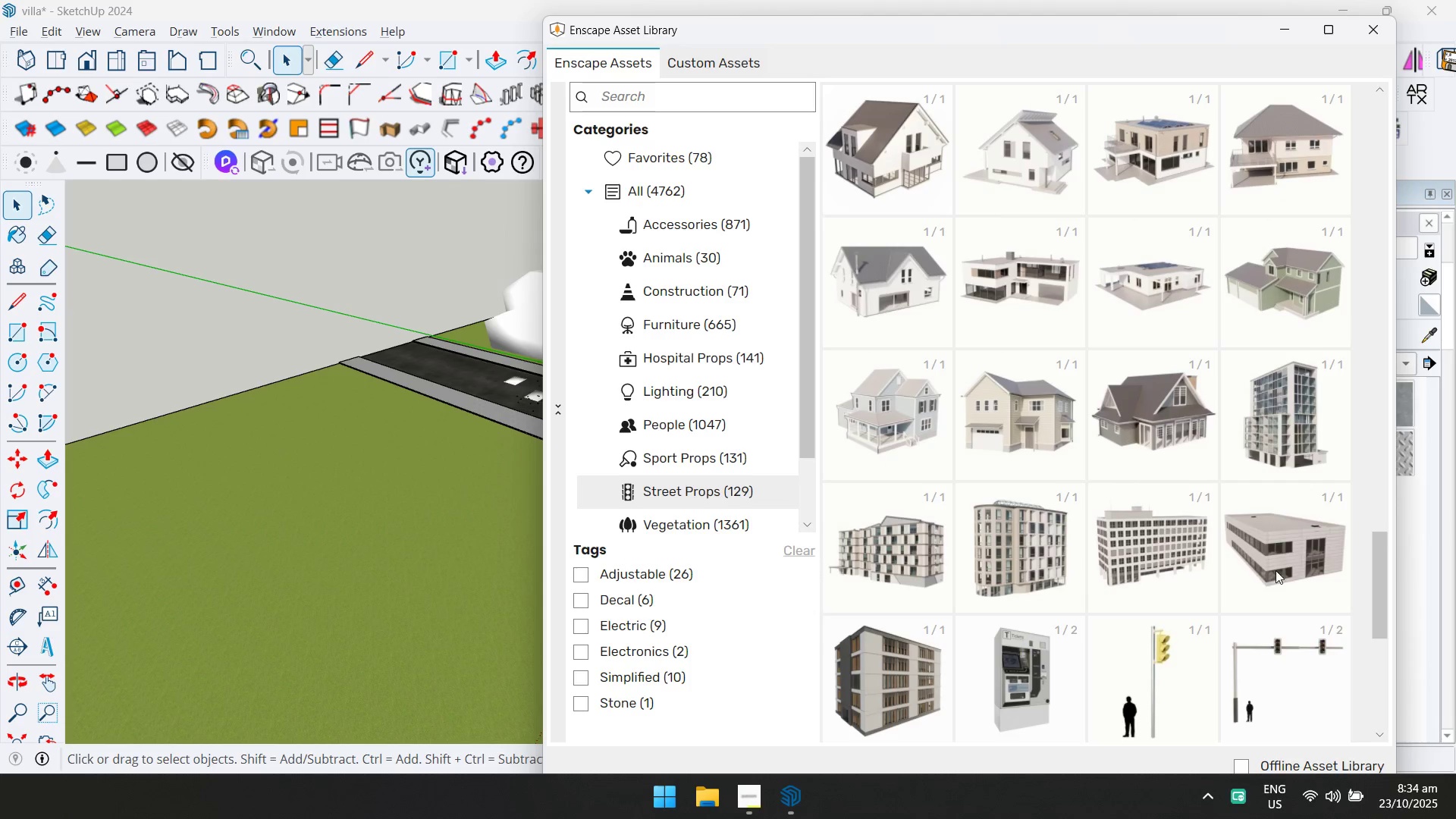 
left_click([1278, 569])
 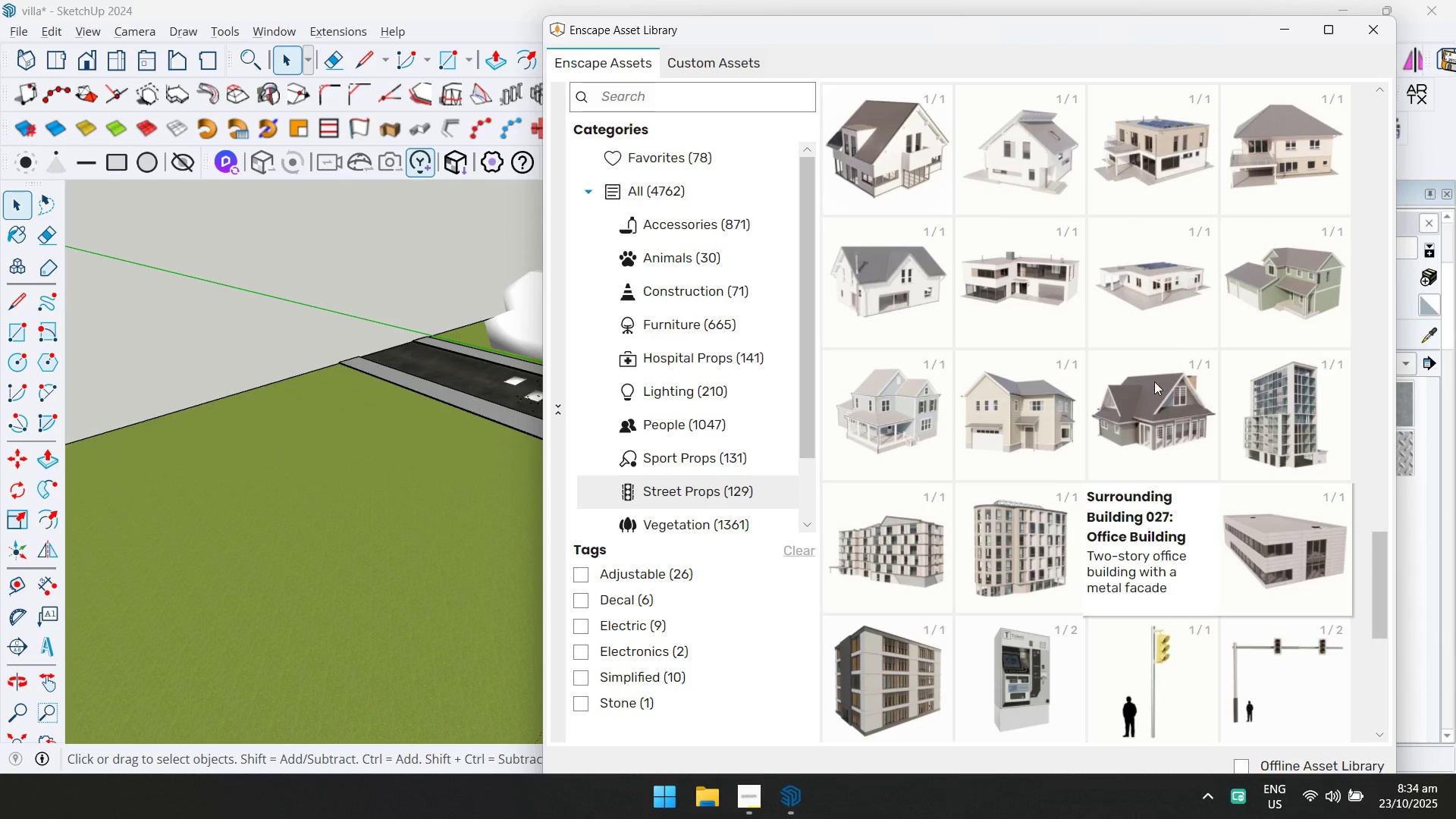 
scroll: coordinate [1206, 320], scroll_direction: up, amount: 5.0
 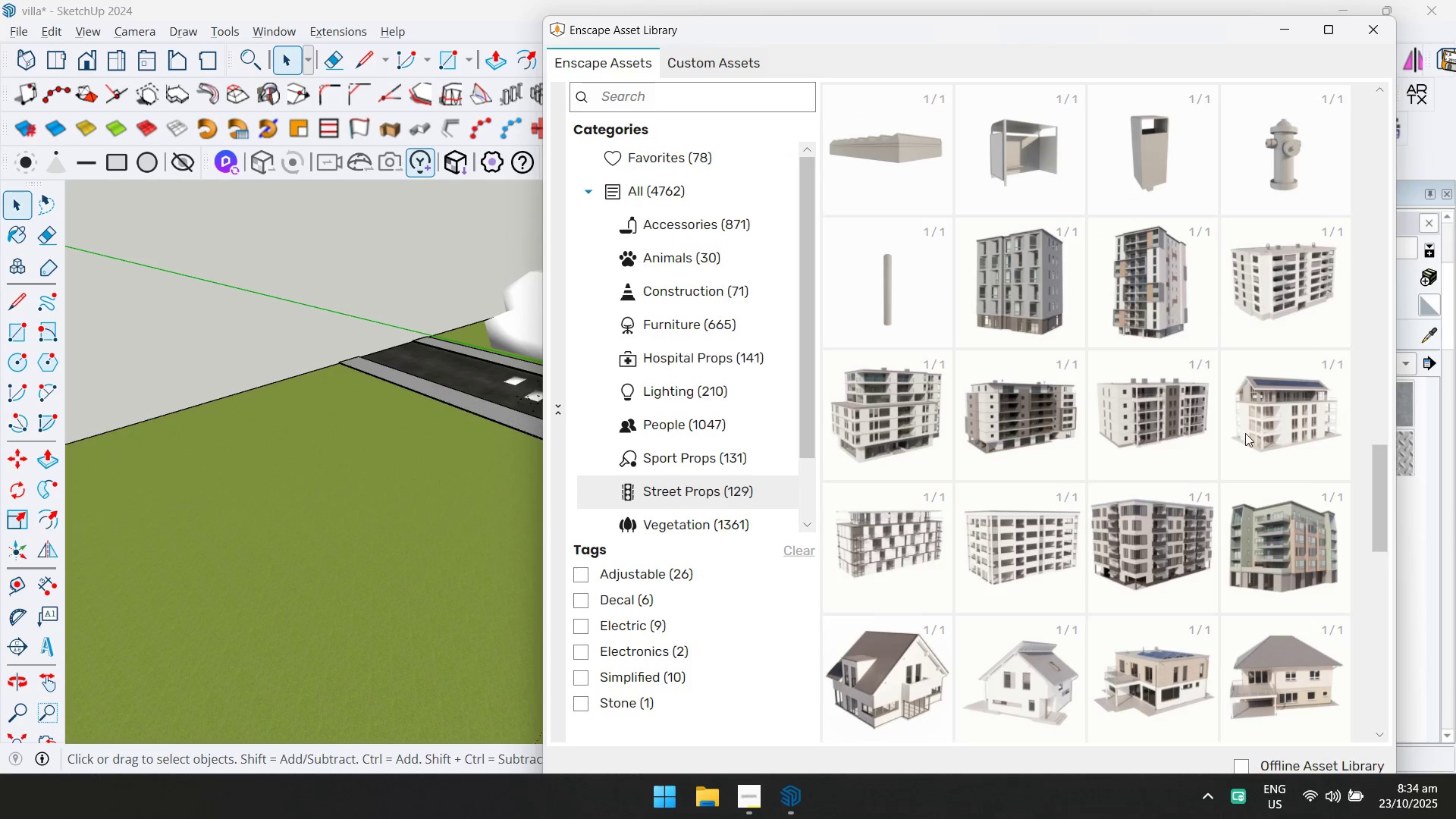 
left_click([1246, 434])
 